 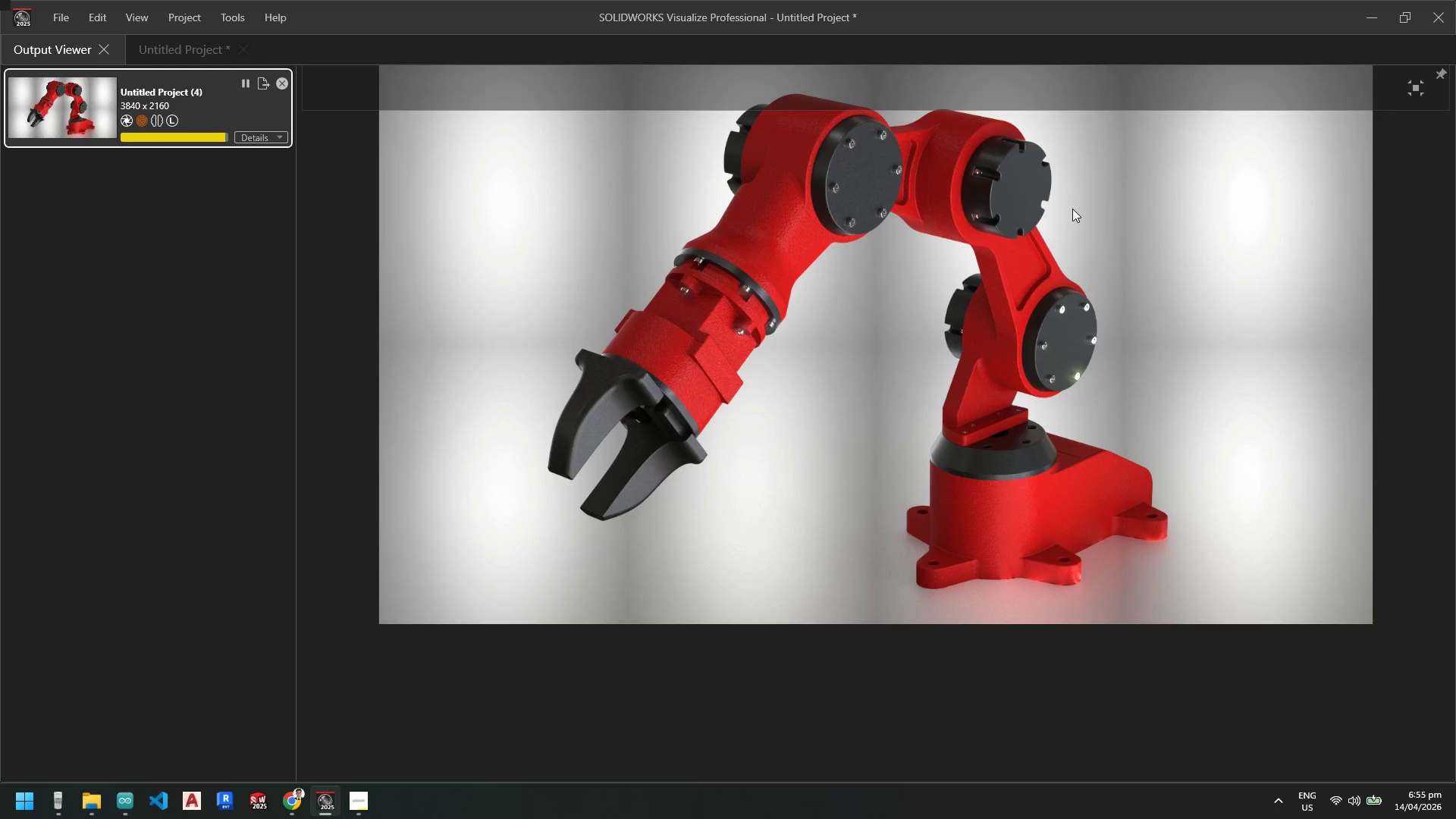 
left_click([196, 348])
 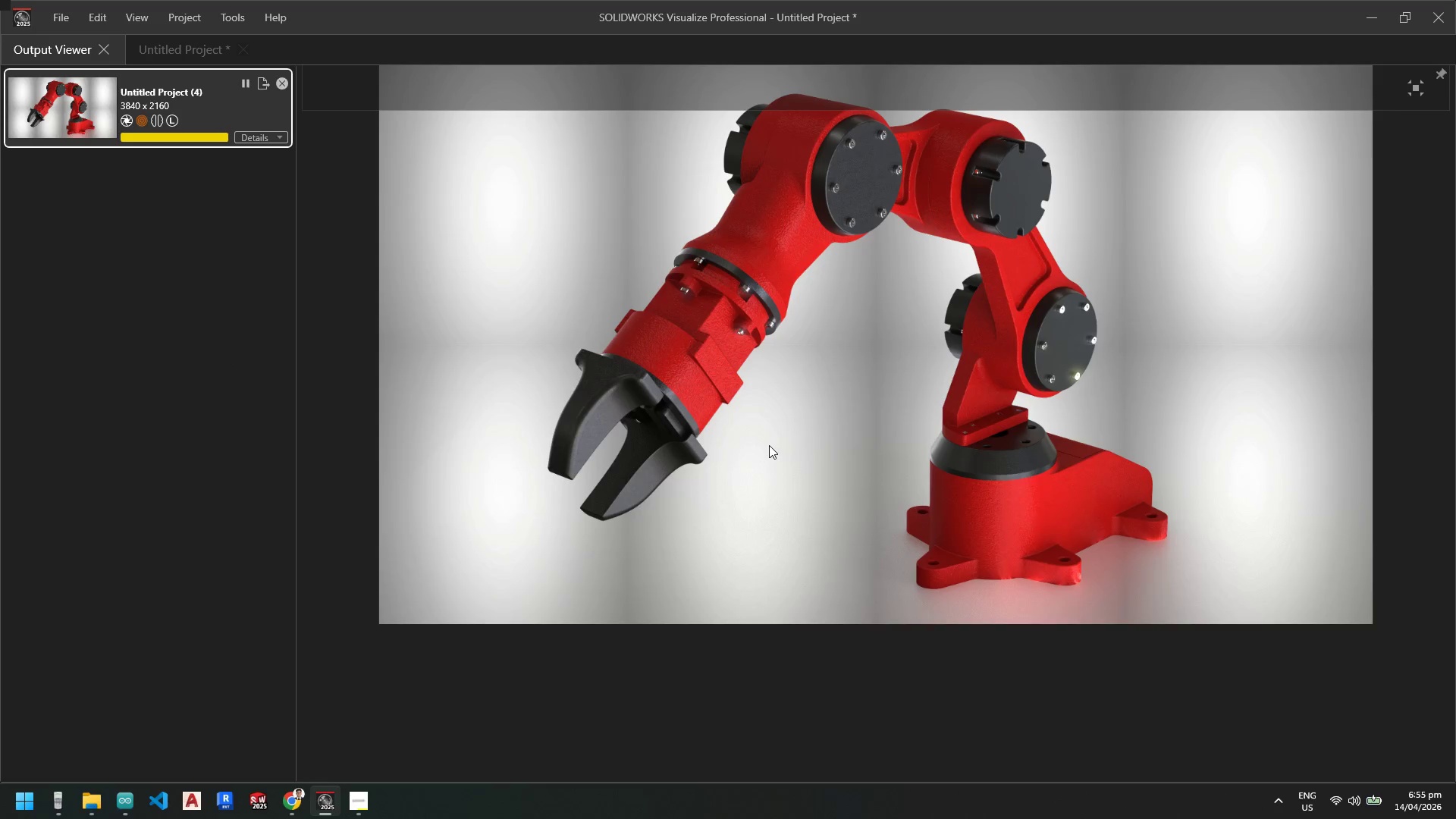 
wait(12.19)
 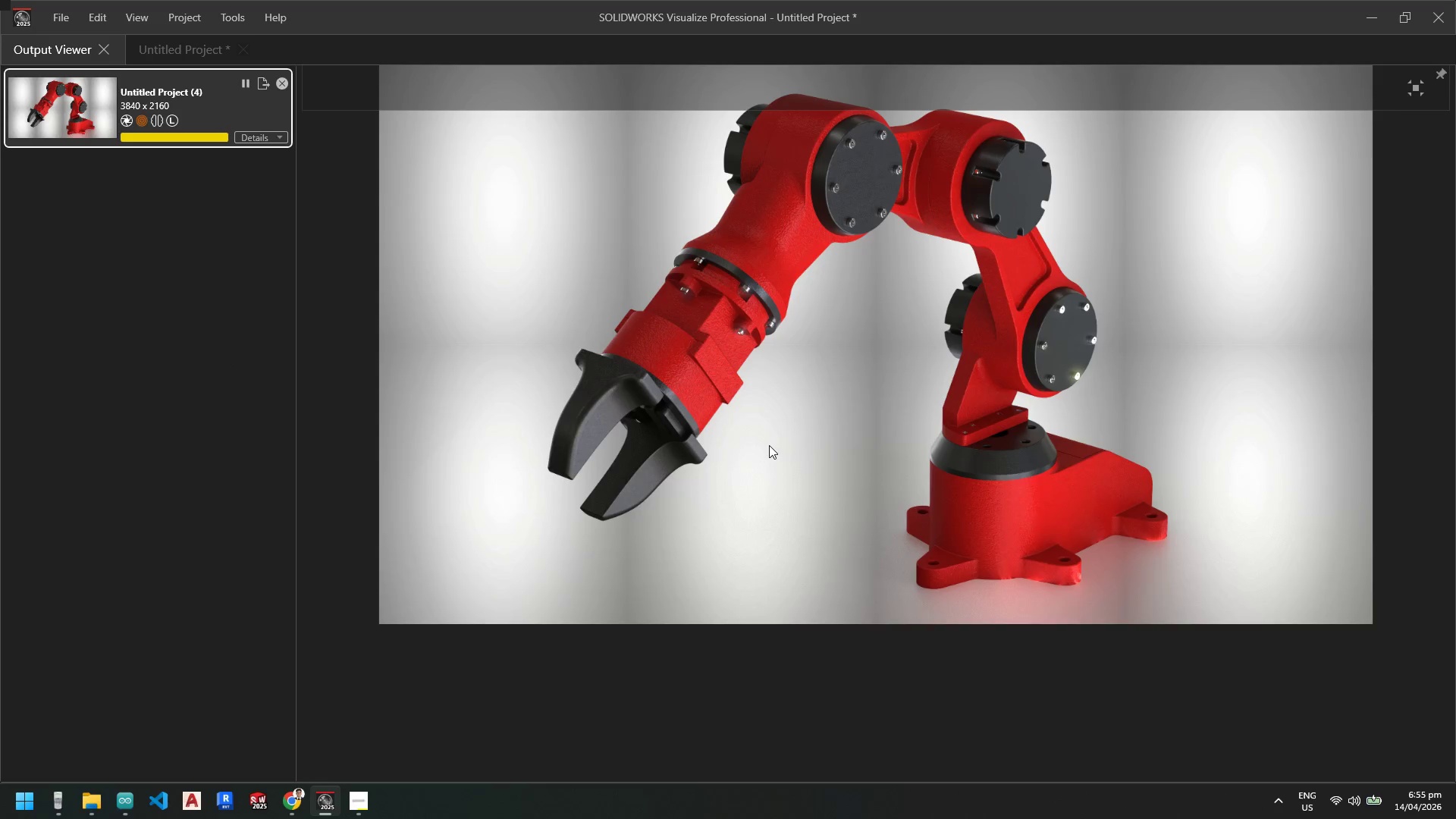 
left_click([282, 84])
 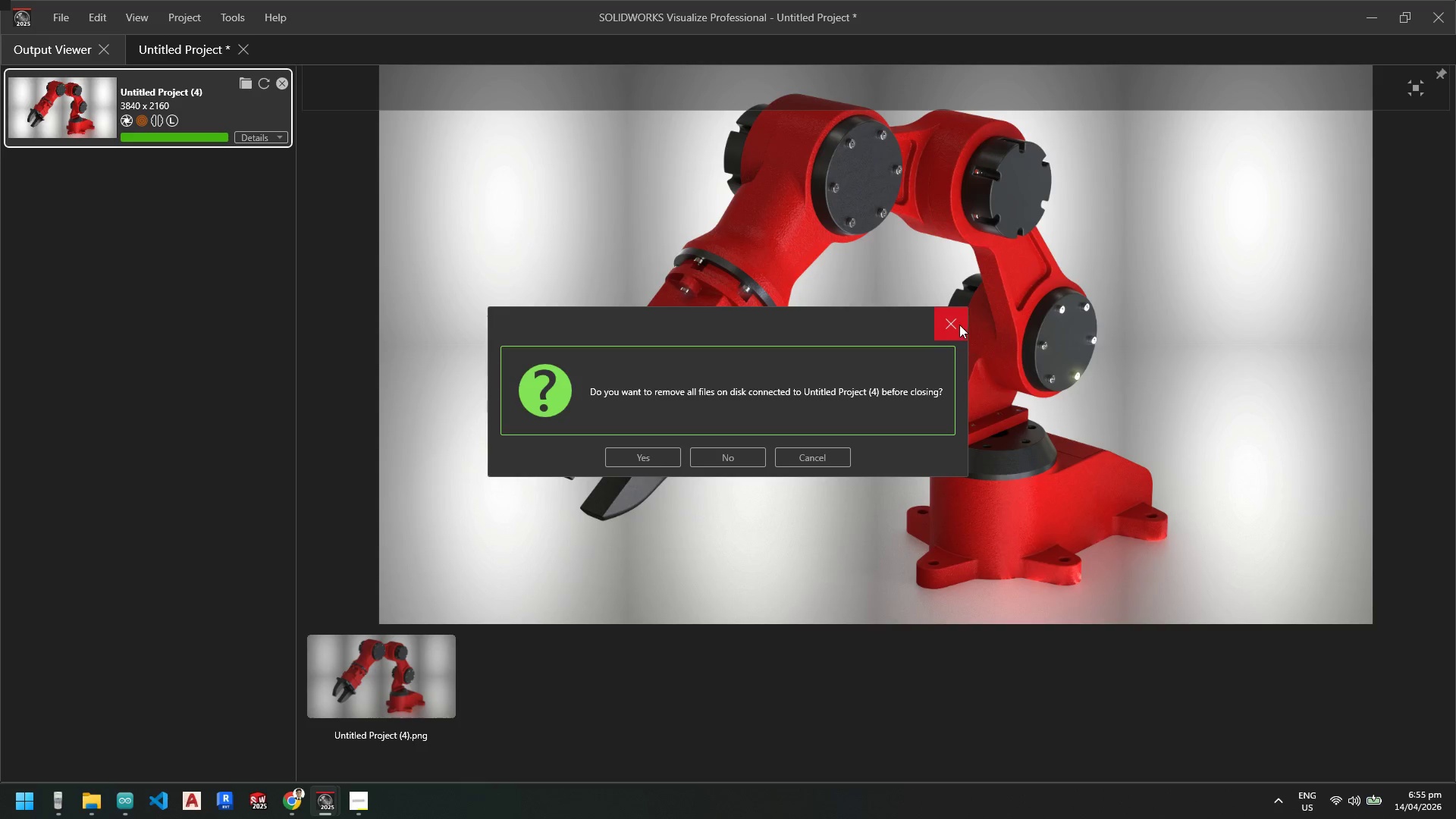 
left_click([177, 46])
 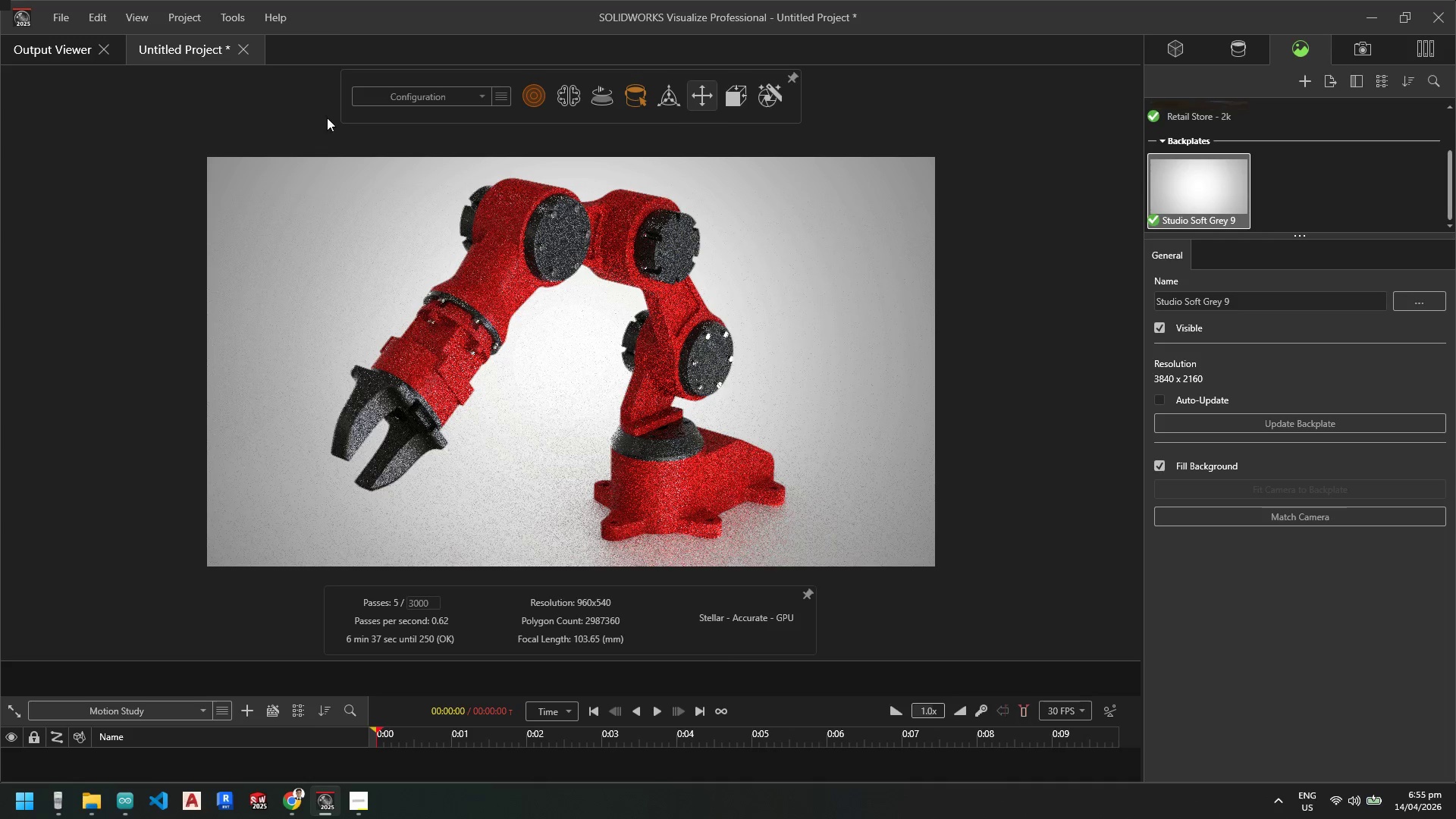 
scroll: coordinate [528, 394], scroll_direction: none, amount: 0.0
 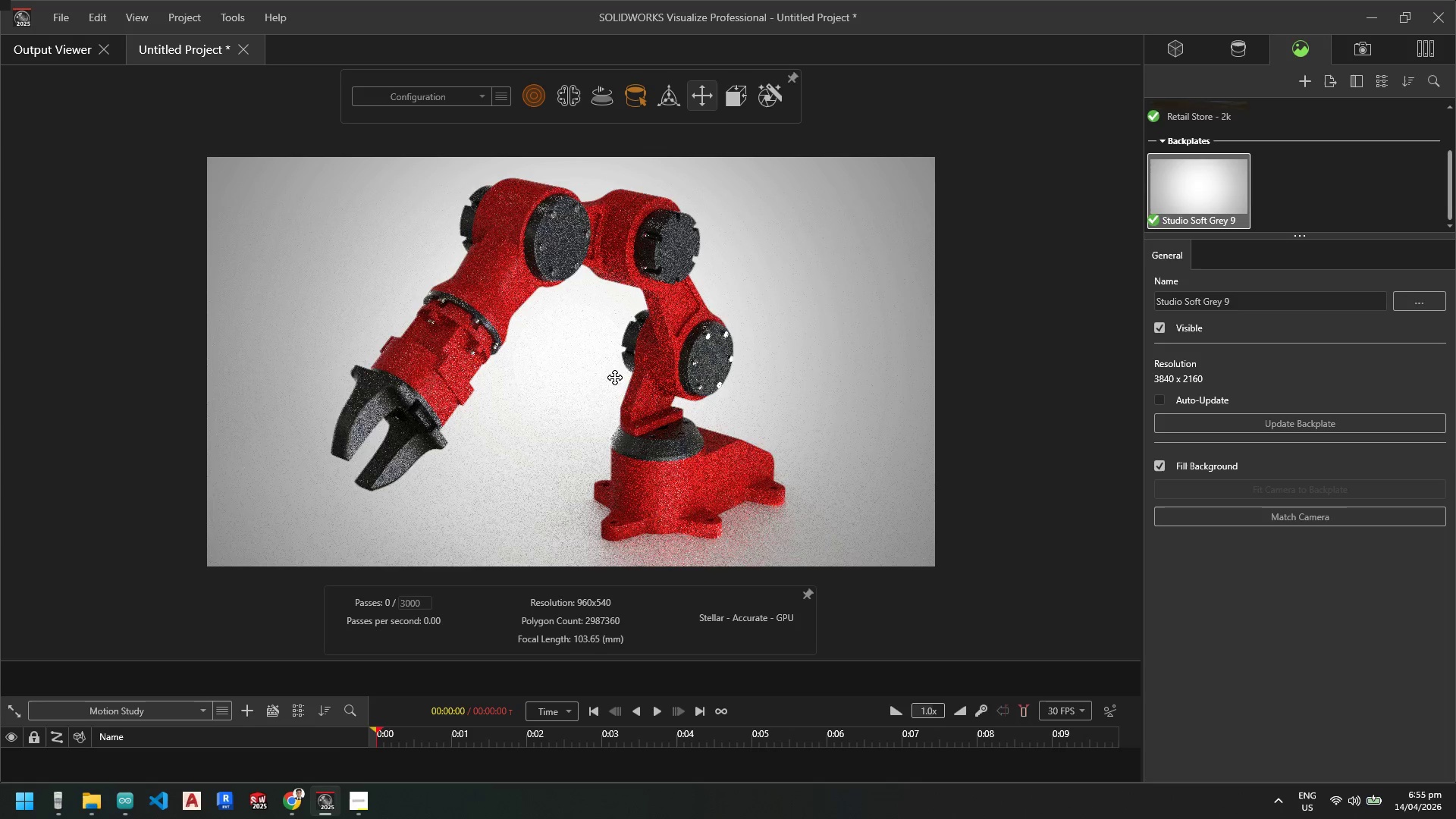 
scroll: coordinate [609, 378], scroll_direction: up, amount: 1.0
 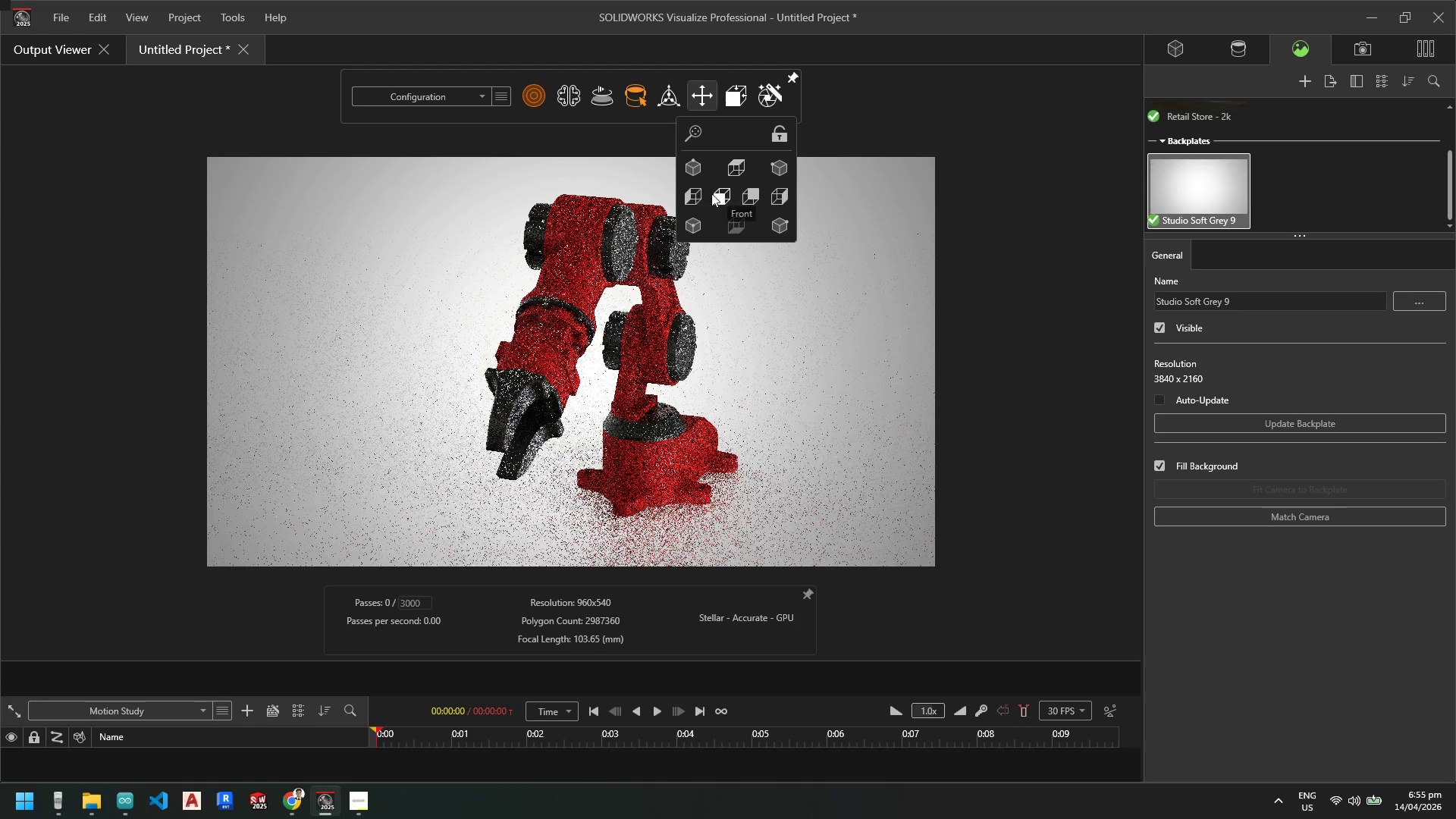 
left_click([693, 194])
 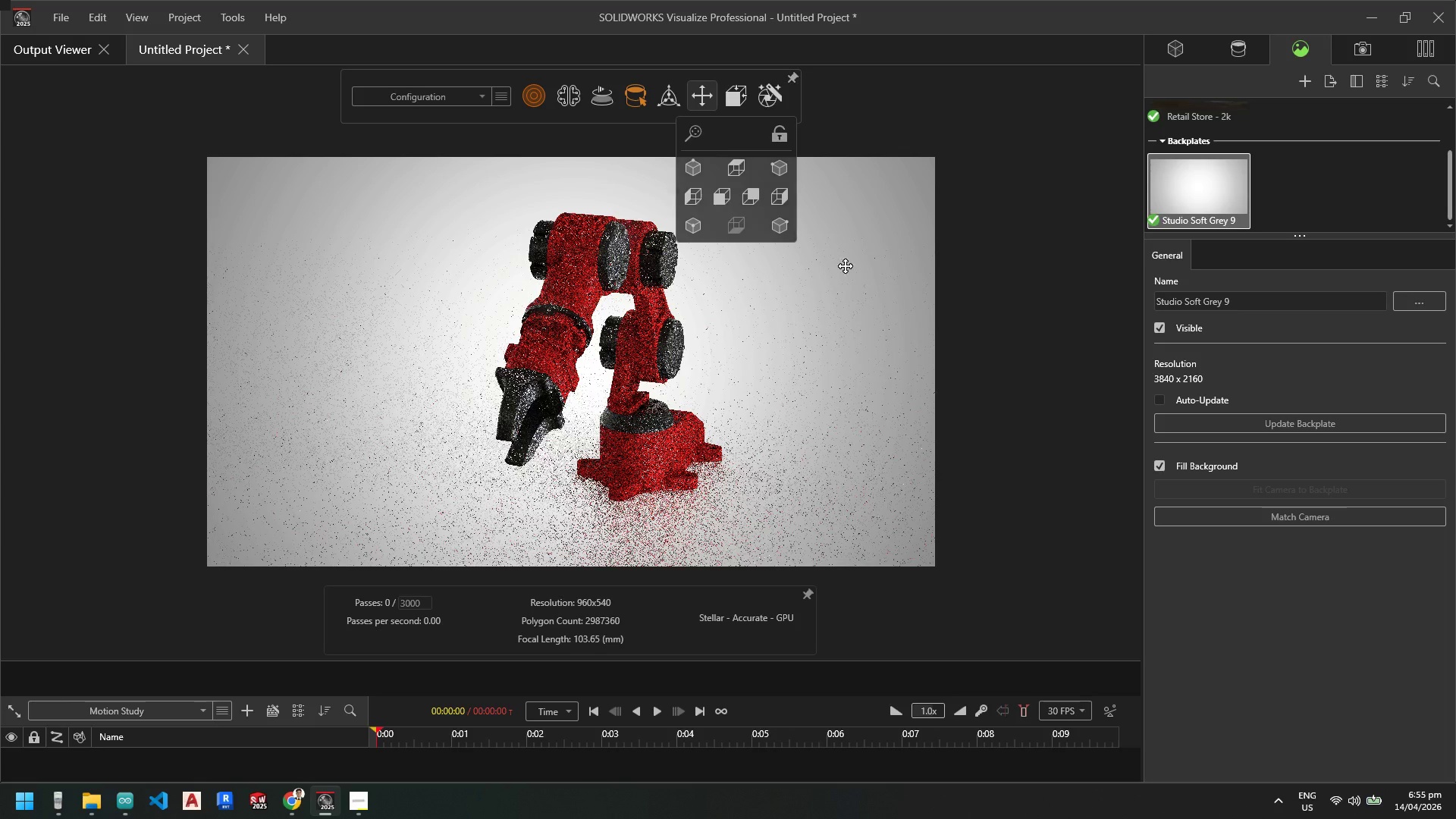 
wait(6.45)
 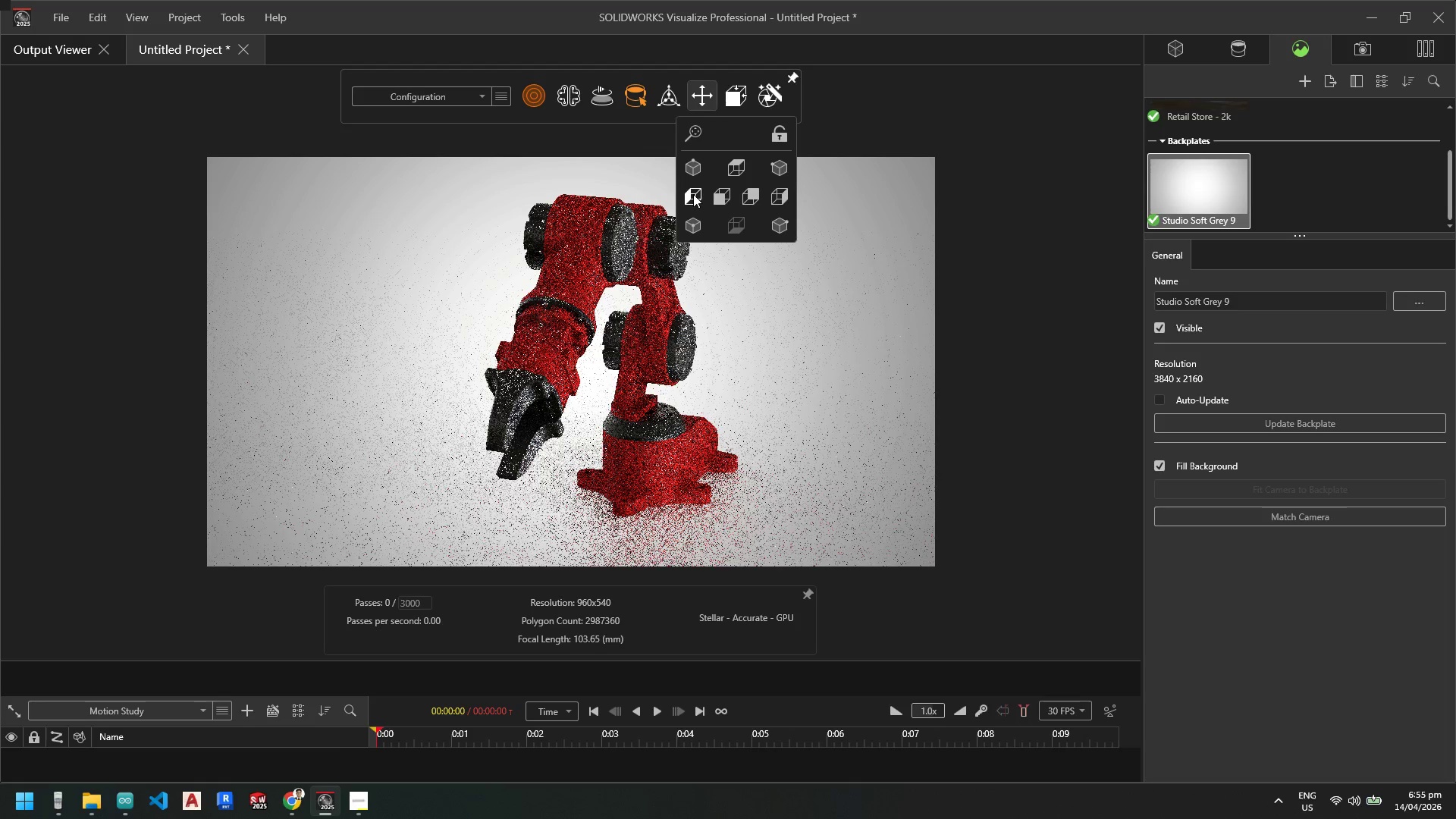 
scroll: coordinate [601, 334], scroll_direction: down, amount: 4.0
 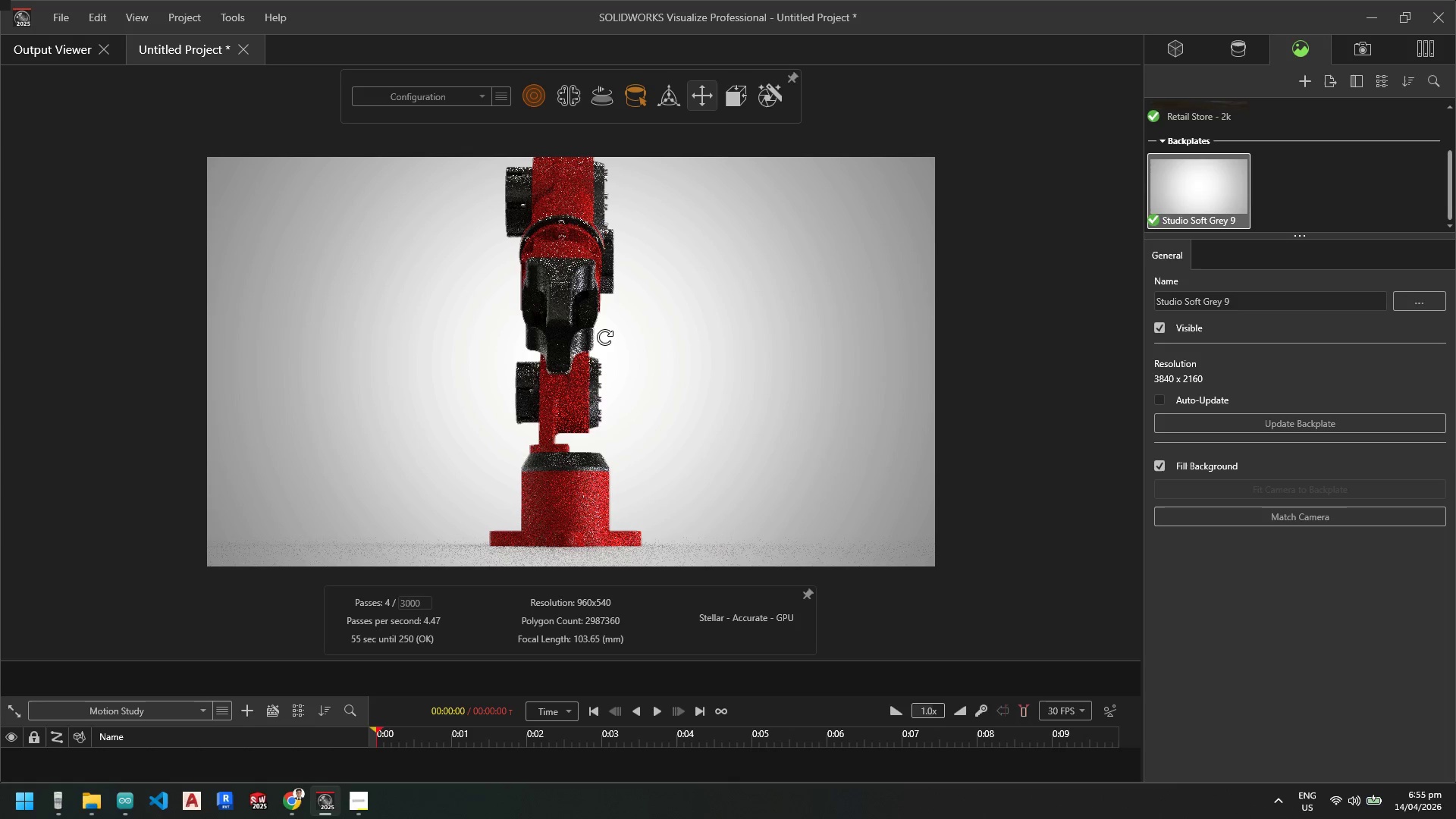 
wait(15.14)
 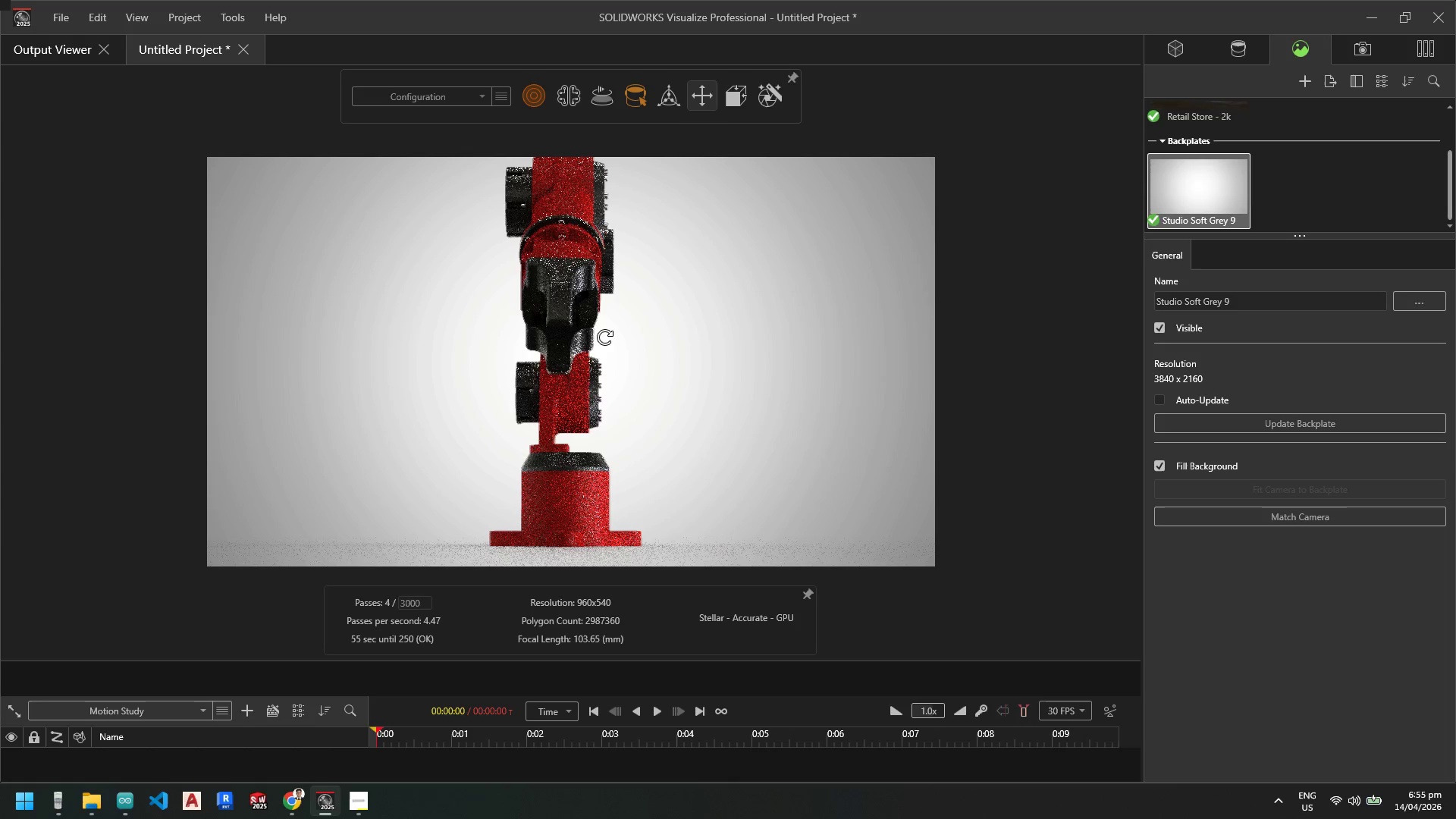 
scroll: coordinate [448, 400], scroll_direction: none, amount: 0.0
 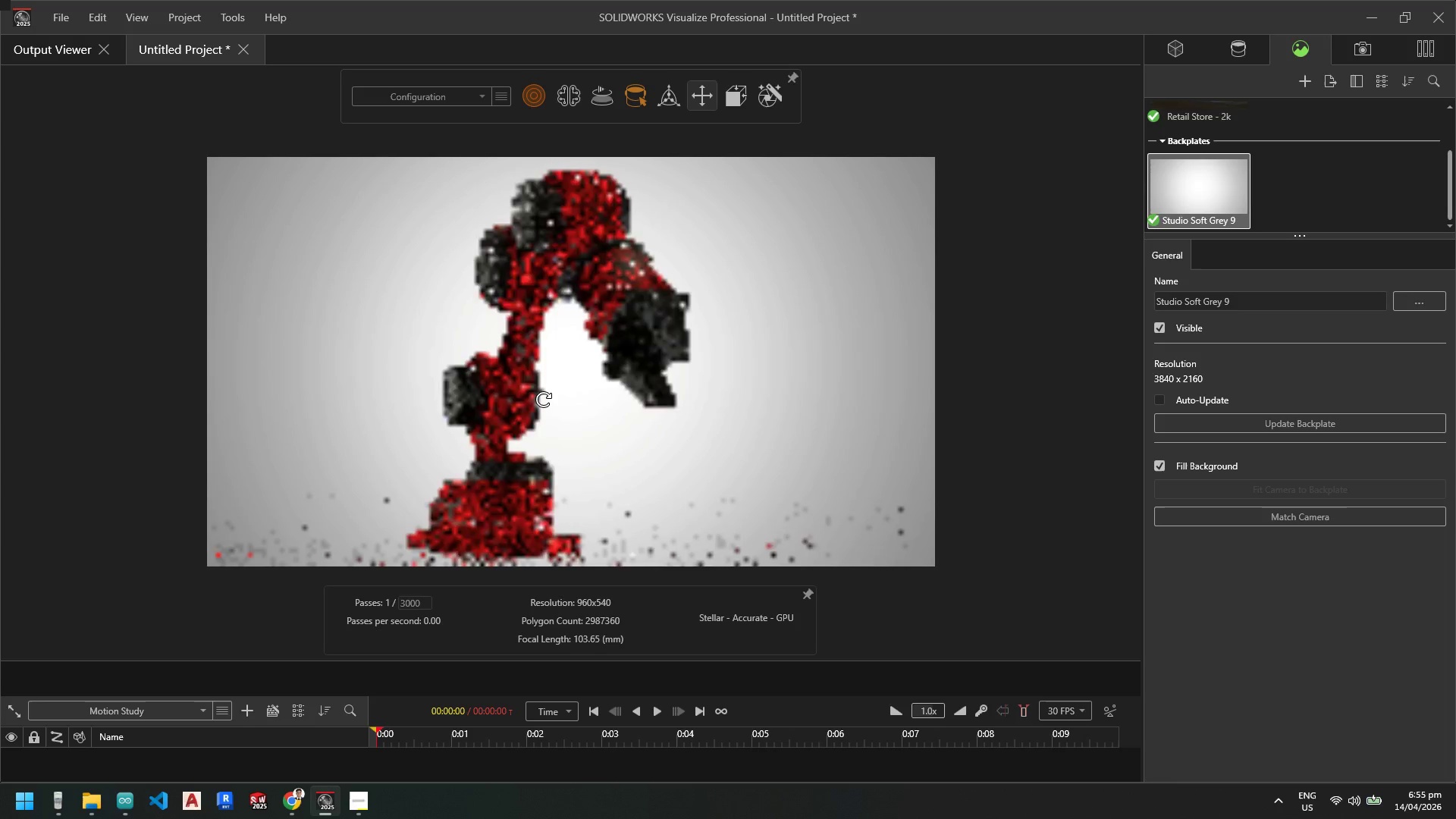 
scroll: coordinate [544, 399], scroll_direction: down, amount: 1.0
 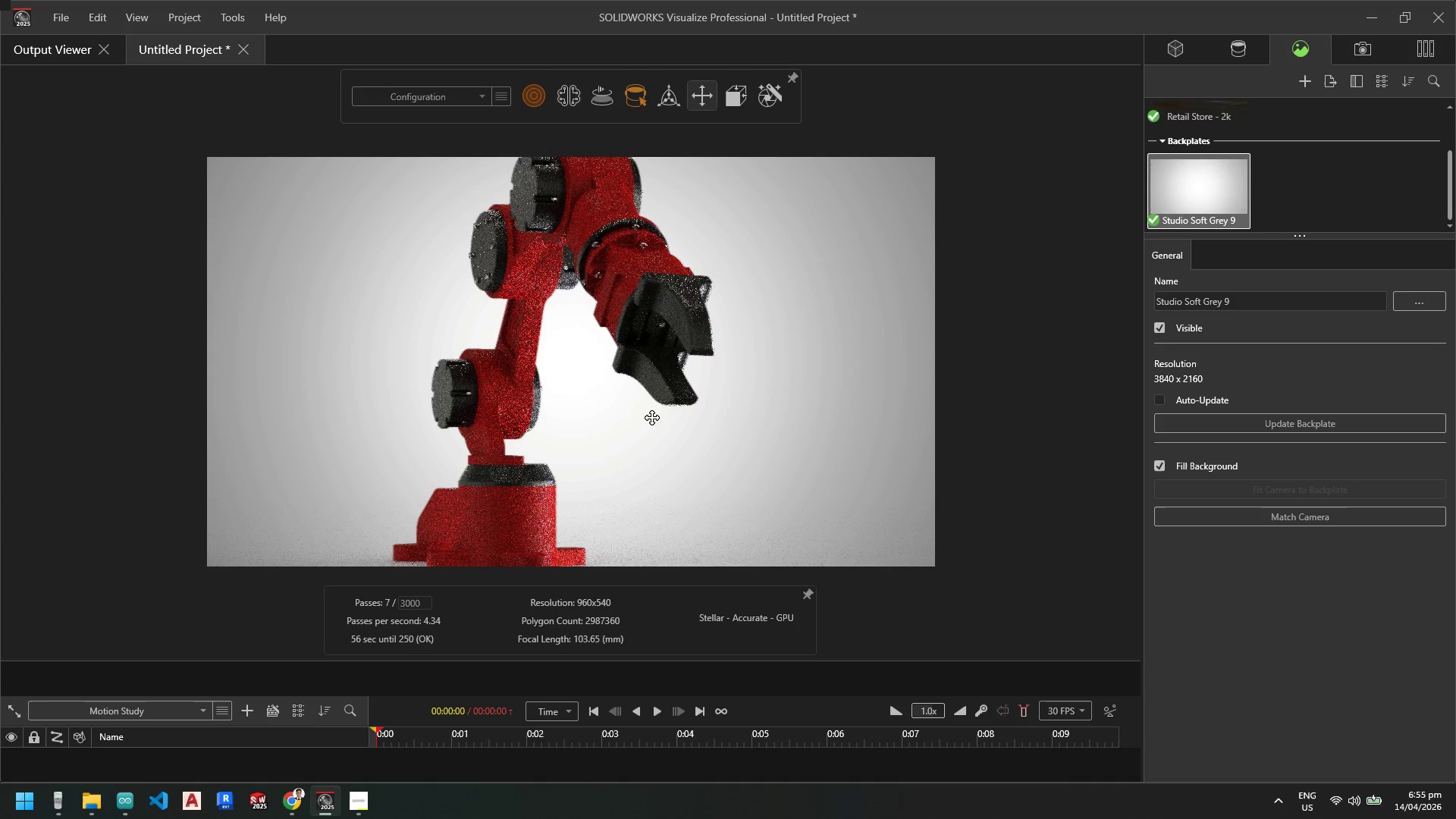 
scroll: coordinate [634, 413], scroll_direction: up, amount: 1.0
 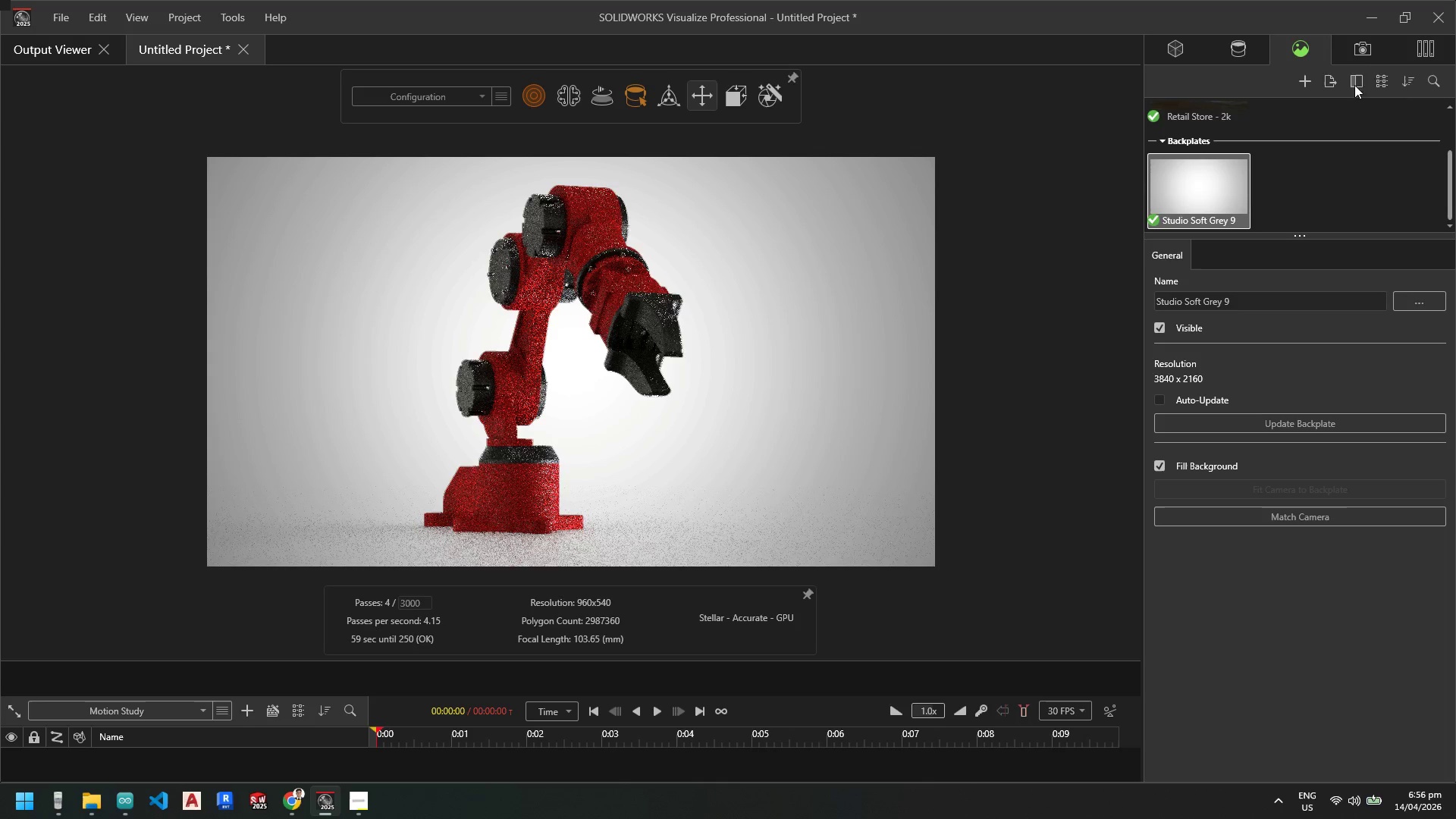 
left_click([1363, 46])
 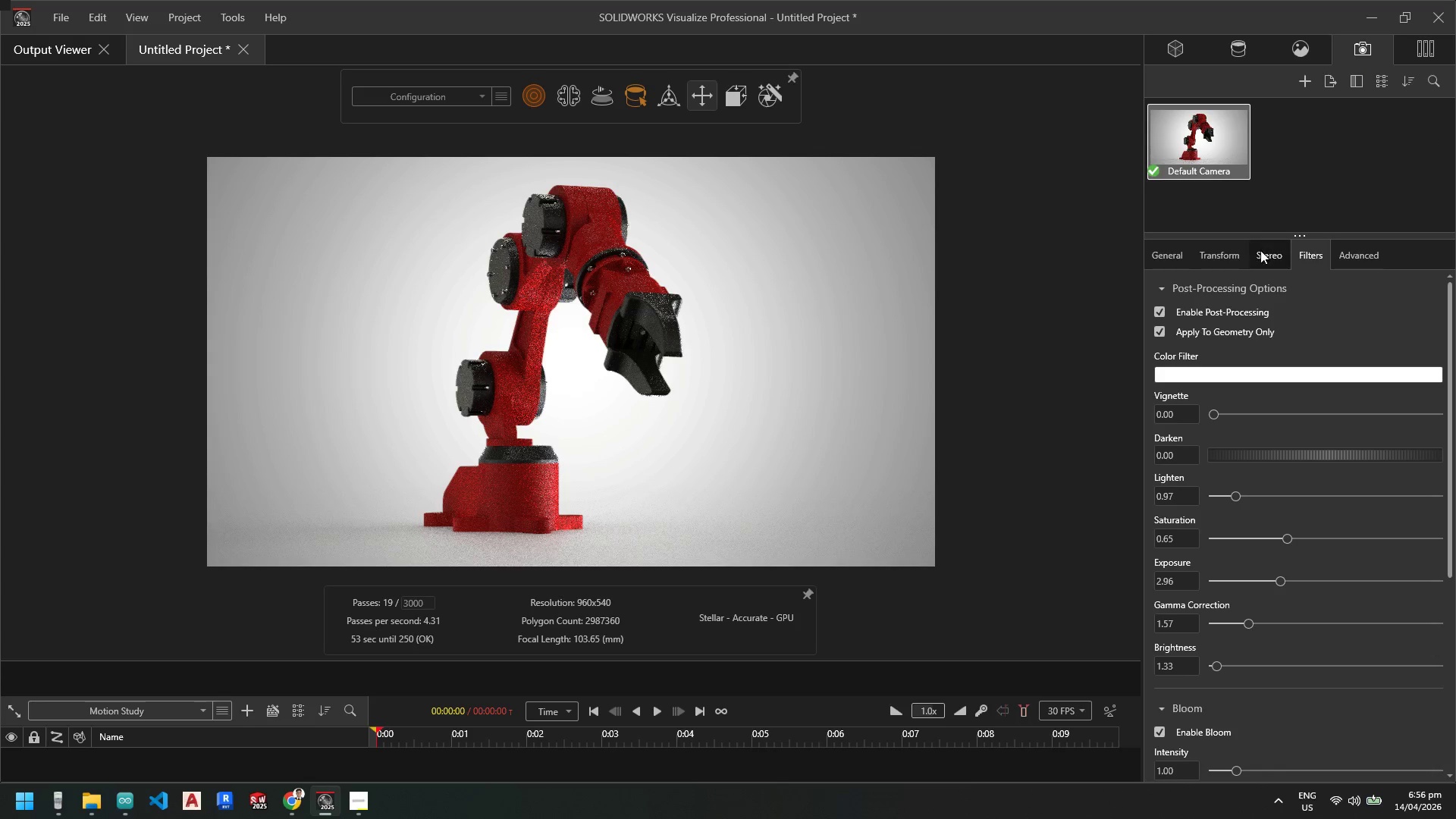 
left_click([1215, 258])
 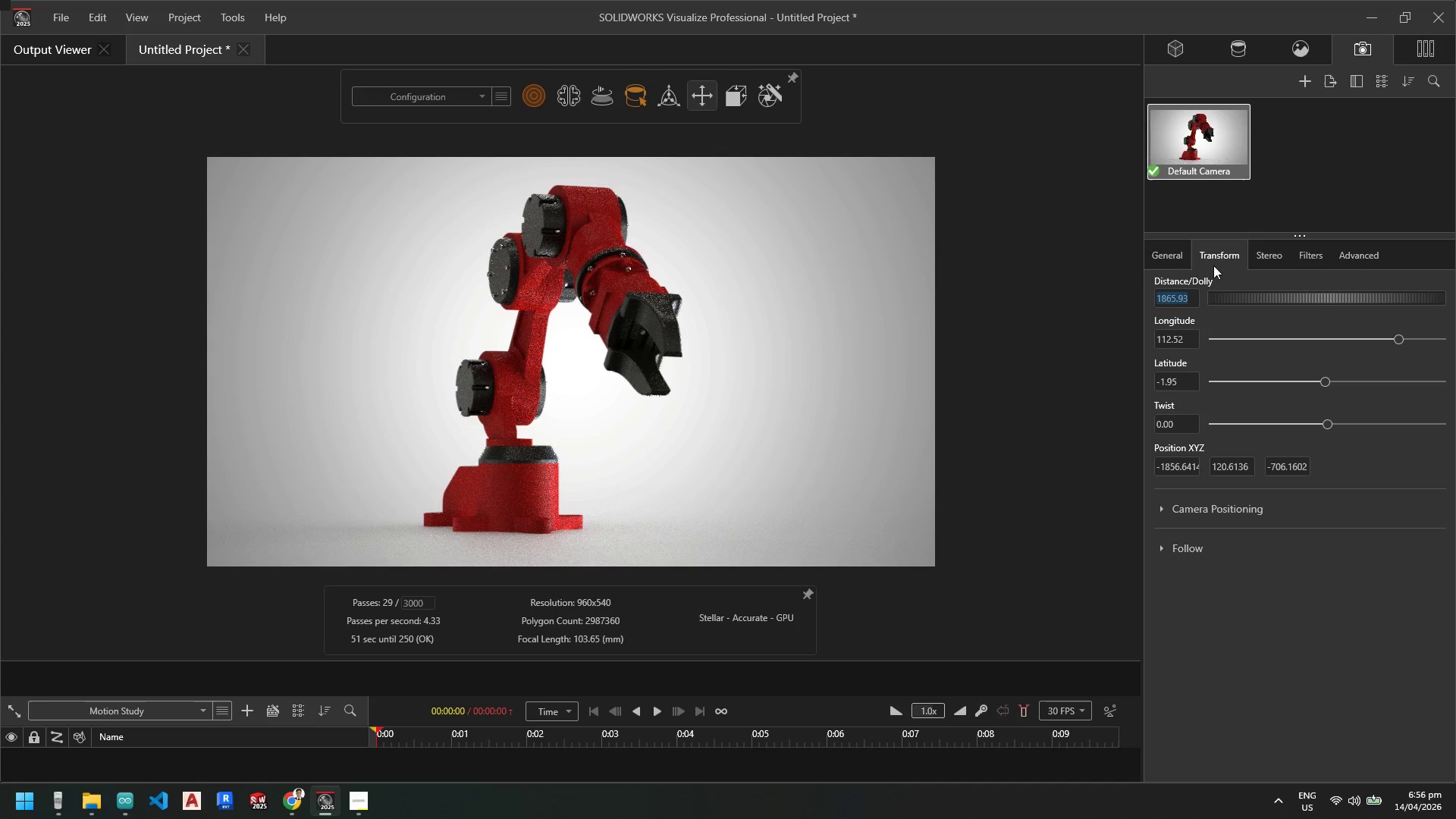 
left_click([1178, 259])
 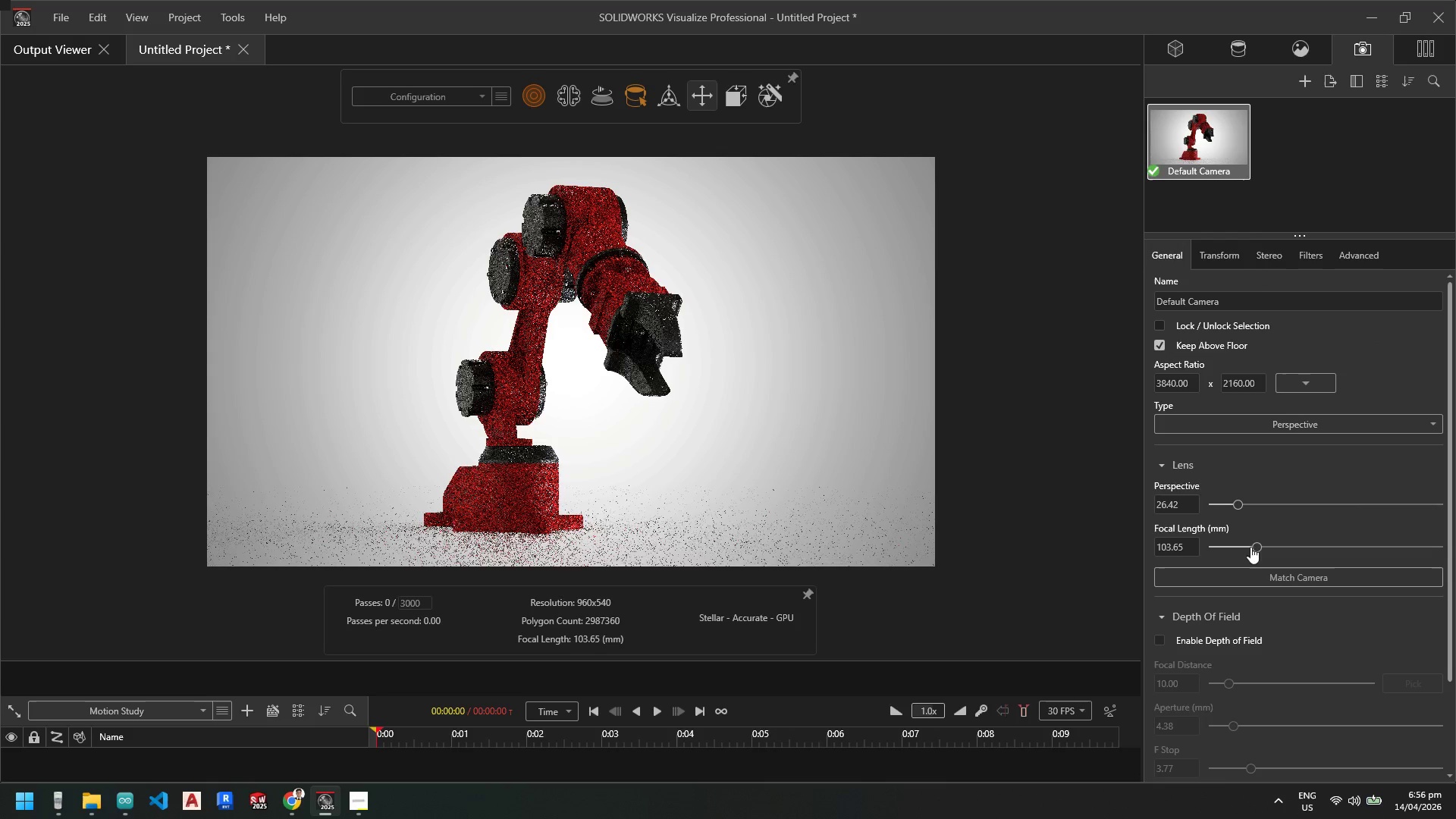 
left_click_drag(start_coordinate=[1258, 548], to_coordinate=[1291, 551])
 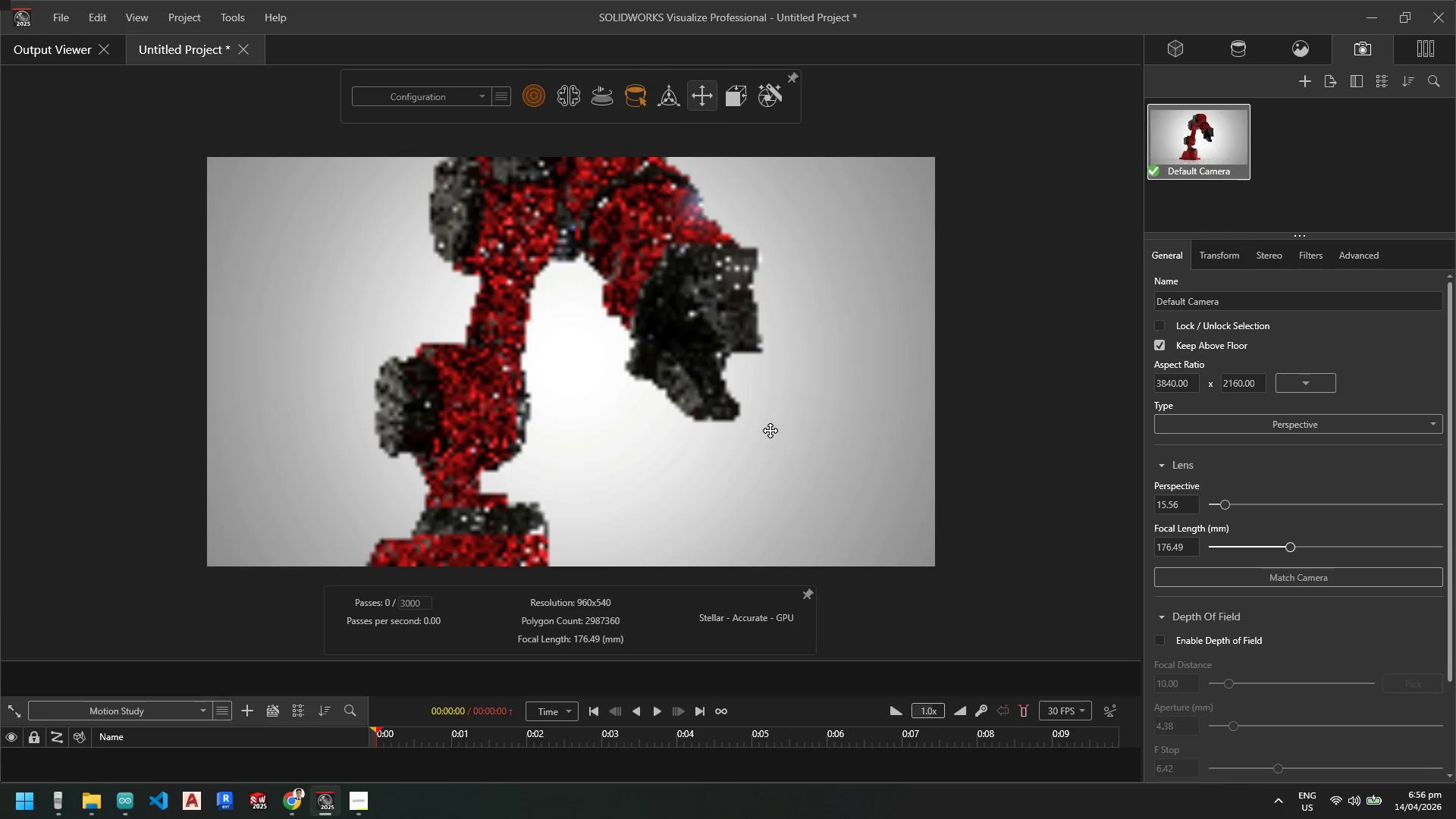 
scroll: coordinate [678, 435], scroll_direction: down, amount: 3.0
 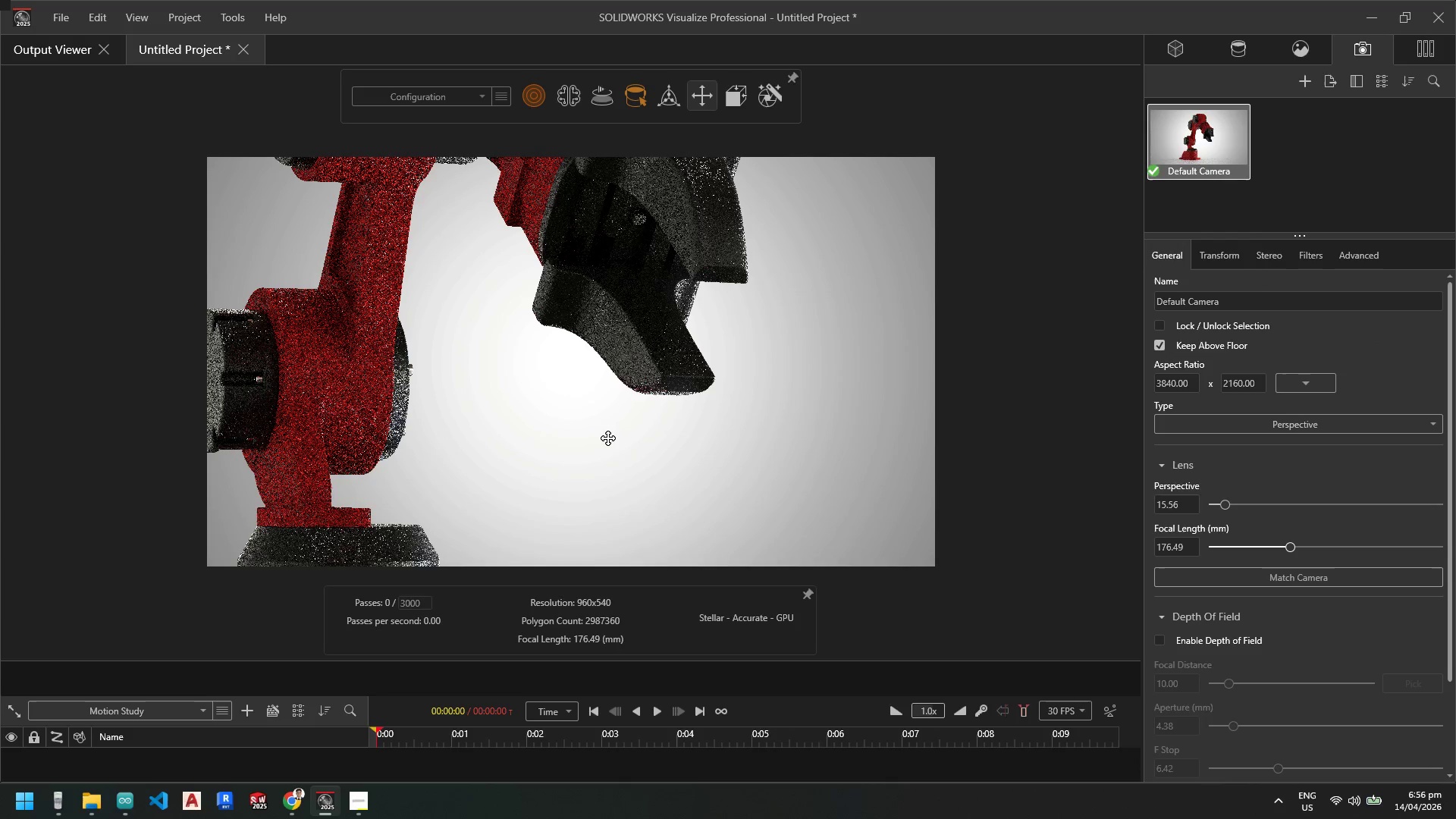 
scroll: coordinate [544, 403], scroll_direction: up, amount: 9.0
 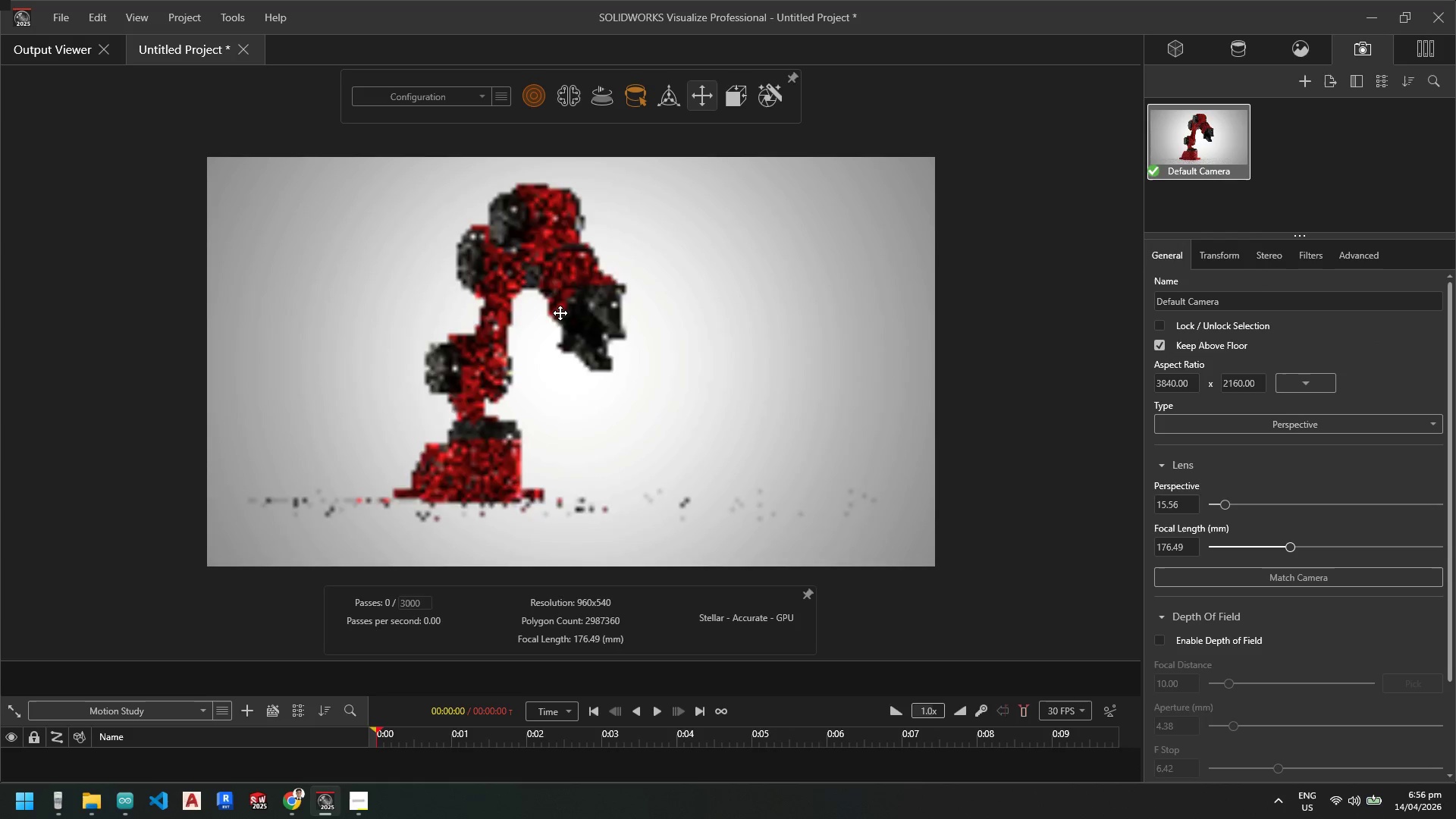 
scroll: coordinate [557, 312], scroll_direction: none, amount: 0.0
 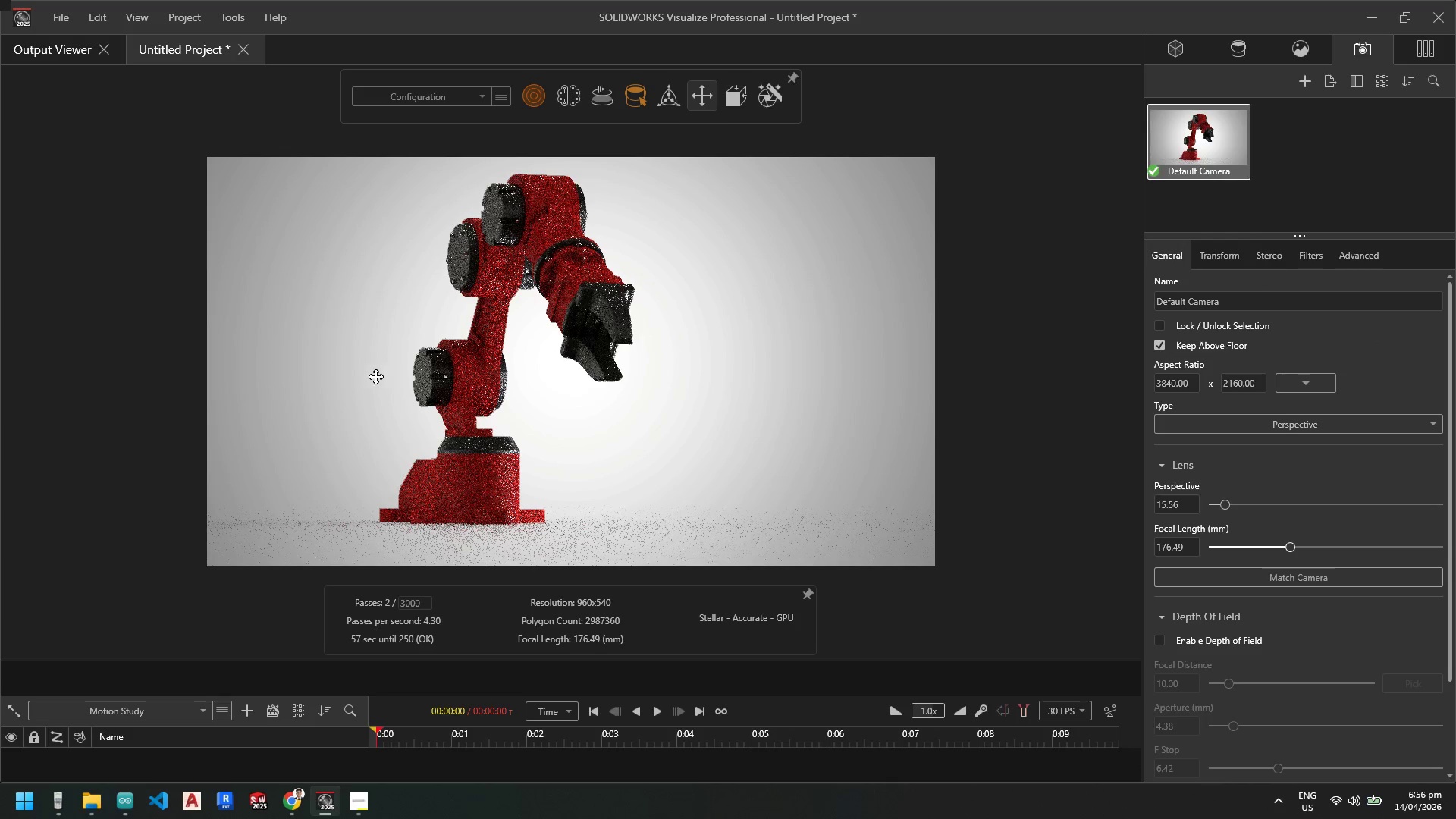 
scroll: coordinate [352, 325], scroll_direction: down, amount: 2.0
 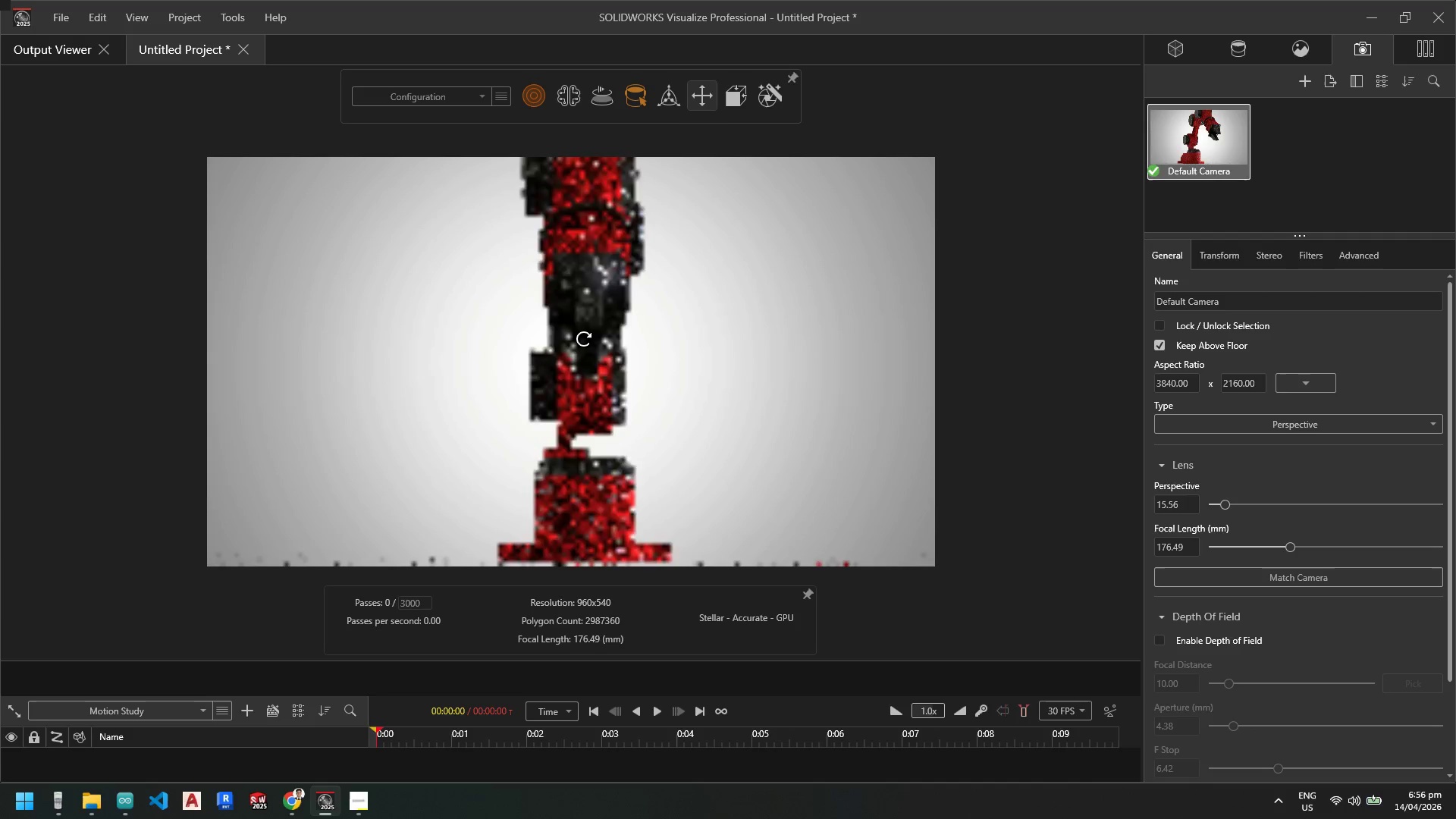 
wait(8.89)
 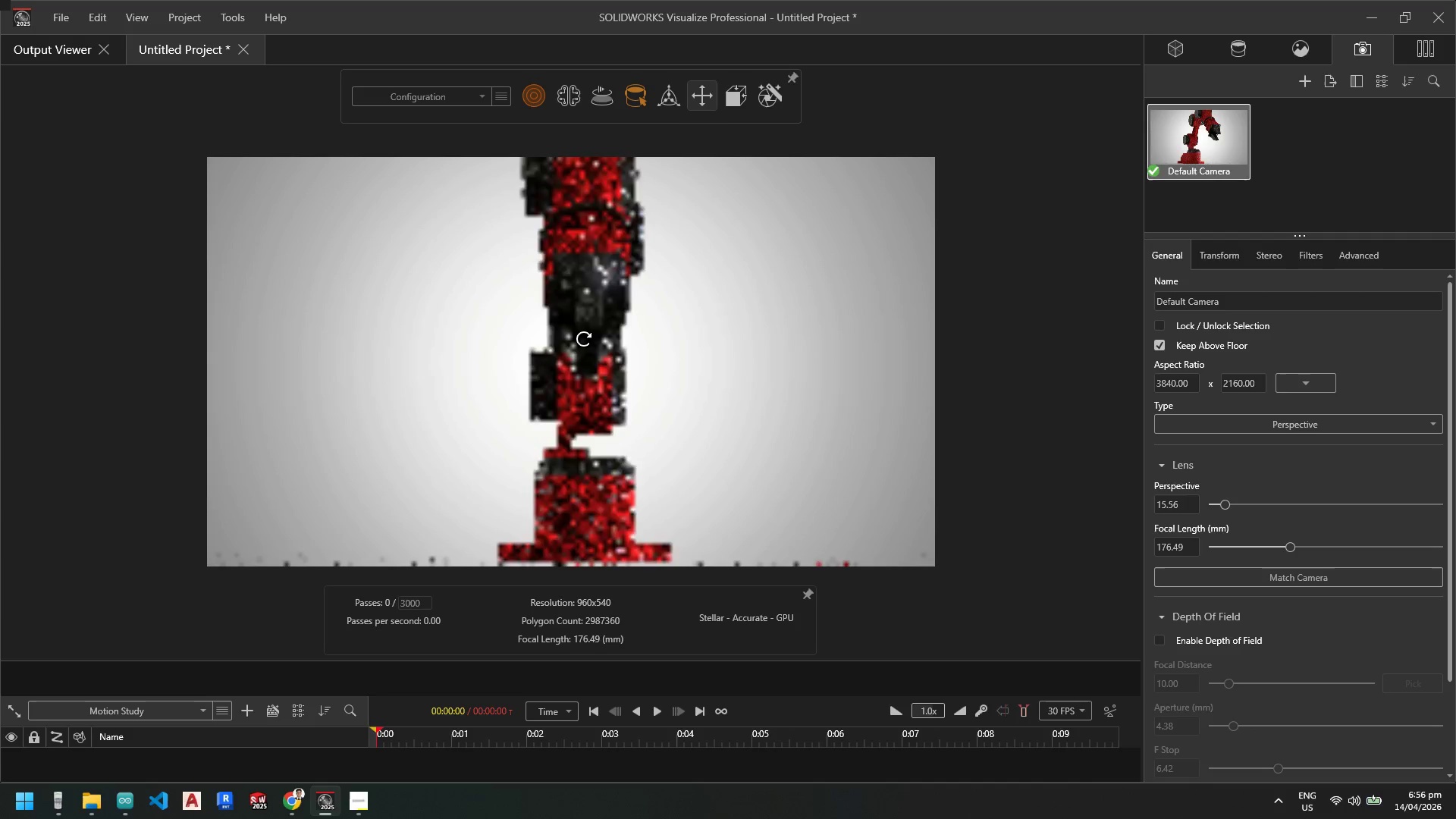 
scroll: coordinate [662, 466], scroll_direction: none, amount: 0.0
 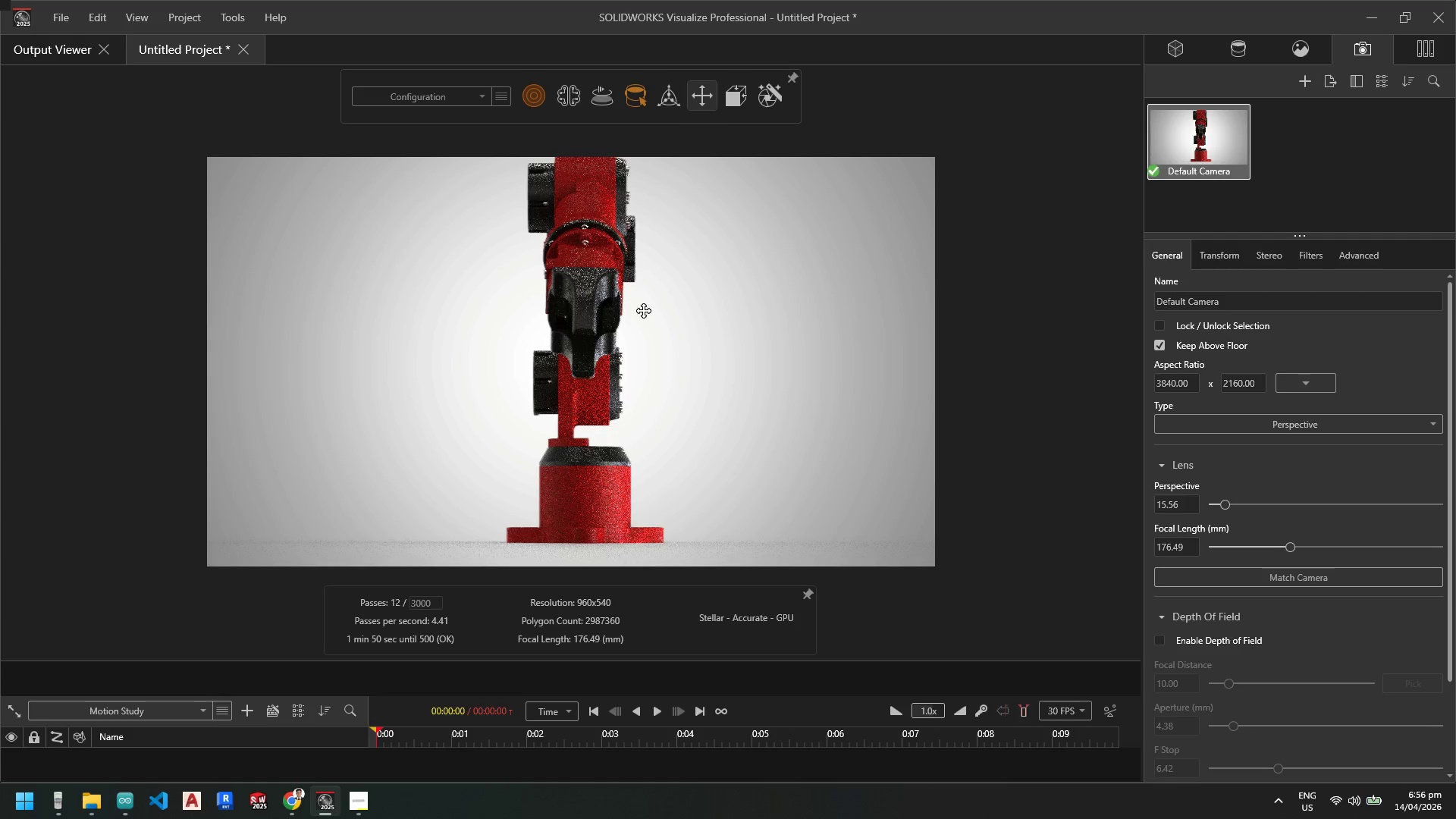 
key(Escape)
 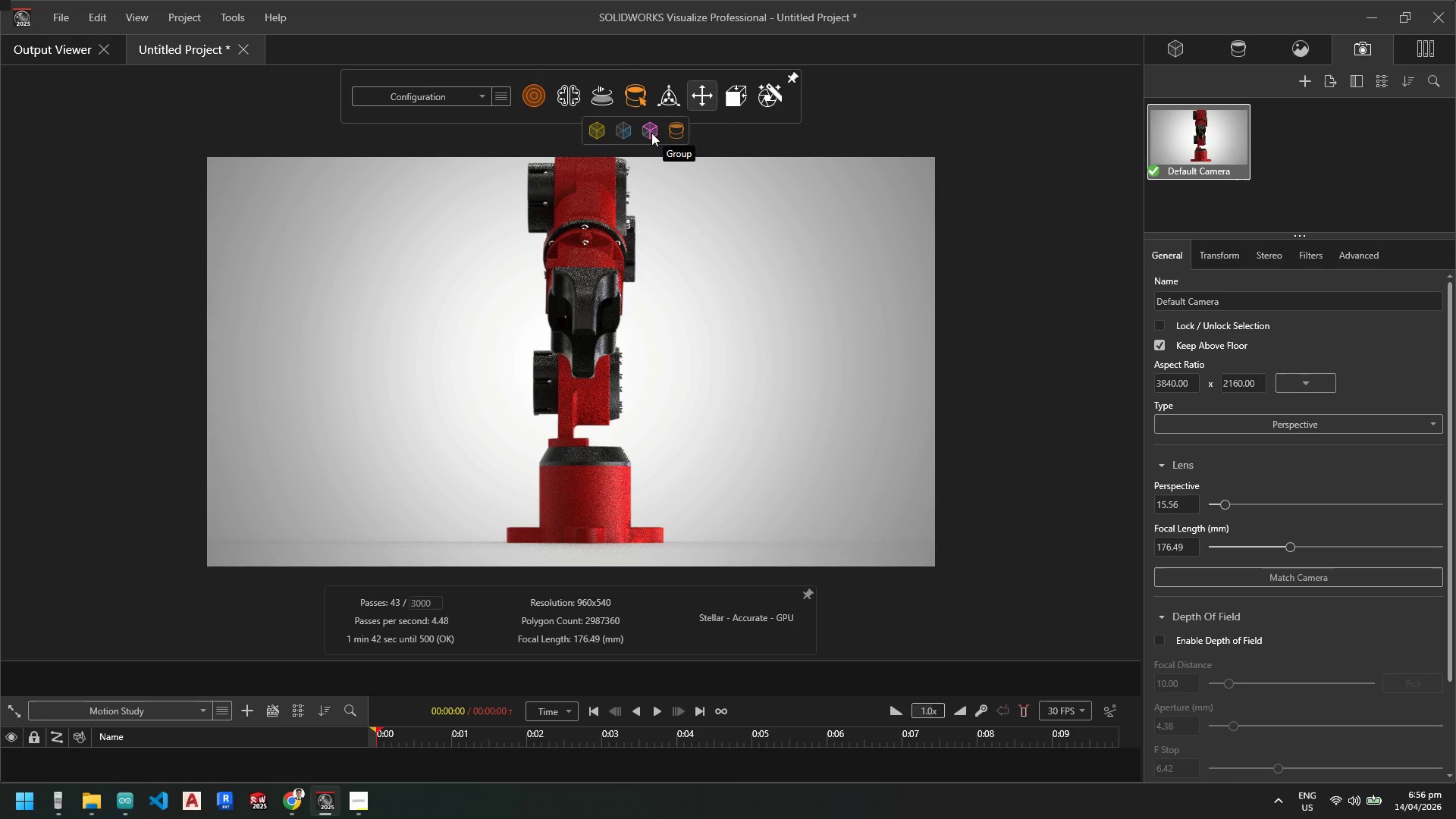 
wait(7.84)
 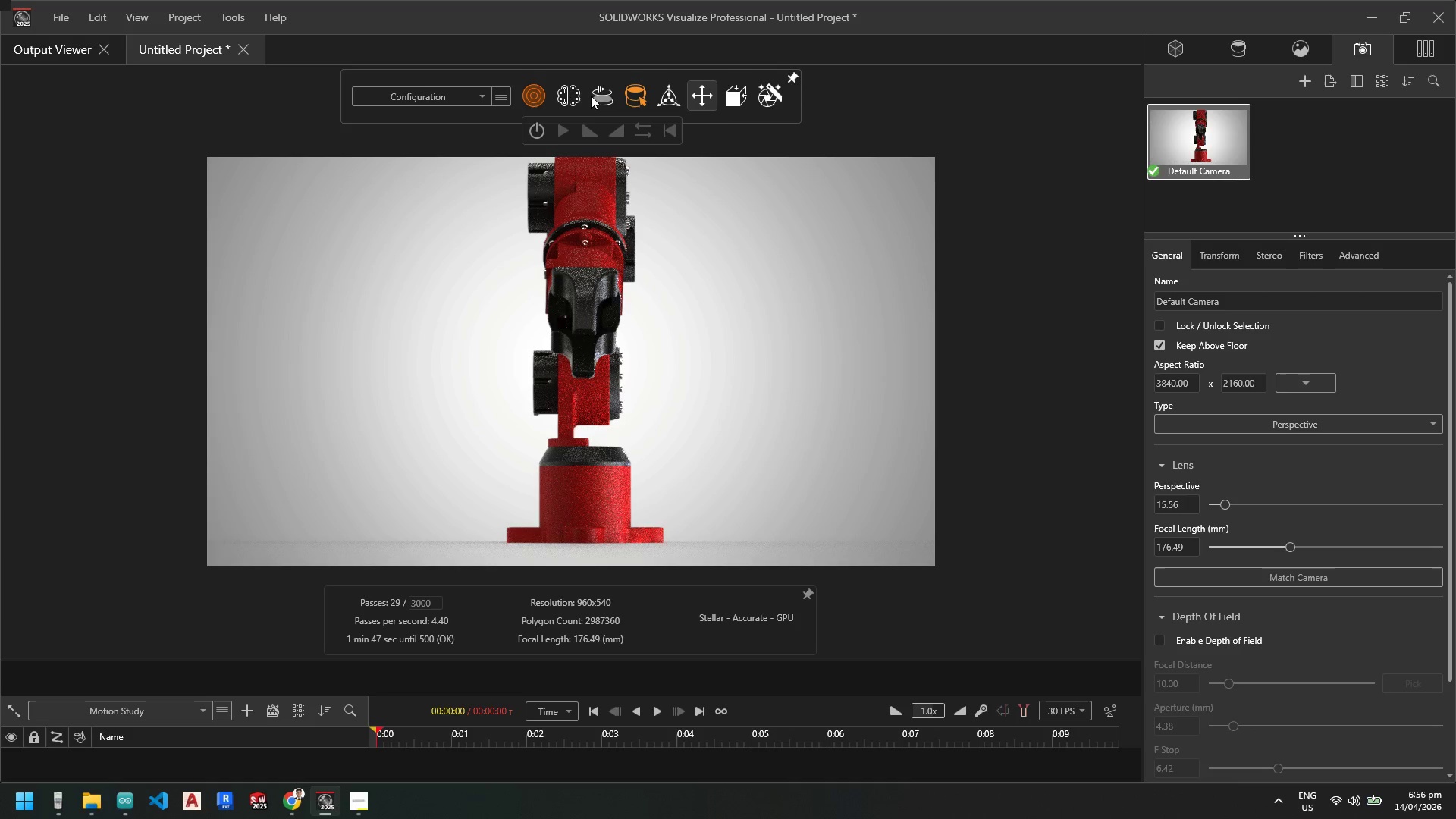 
left_click([620, 131])
 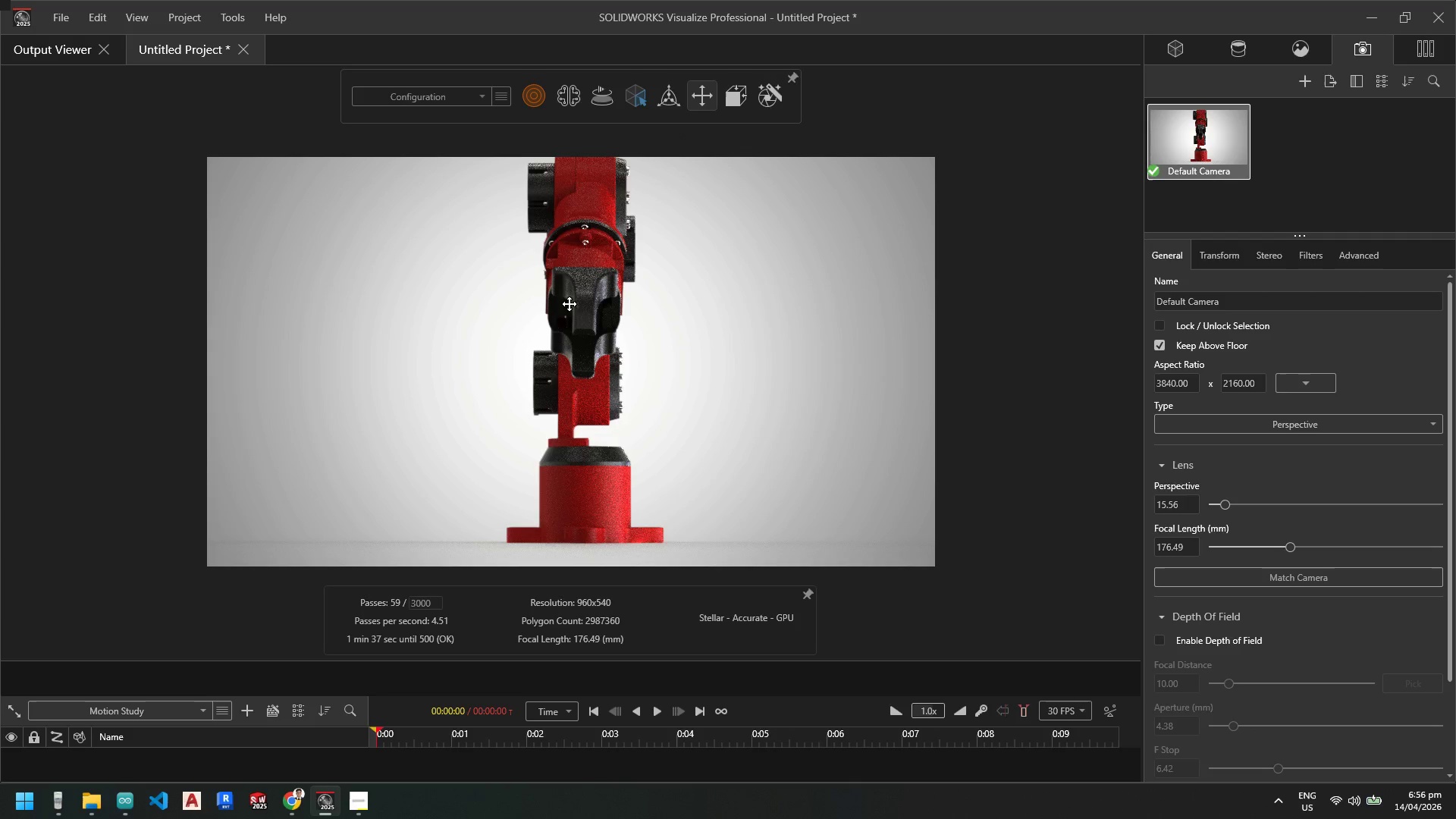 
left_click([589, 308])
 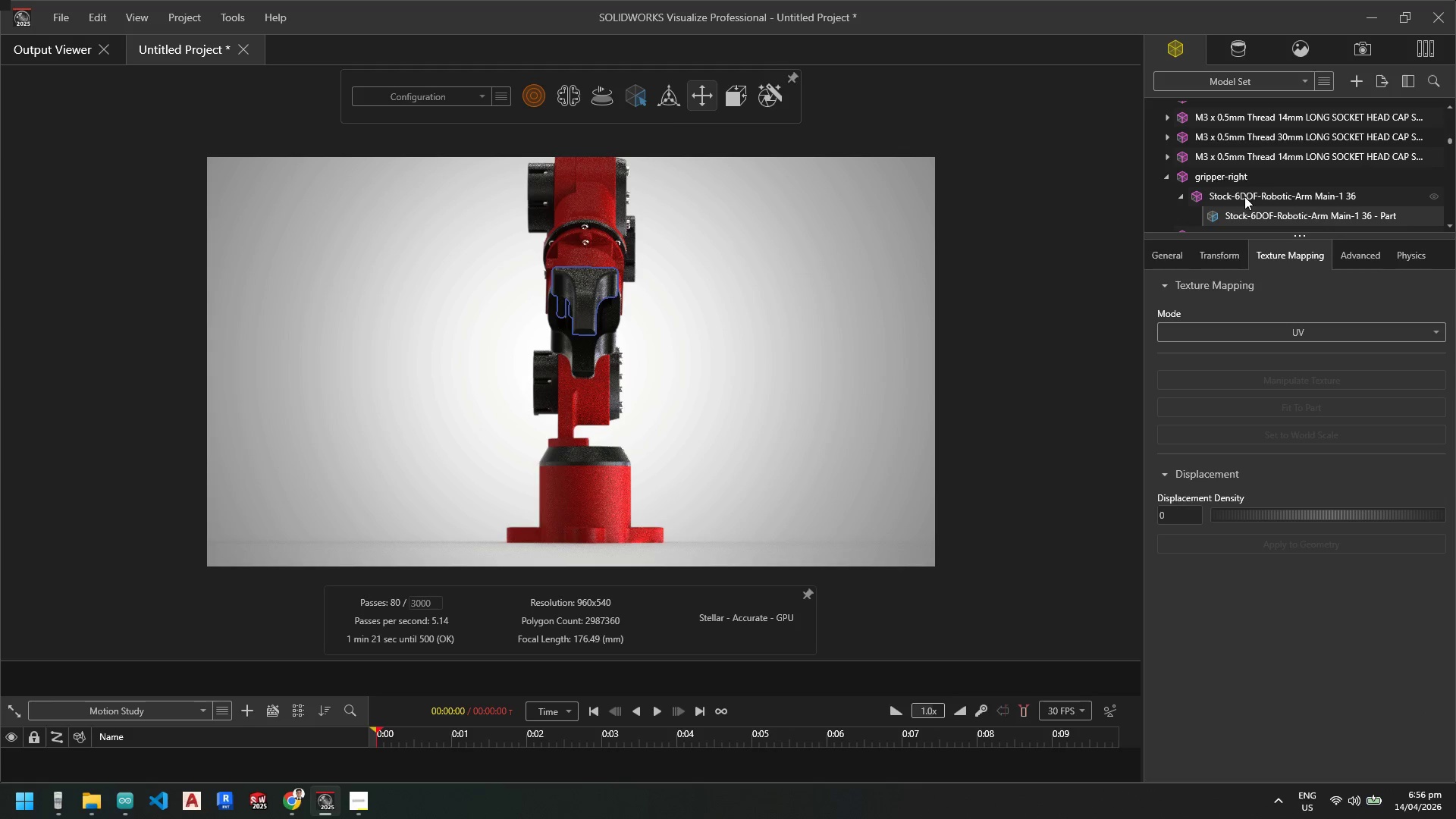 
left_click([592, 253])
 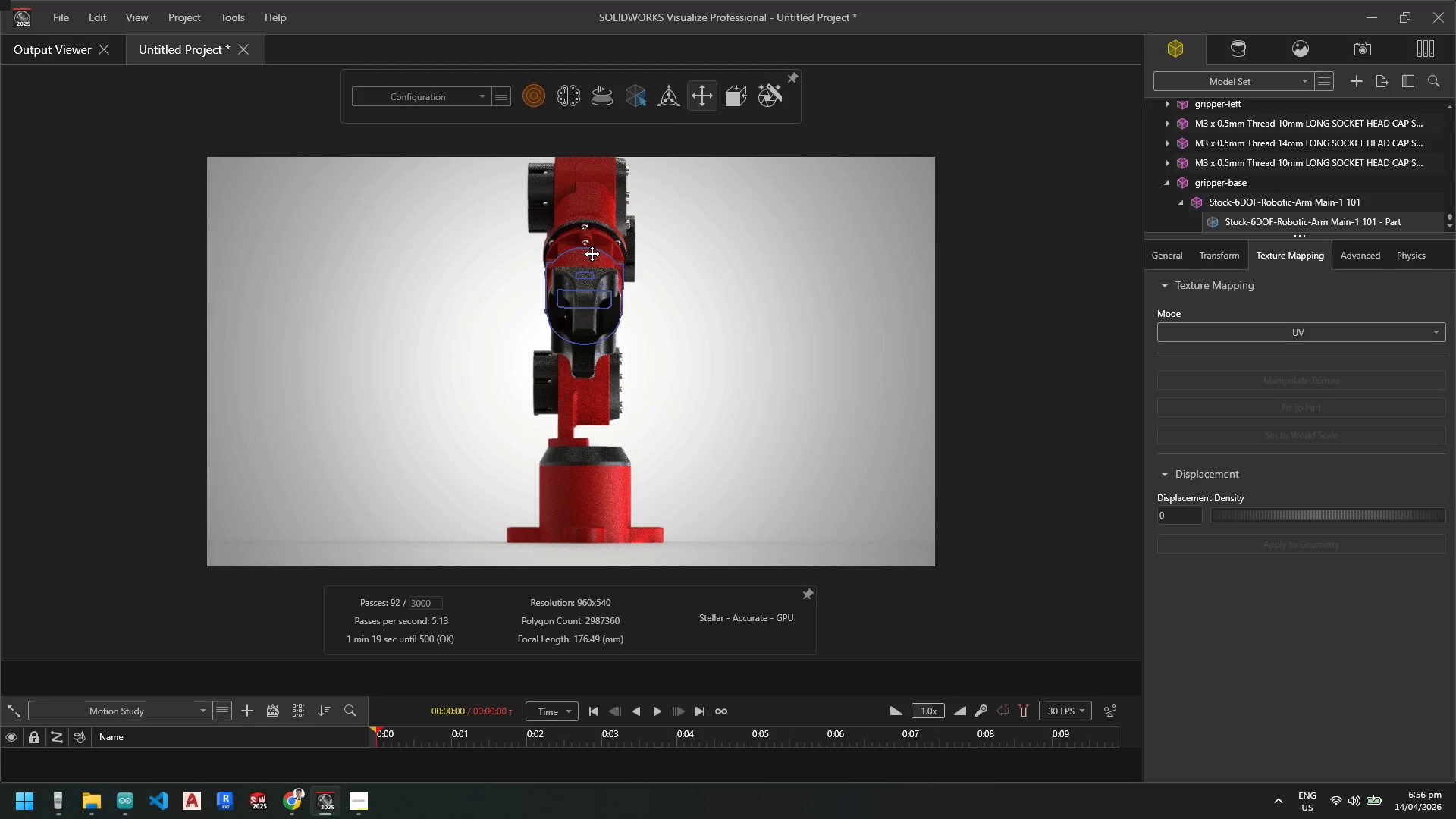 
scroll: coordinate [595, 258], scroll_direction: up, amount: 2.0
 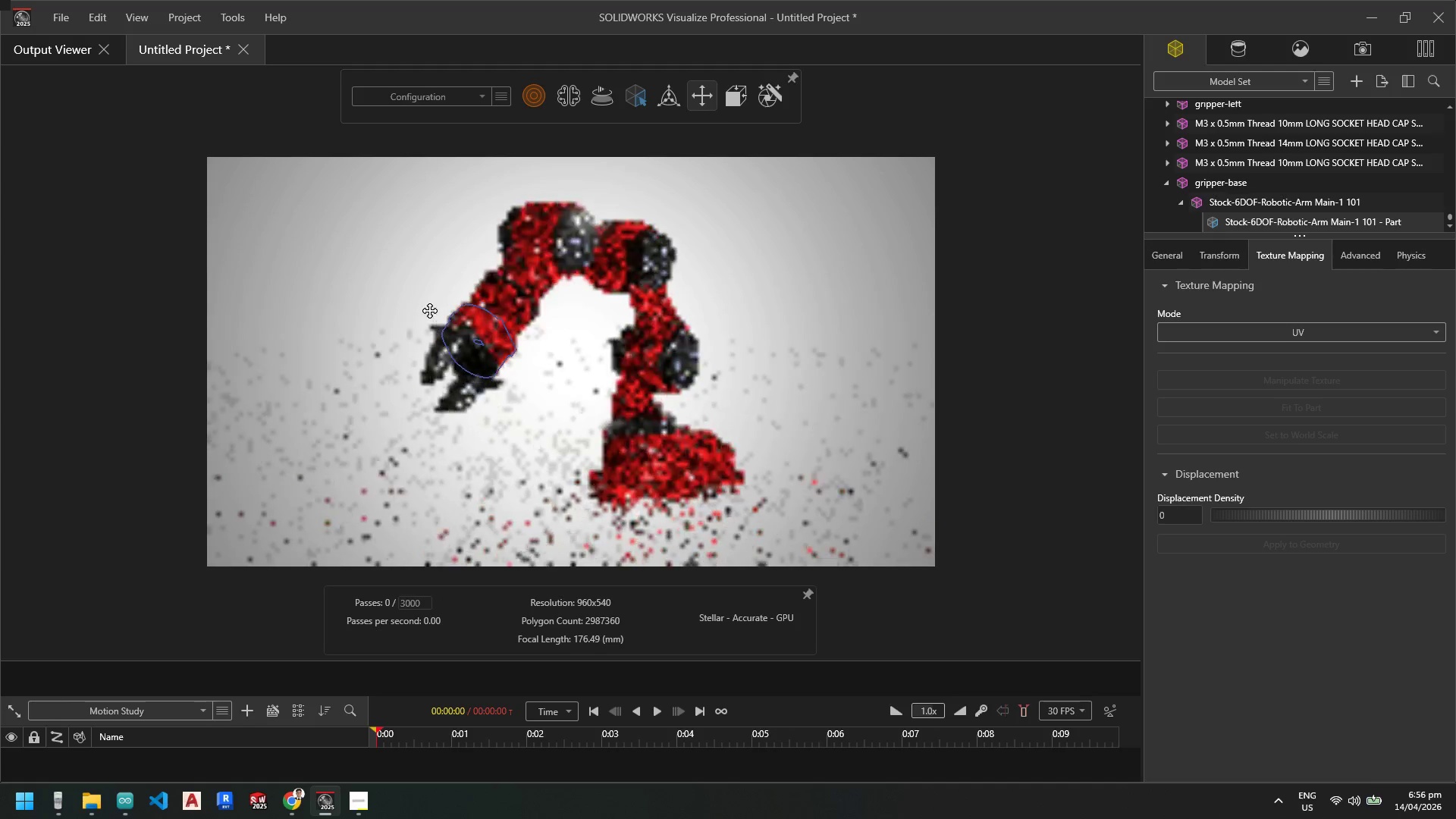 
key(Escape)
 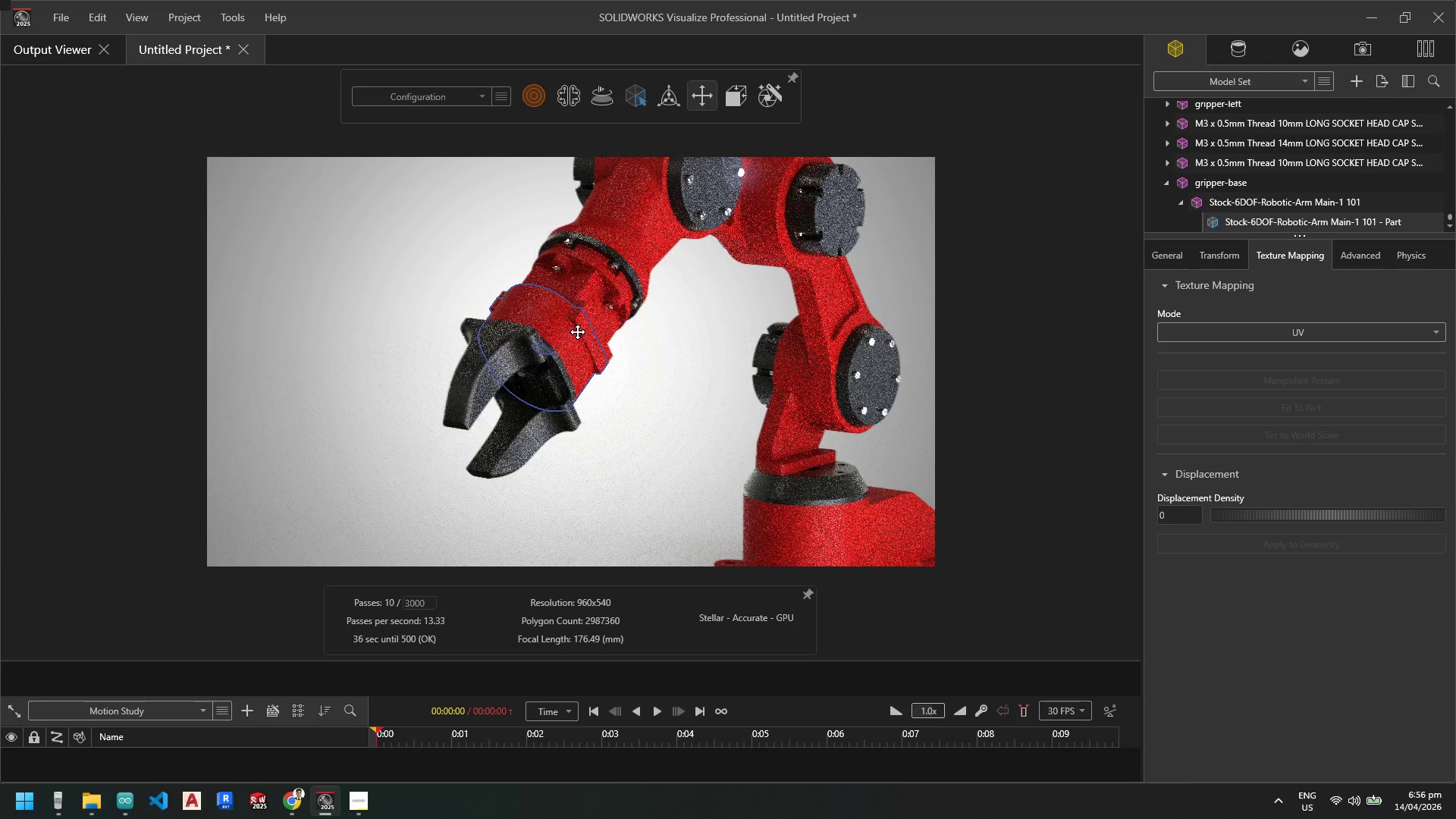 
scroll: coordinate [450, 341], scroll_direction: down, amount: 4.0
 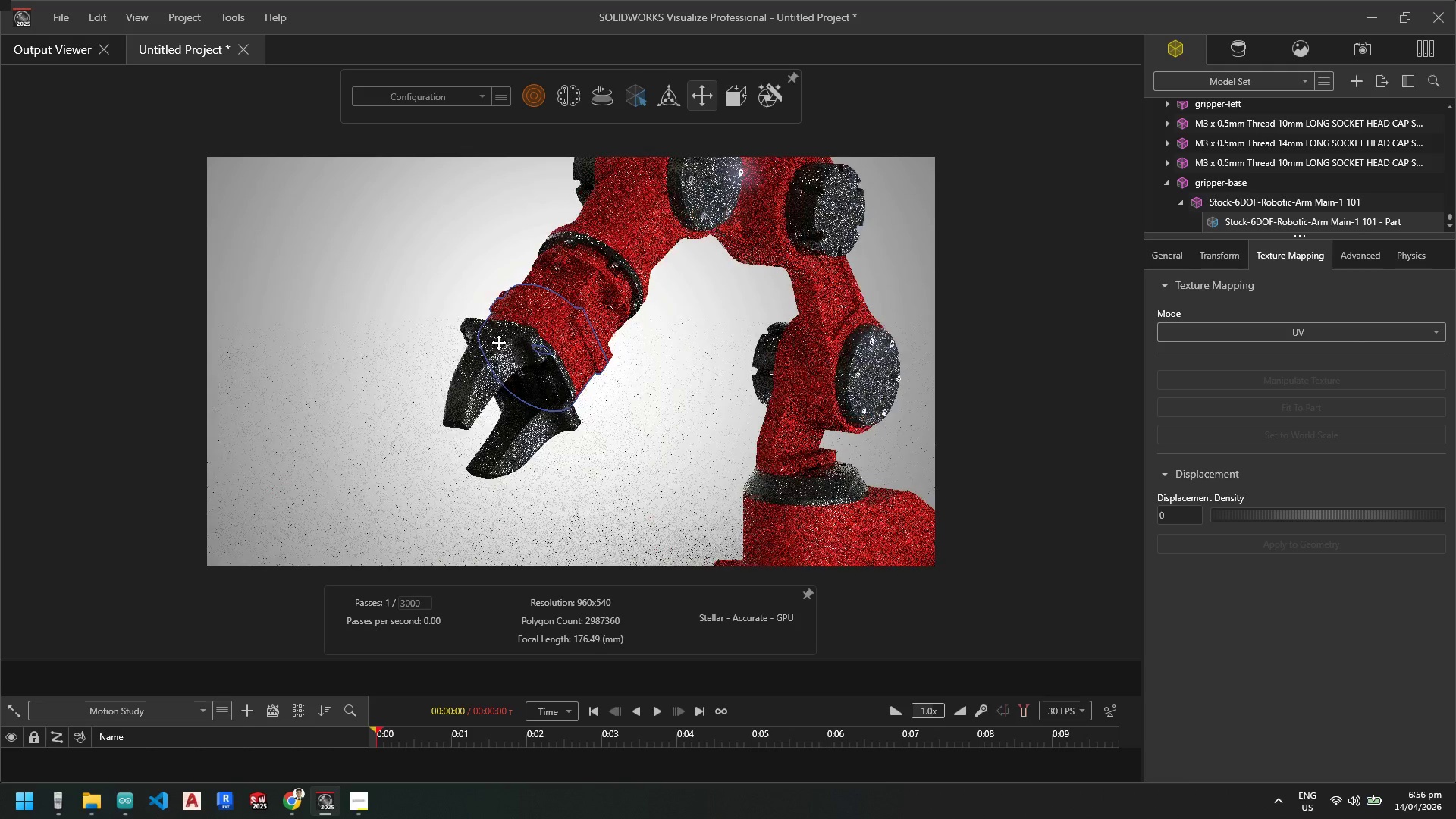 
left_click([575, 331])
 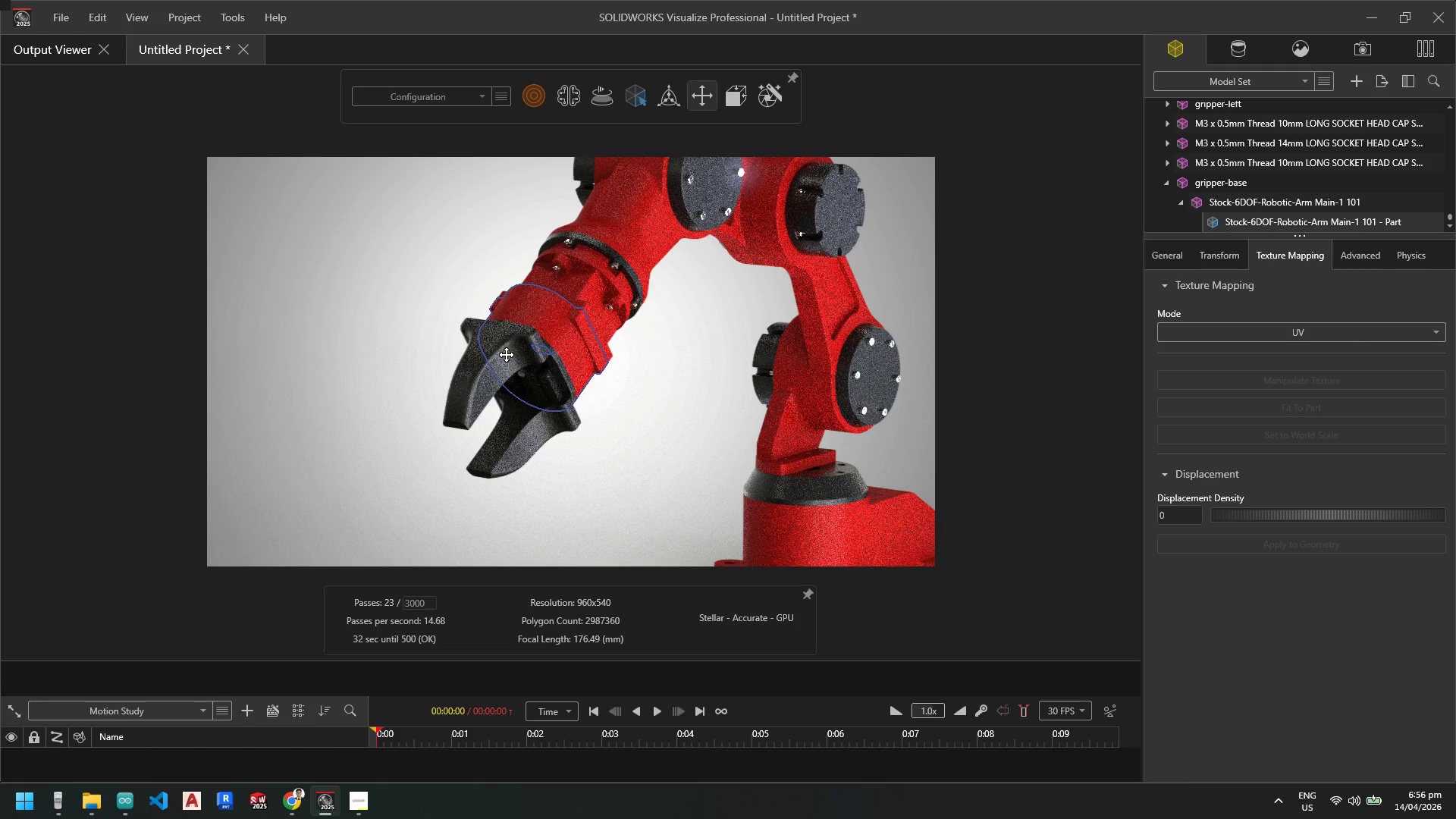 
hold_key(key=ControlLeft, duration=1.89)
left_click([504, 357])
 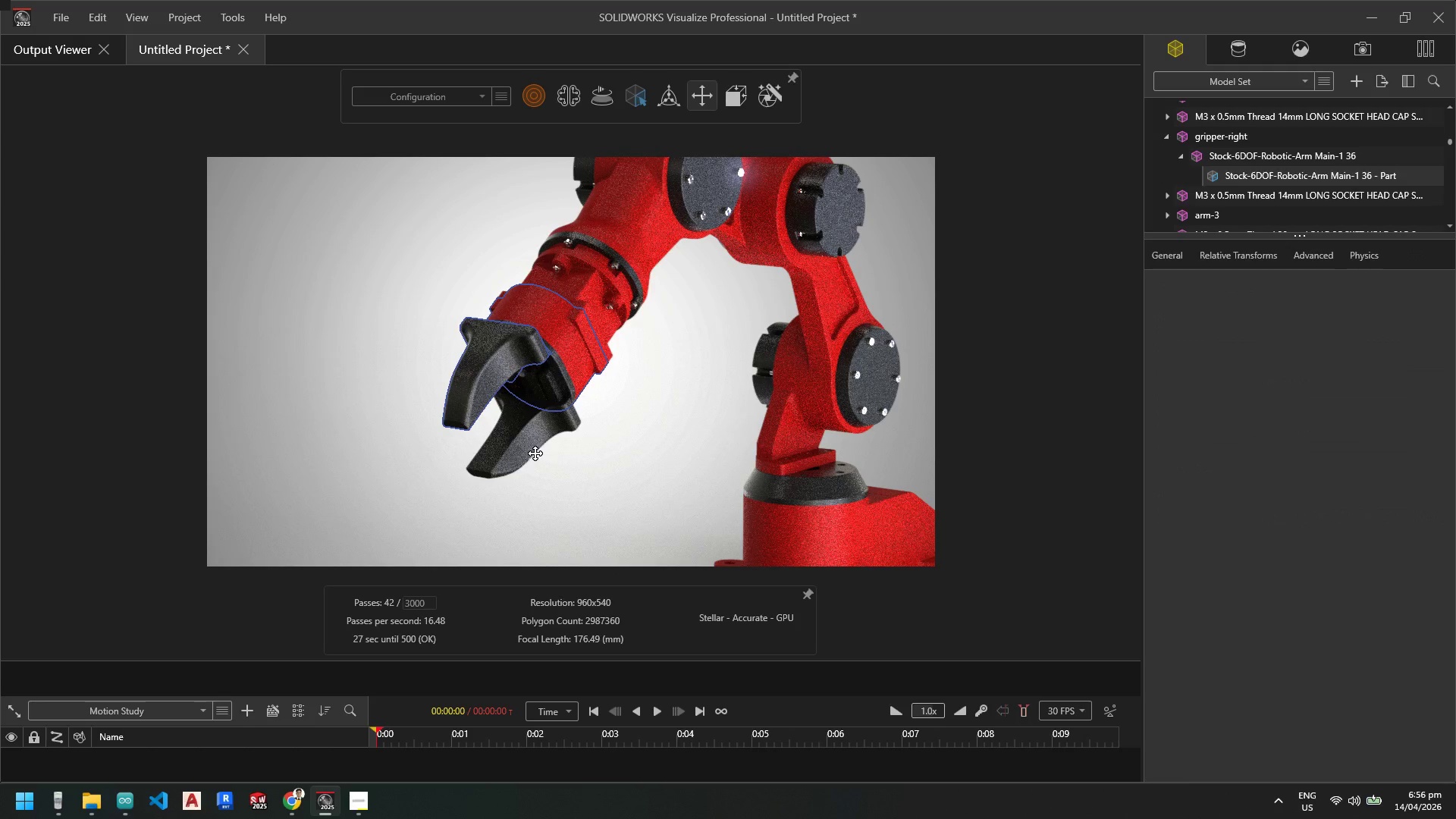 
left_click([527, 445])
 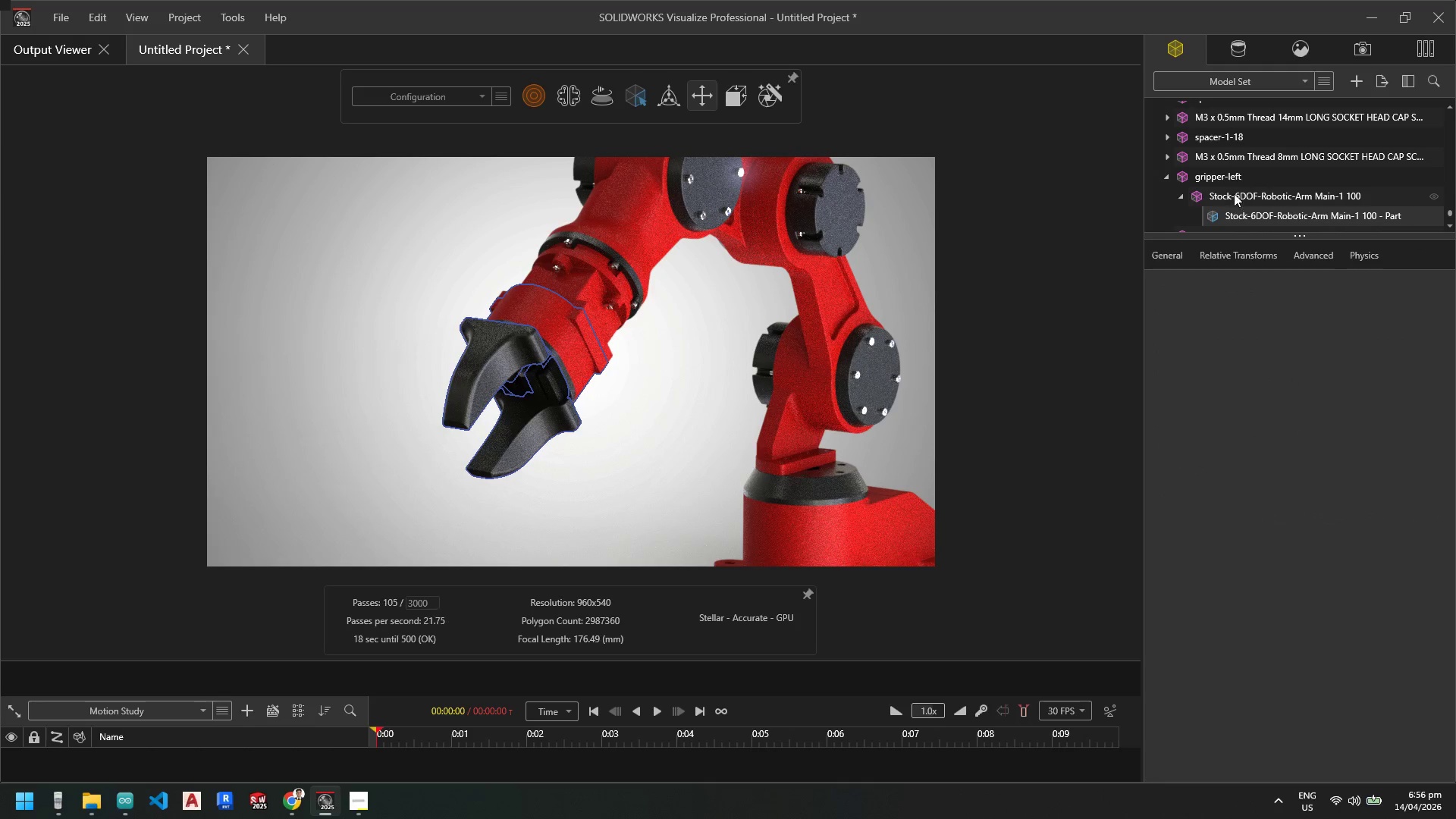 
left_click([1167, 178])
 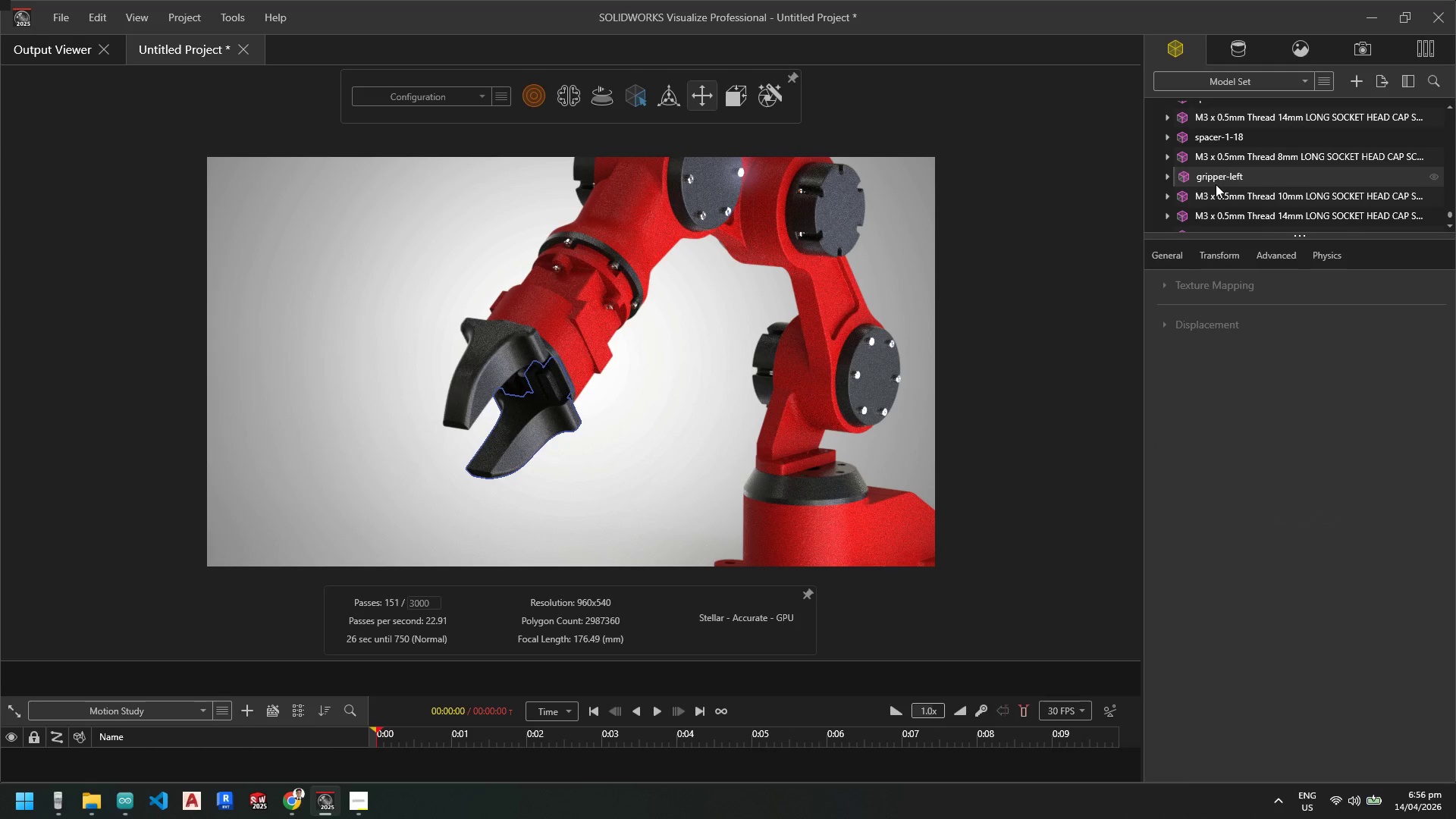 
left_click([1211, 196])
 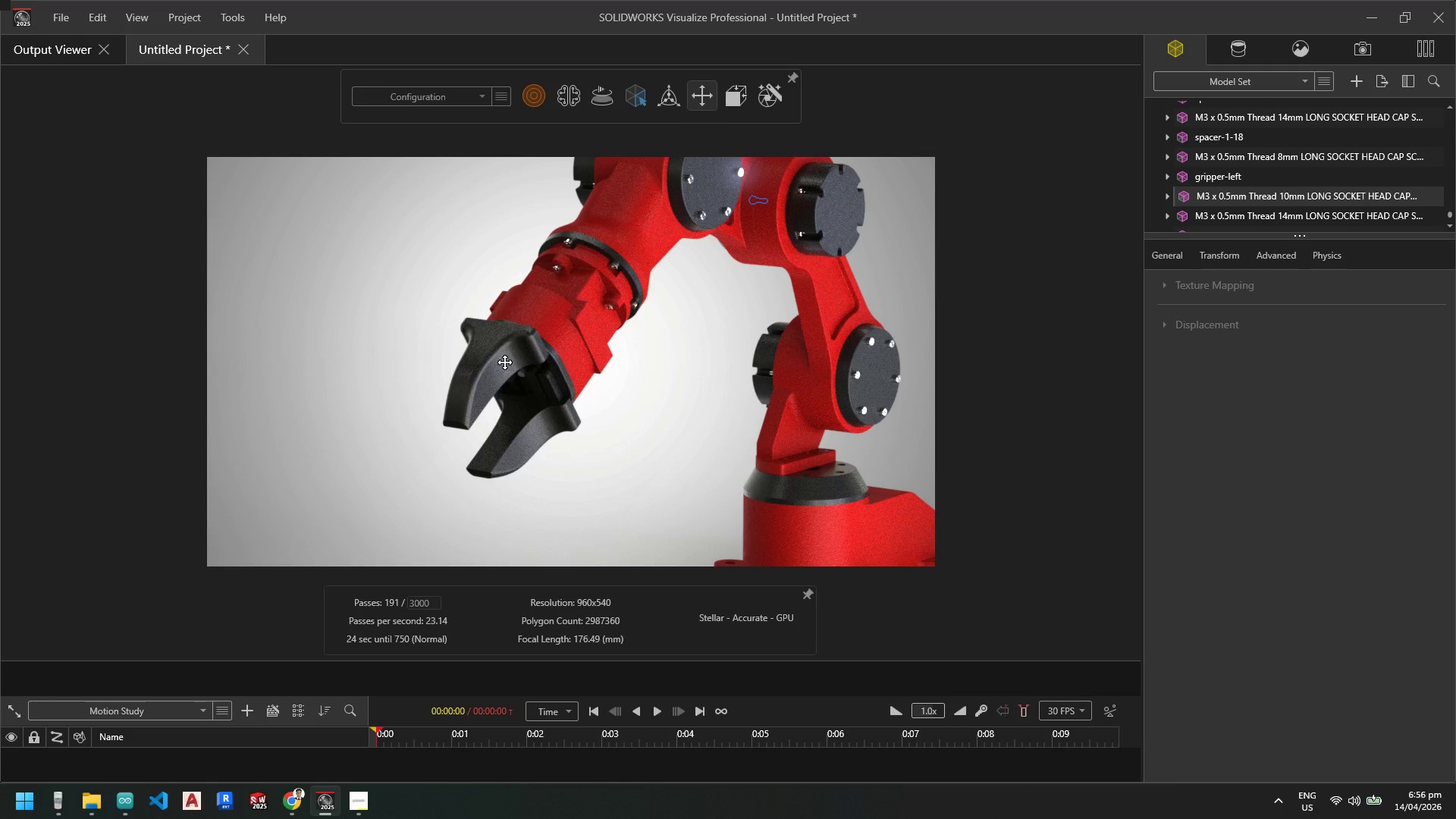 
key(Escape)
 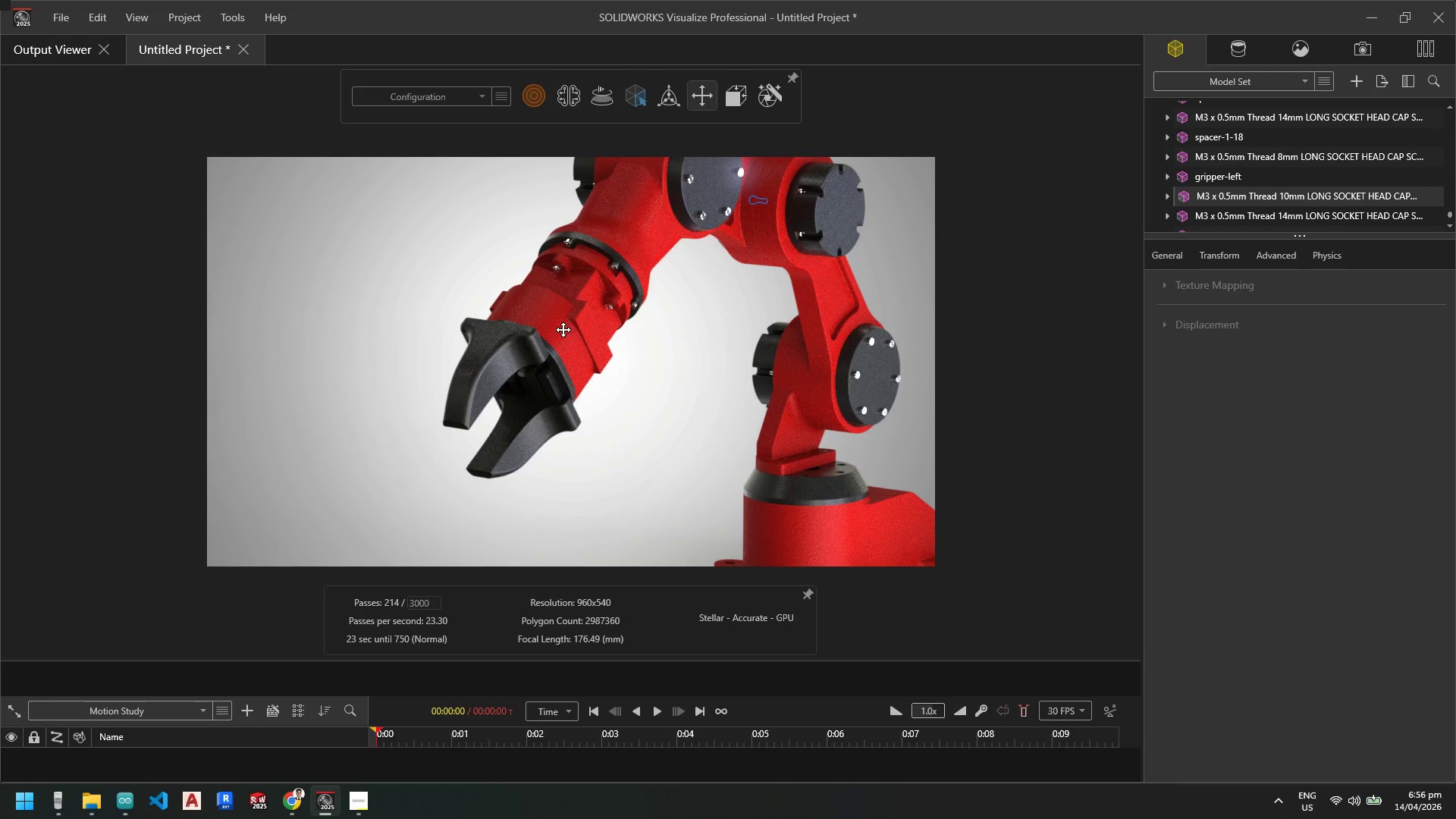 
left_click([560, 326])
 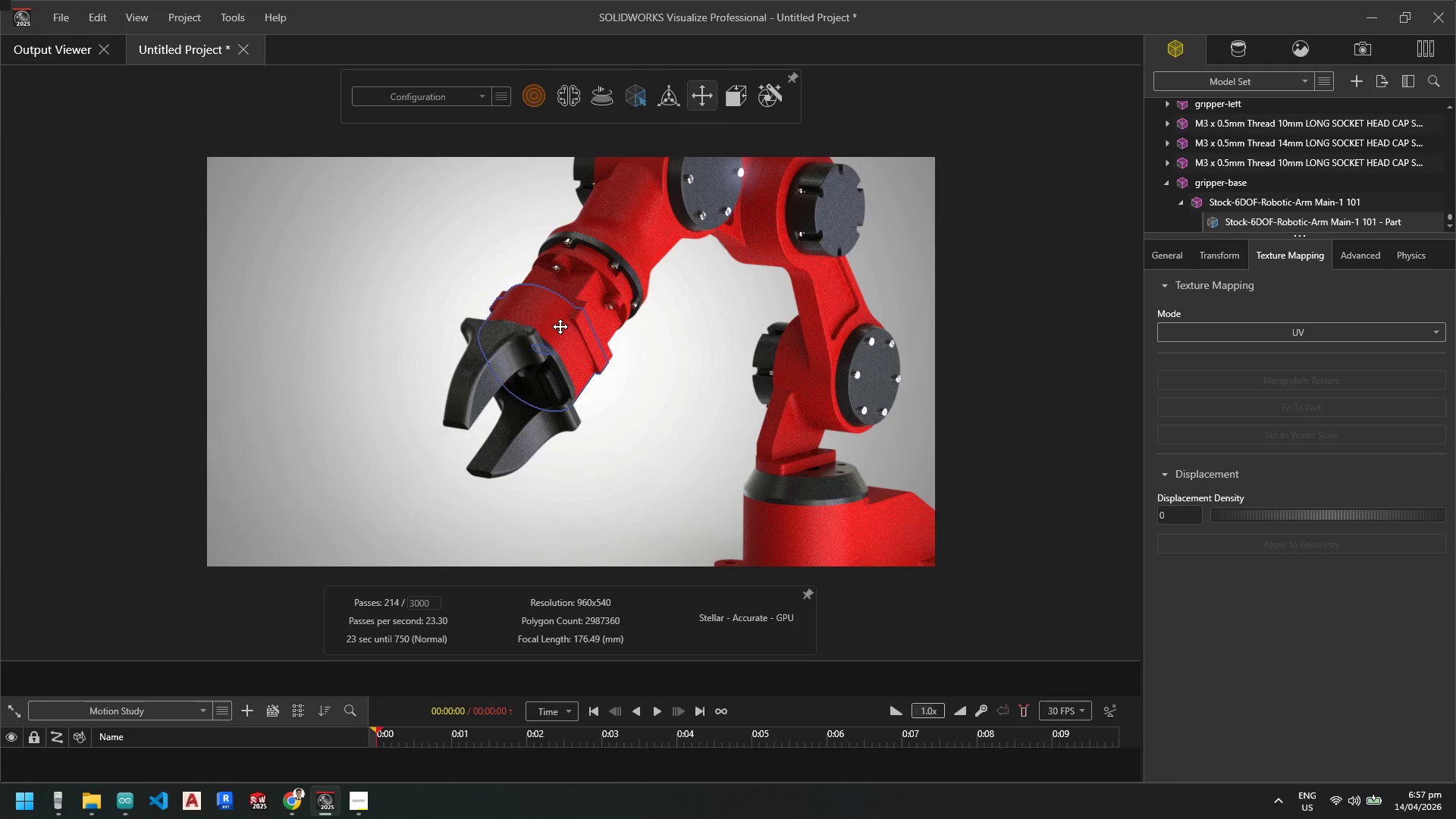 
hold_key(key=ControlLeft, duration=5.09)
left_click([497, 352])
 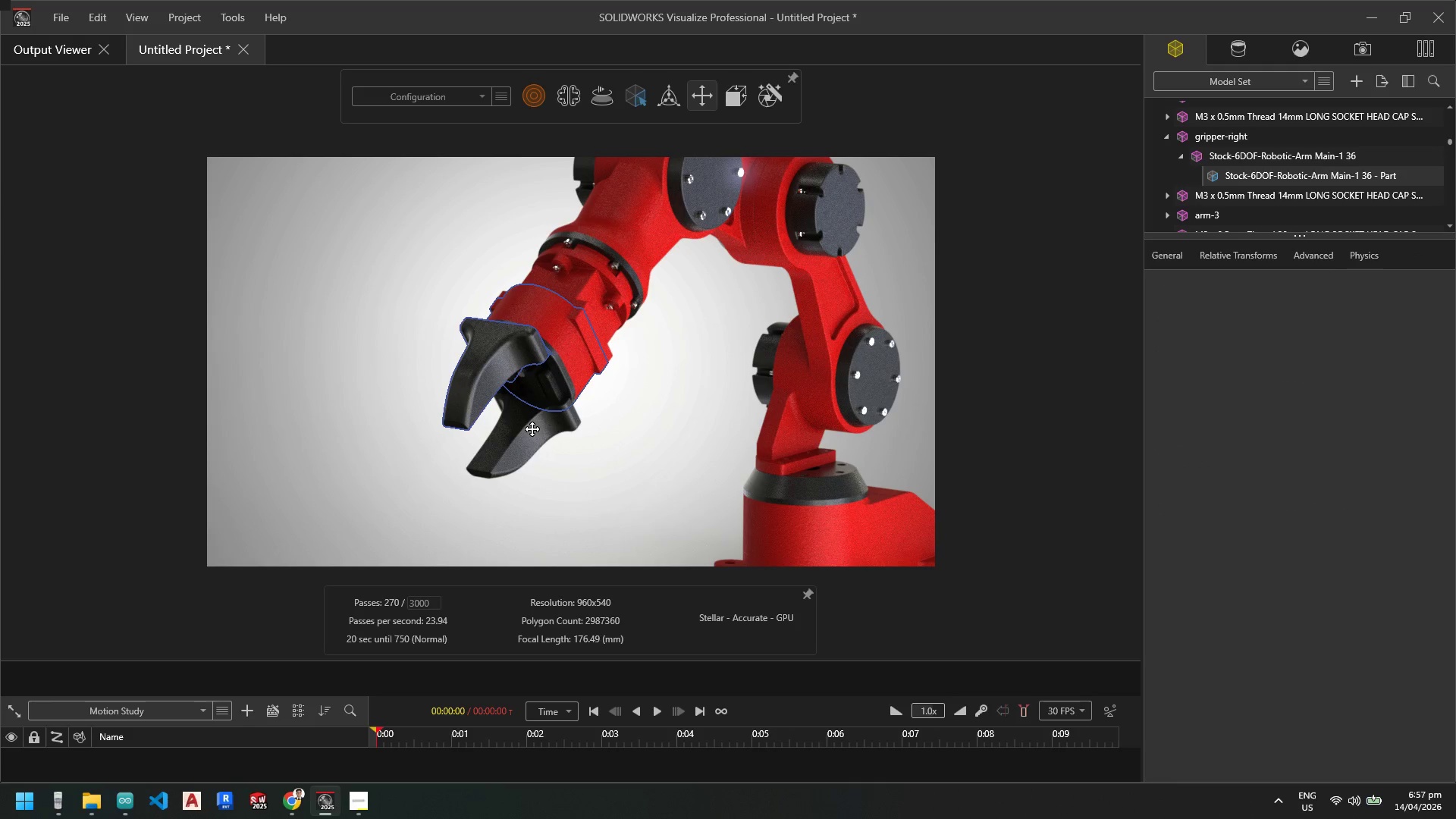 
left_click([531, 432])
 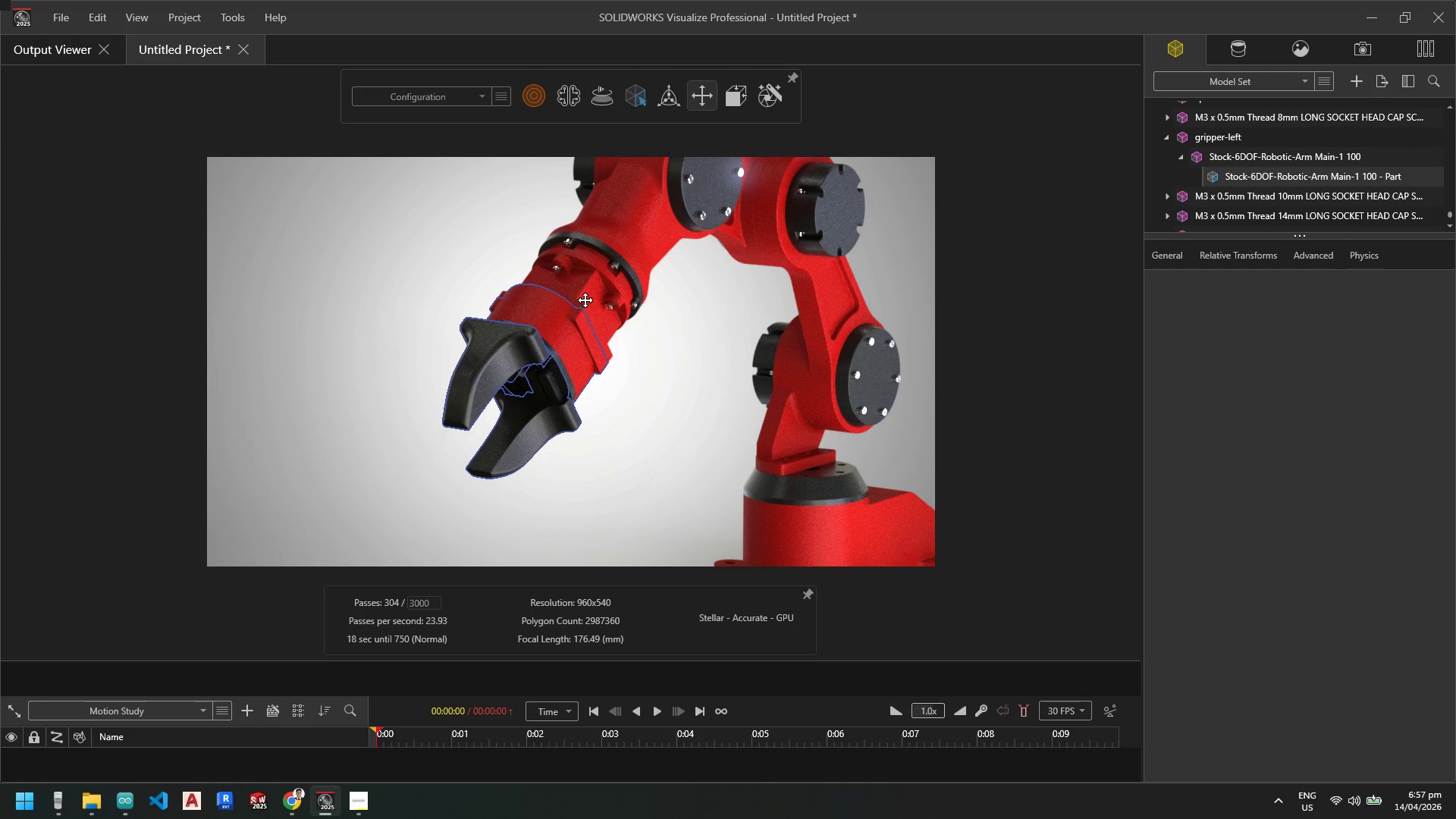 
left_click([585, 292])
 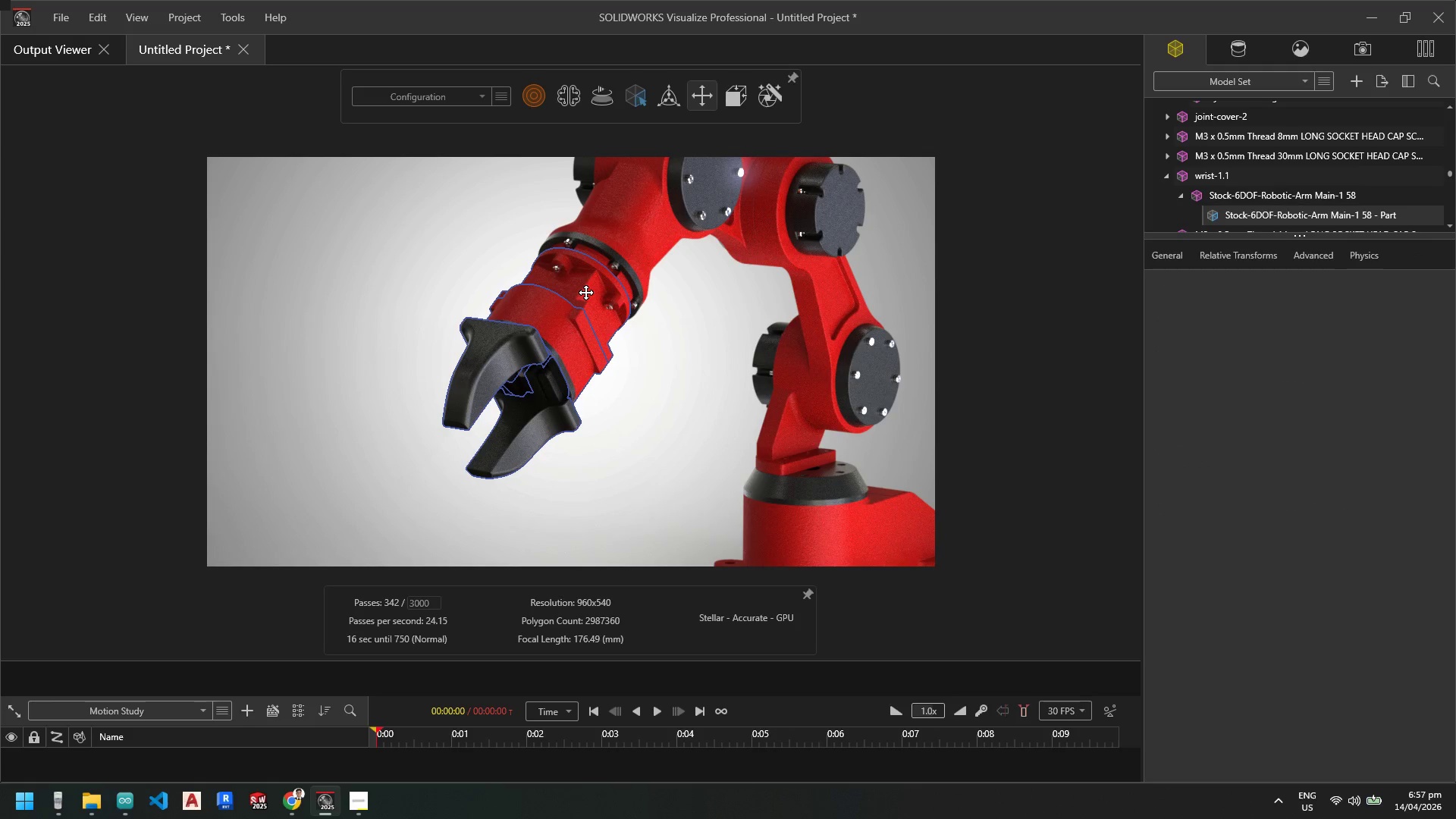 
right_click([585, 292])
 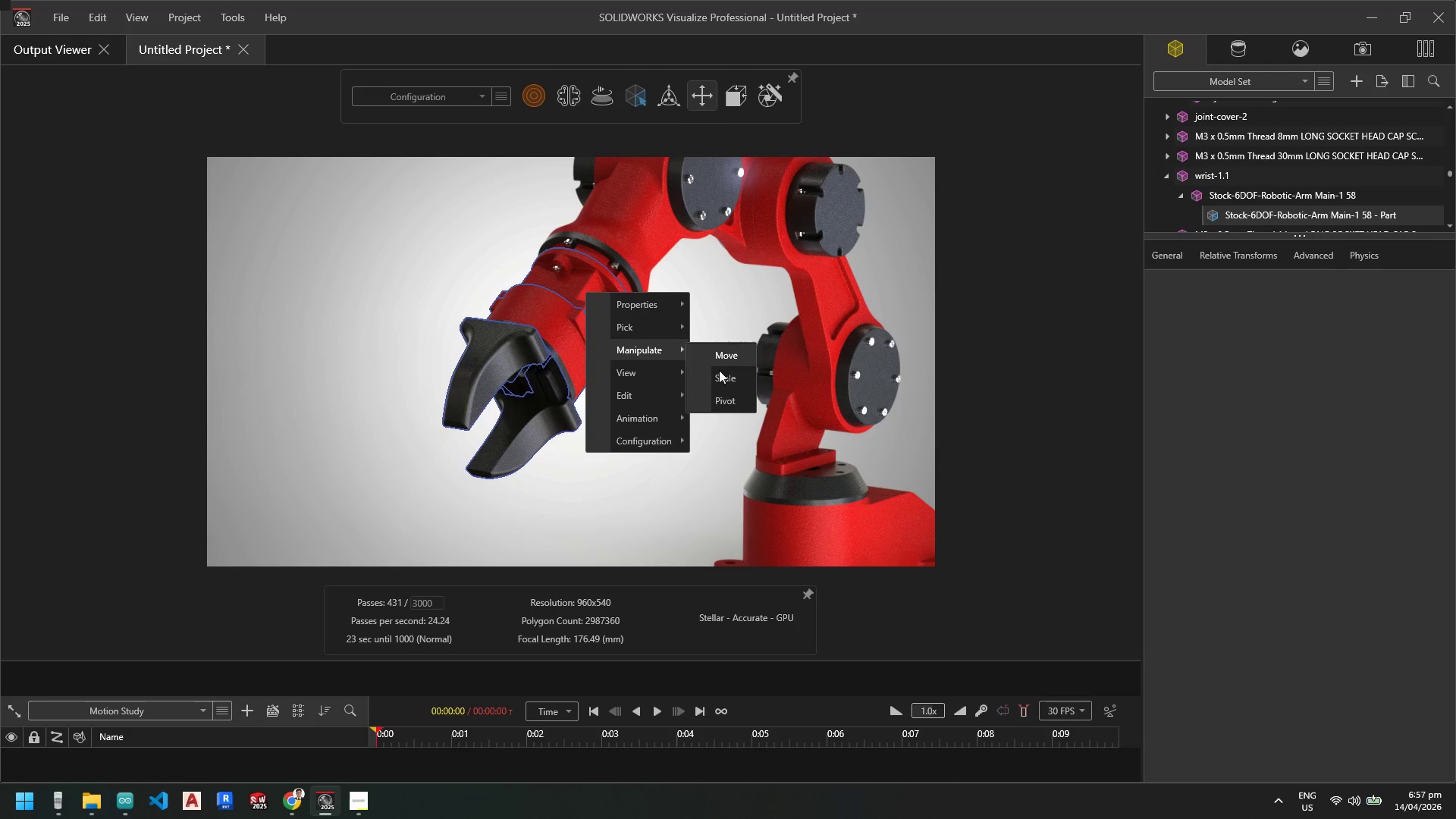 
left_click([726, 396])
 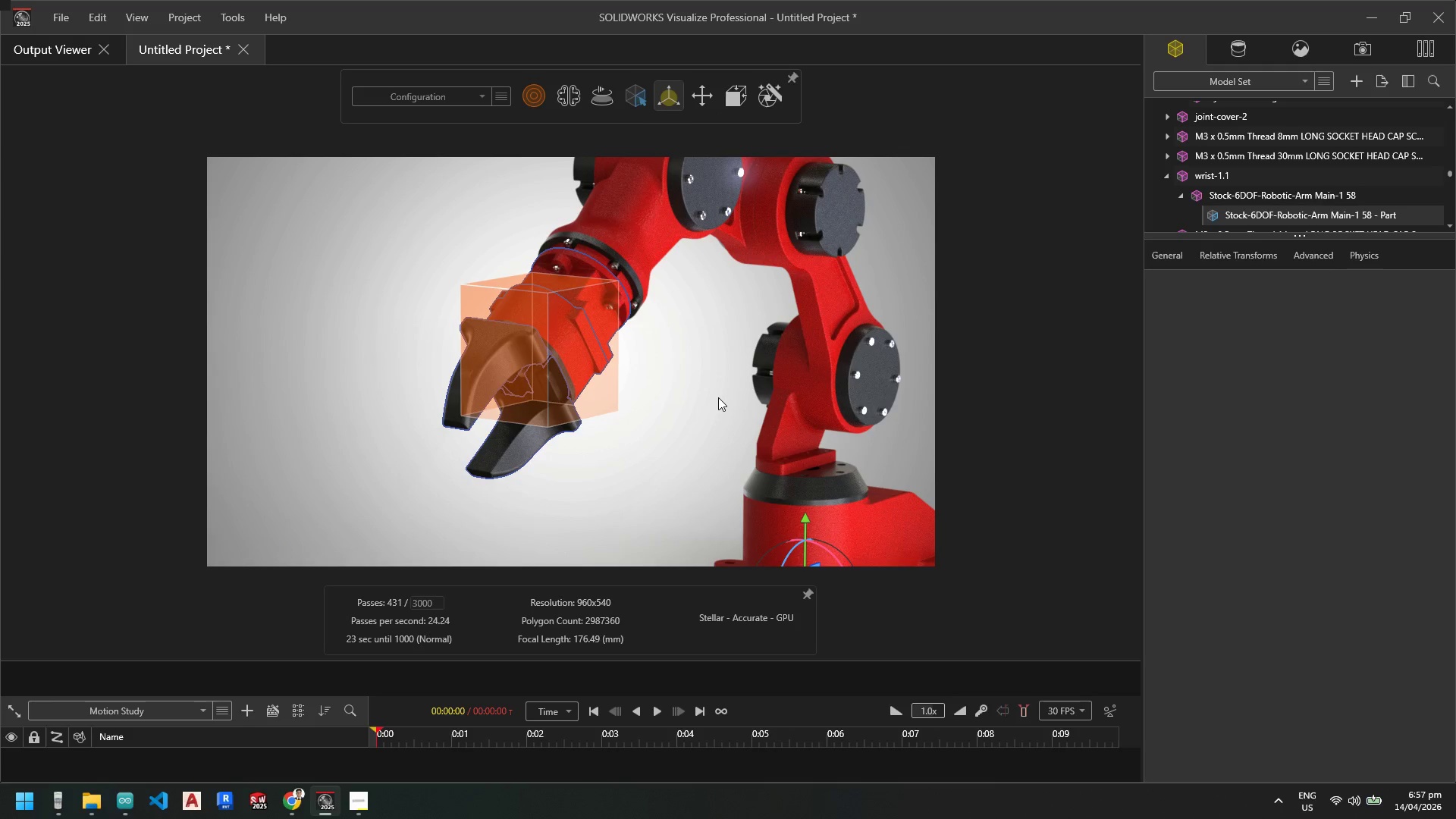 
scroll: coordinate [791, 442], scroll_direction: up, amount: 2.0
 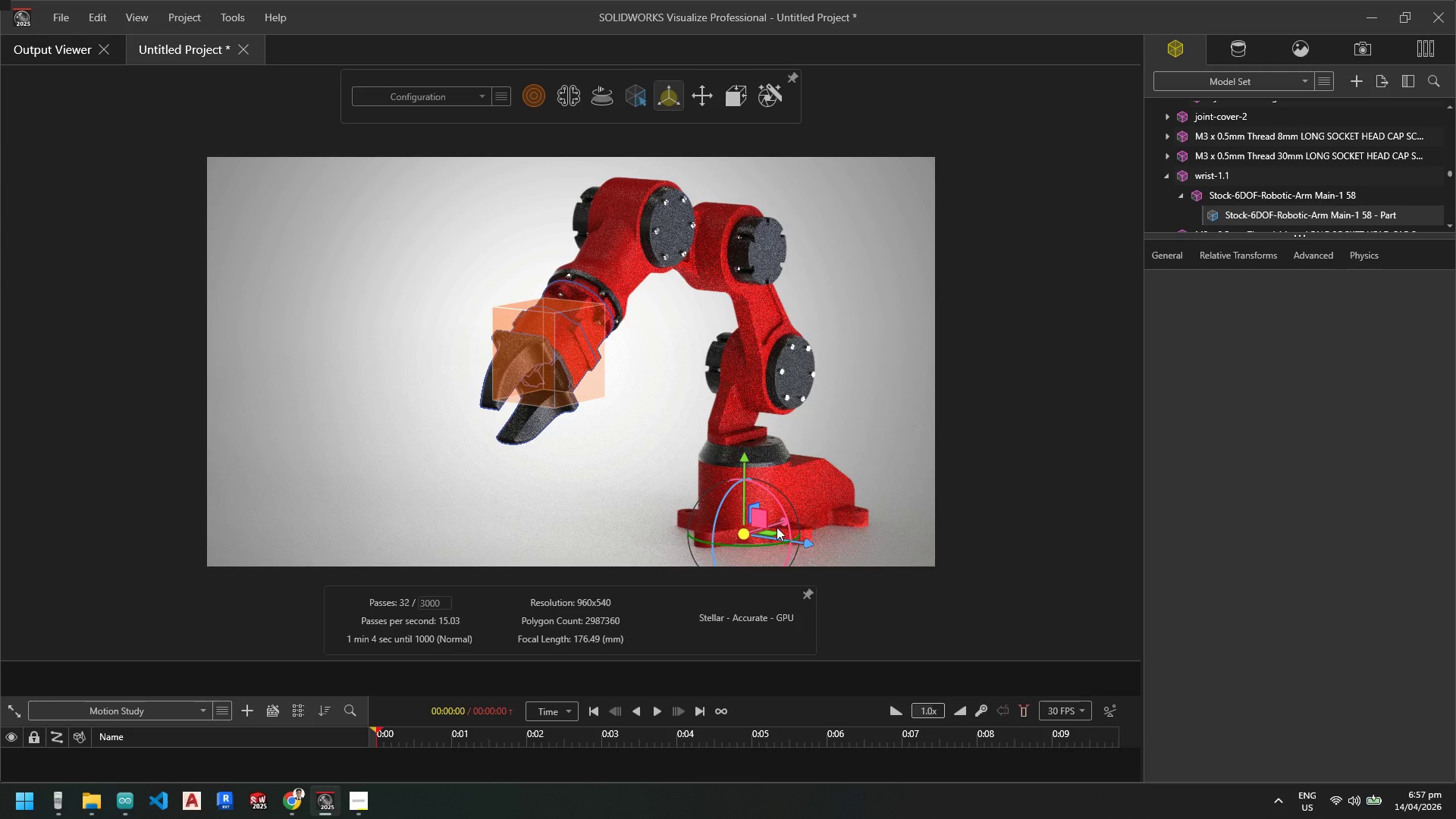 
left_click_drag(start_coordinate=[770, 491], to_coordinate=[776, 538])
 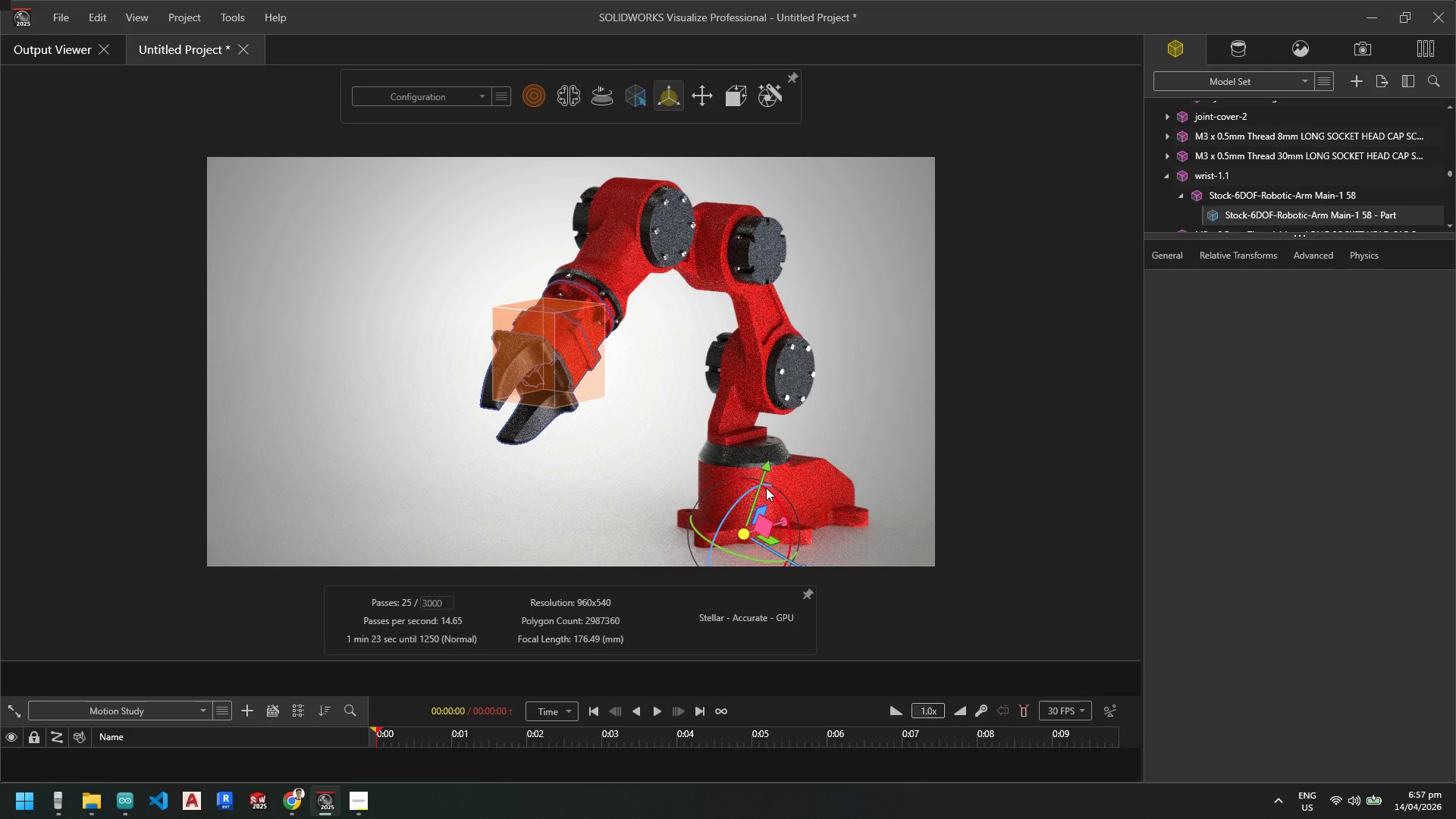 
left_click_drag(start_coordinate=[778, 499], to_coordinate=[773, 487])
 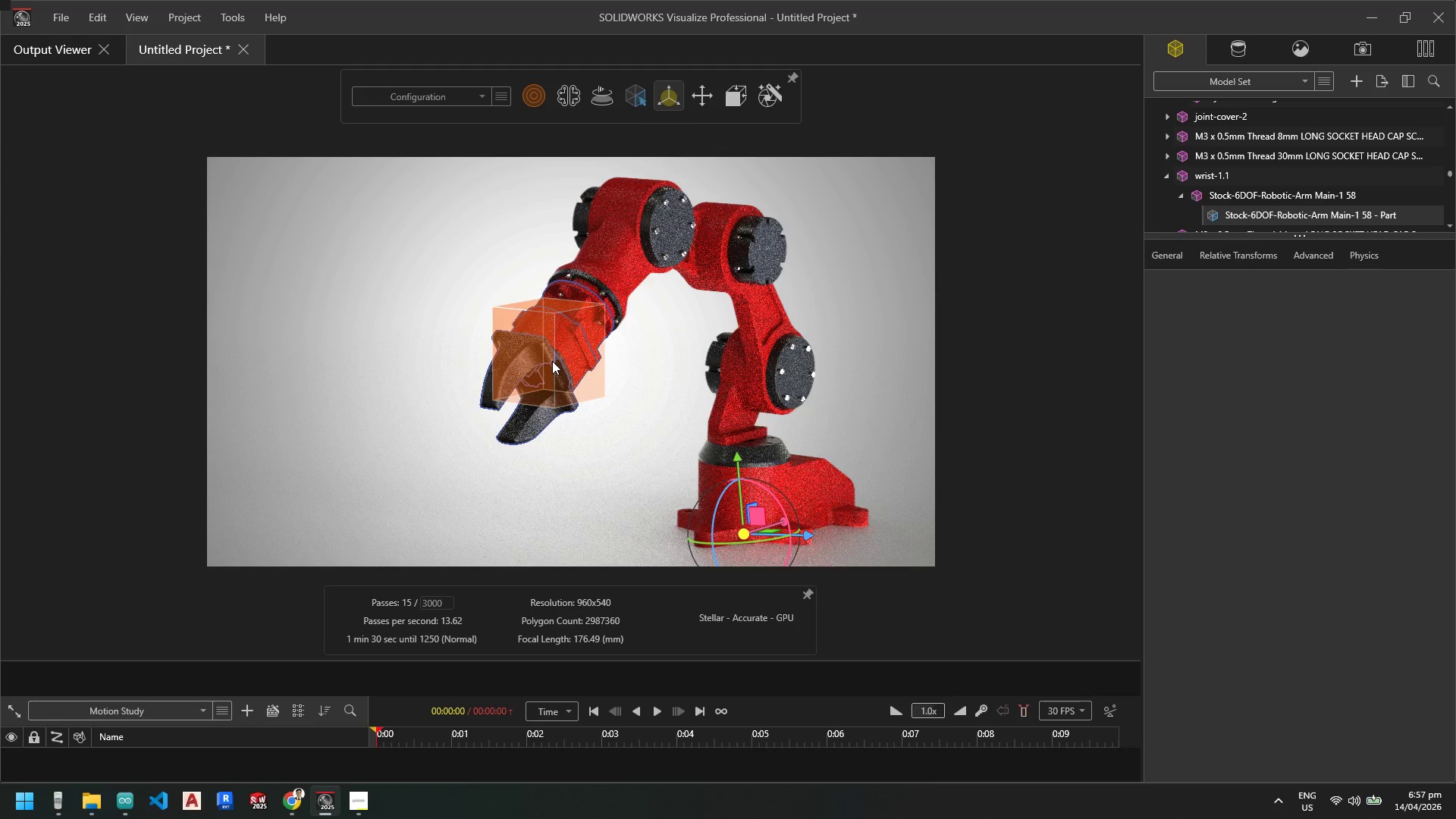 
right_click([552, 361])
 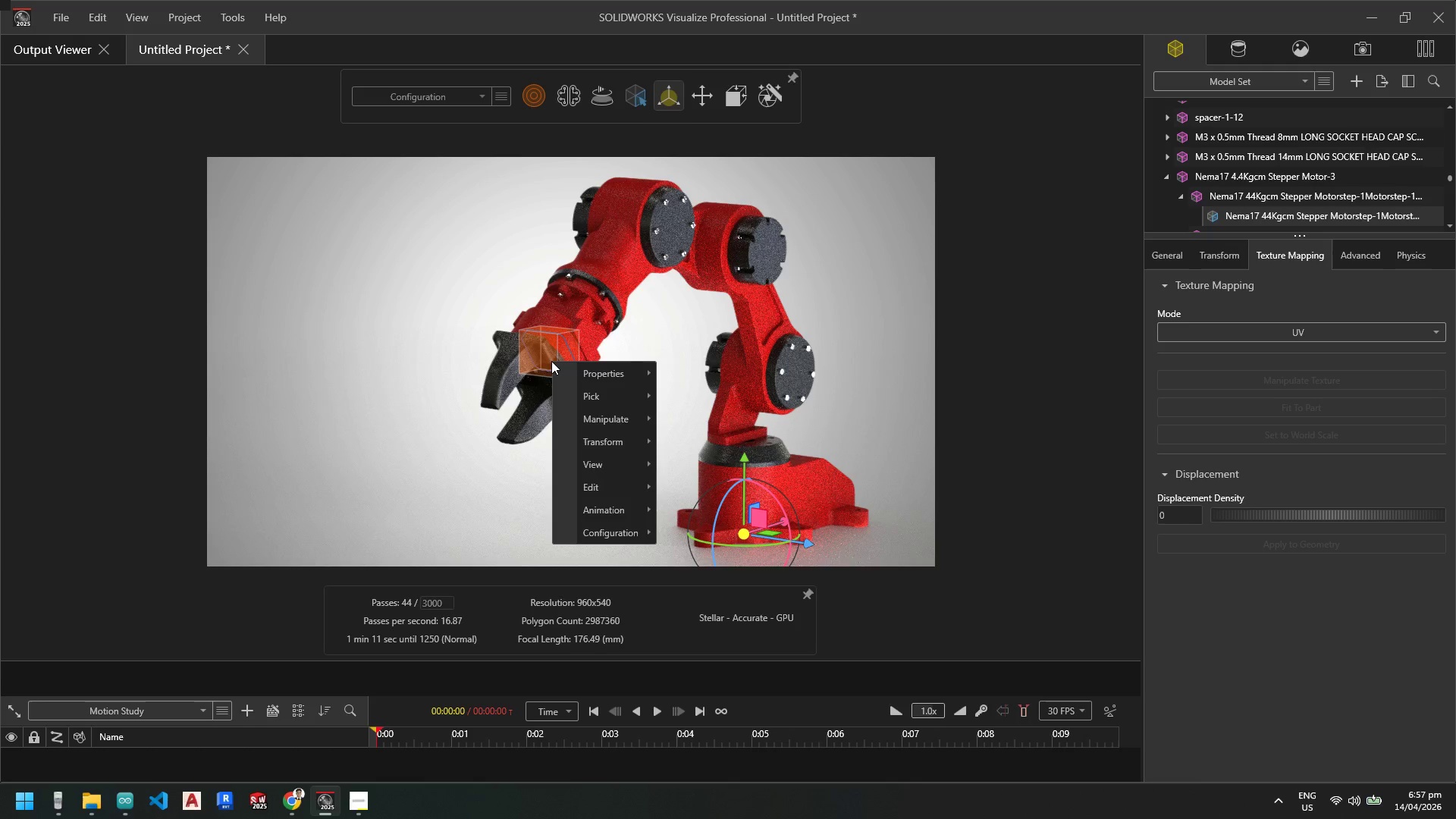 
scroll: coordinate [551, 369], scroll_direction: down, amount: 2.0
 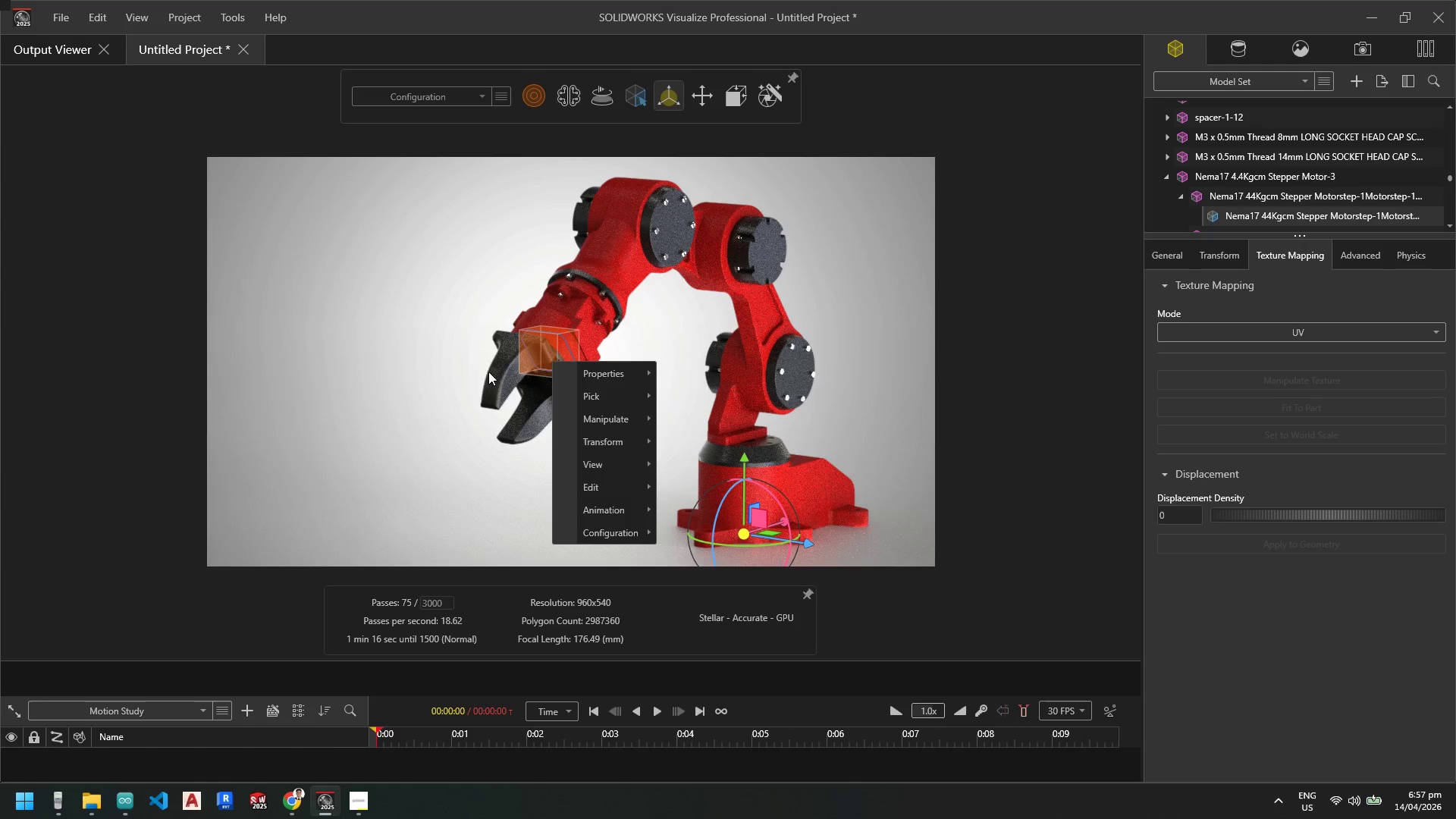 
left_click([471, 369])
 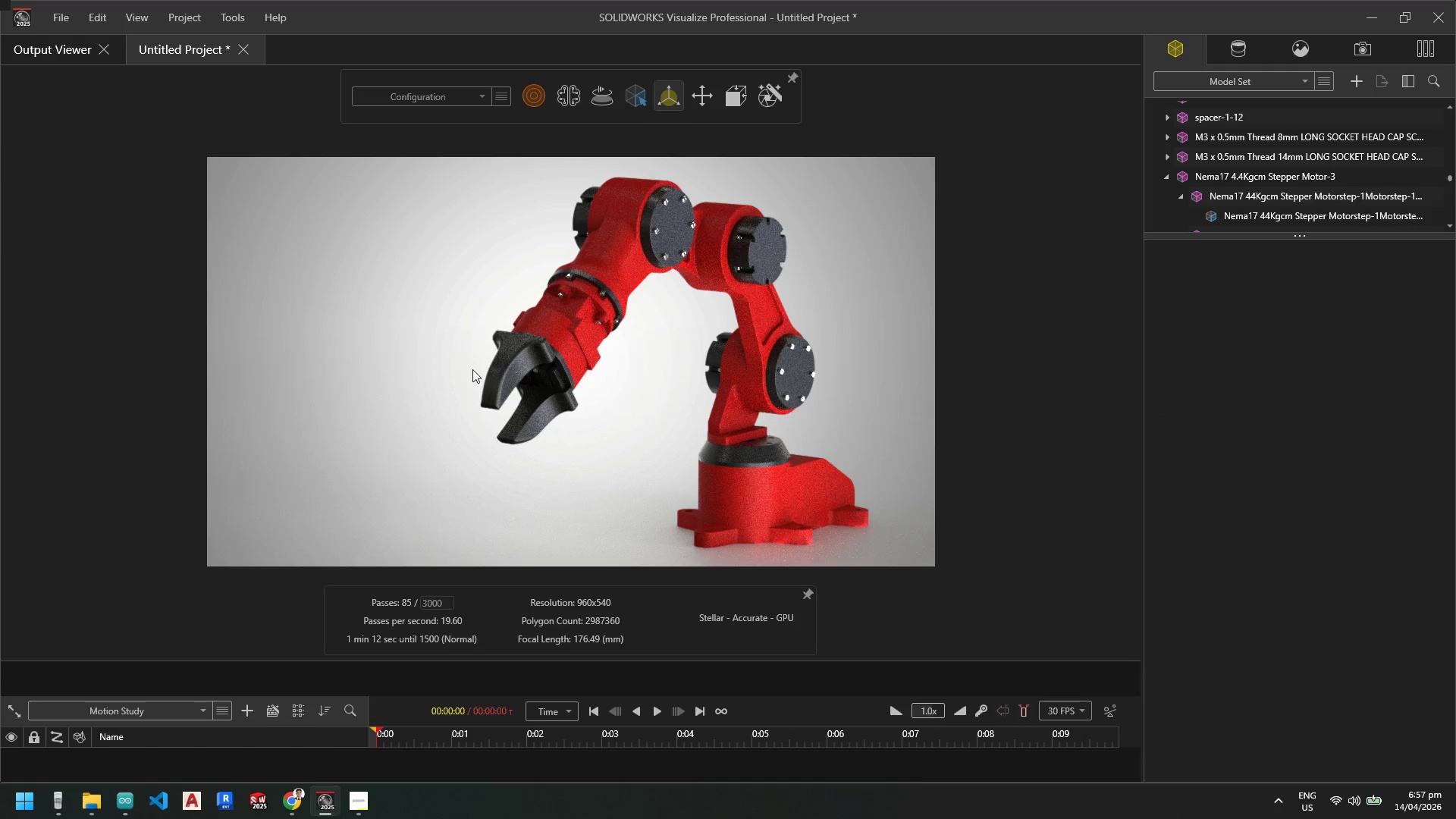 
scroll: coordinate [518, 363], scroll_direction: down, amount: 5.0
 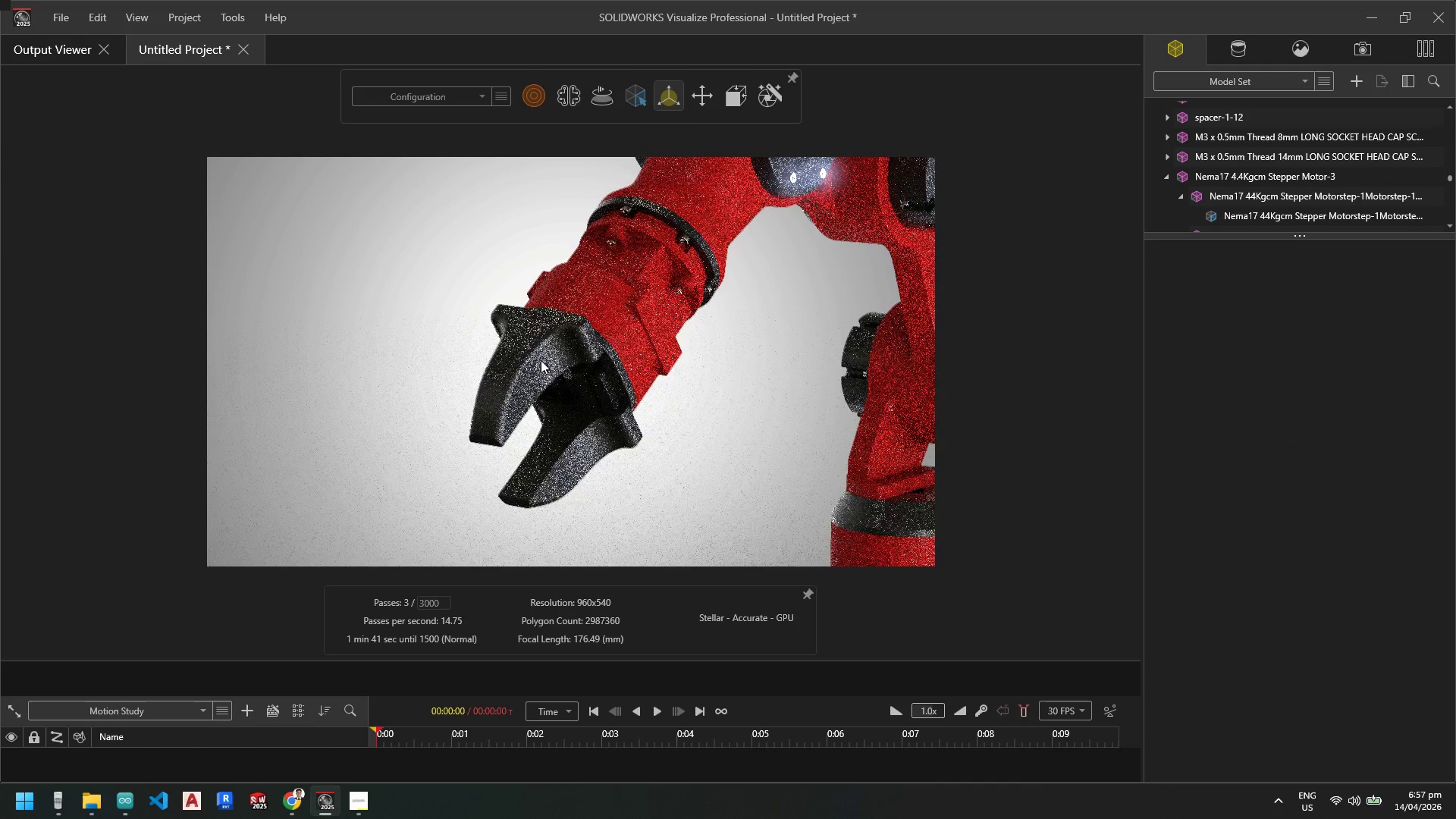 
left_click([541, 359])
 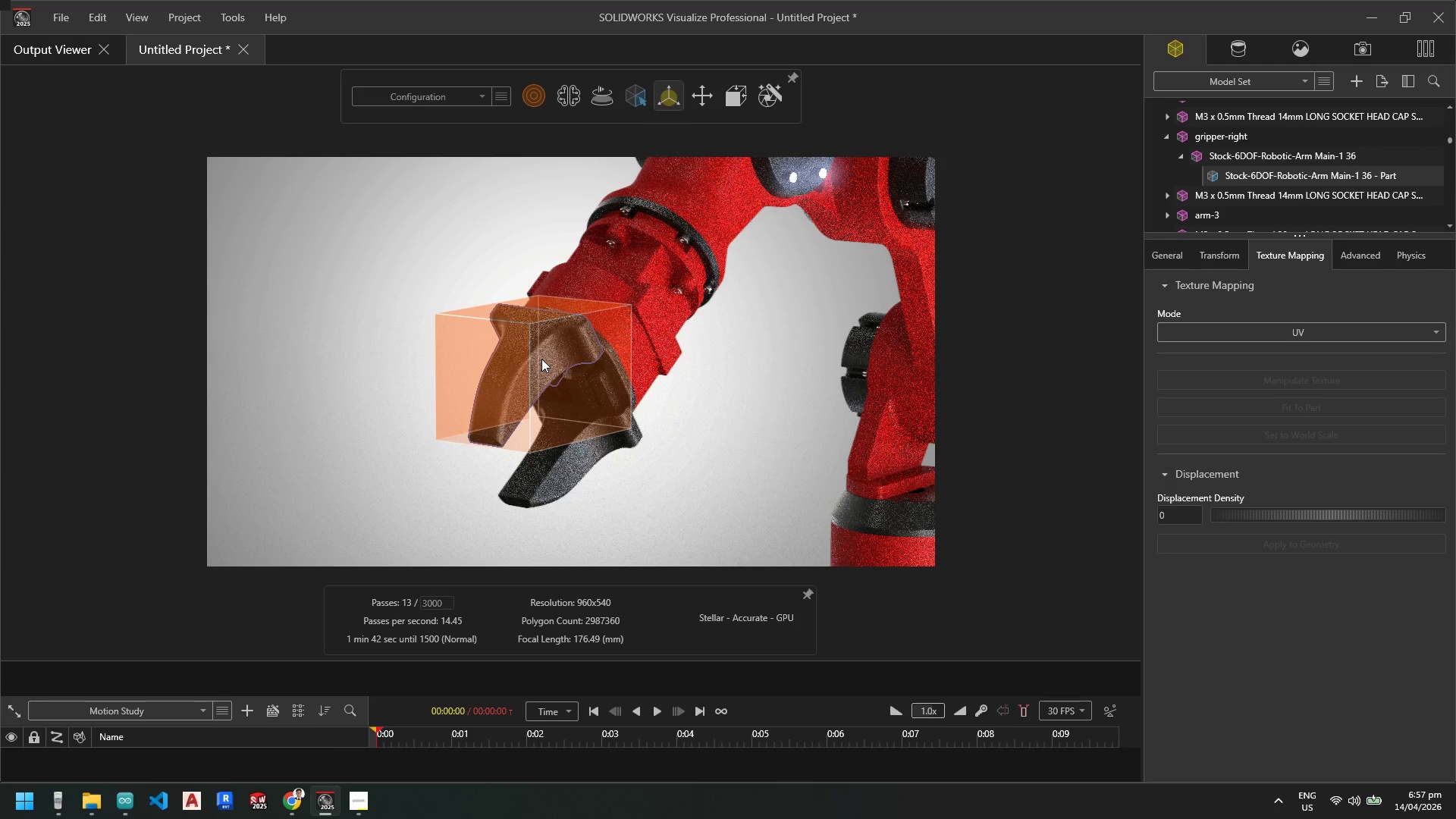 
right_click([541, 359])
 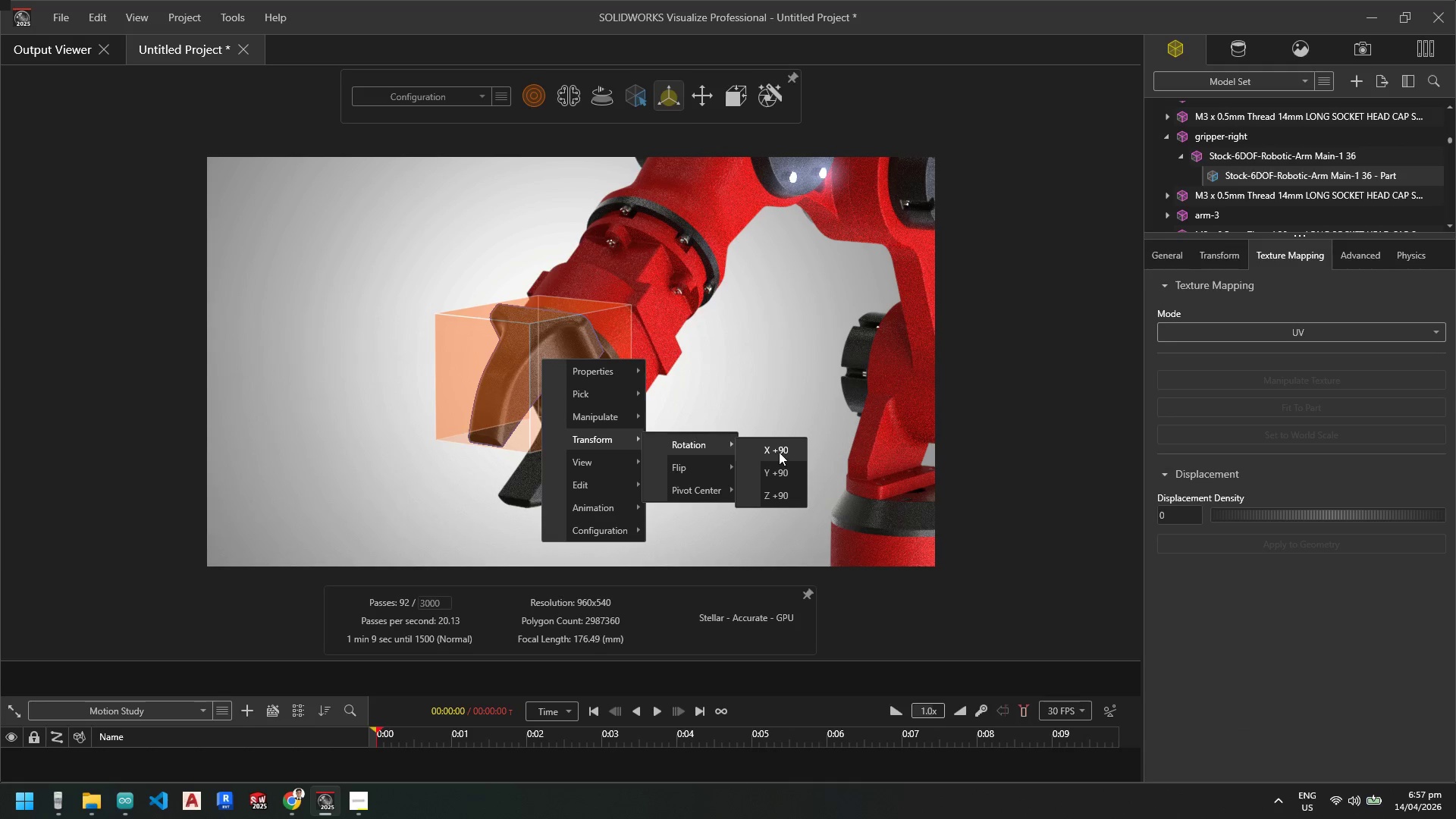 
wait(5.7)
 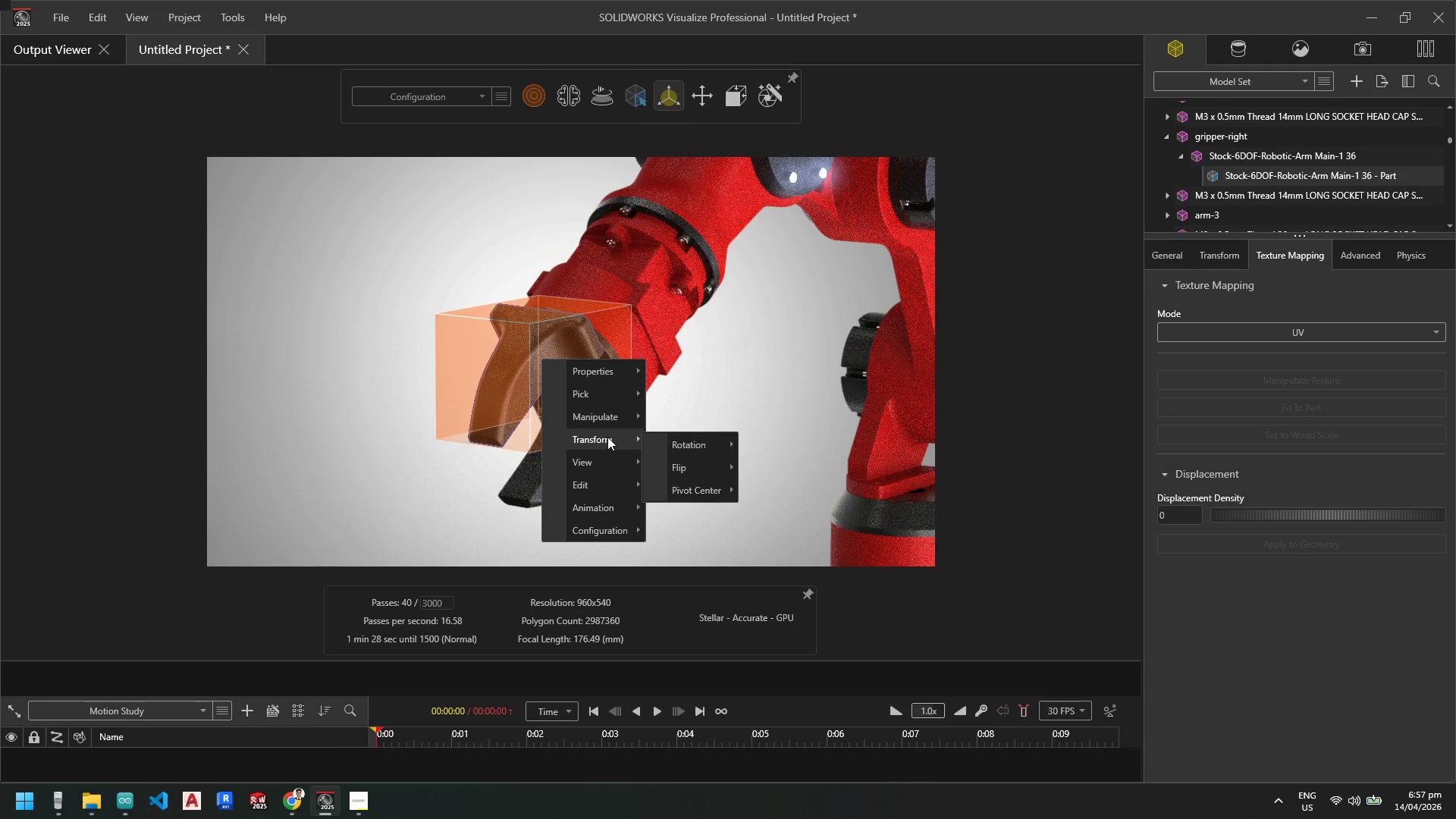 
left_click([780, 451])
 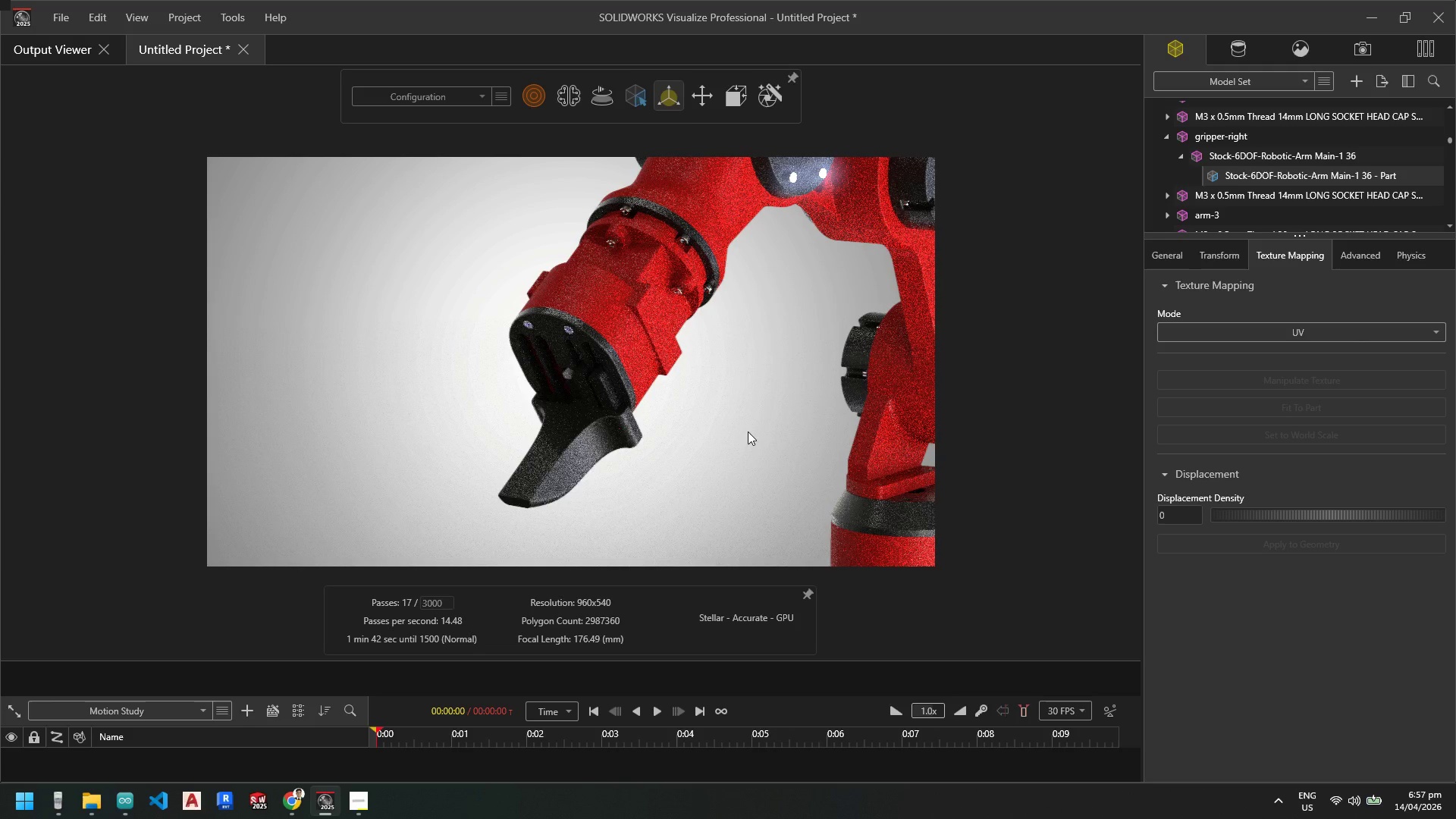 
hold_key(key=ControlLeft, duration=0.55)
 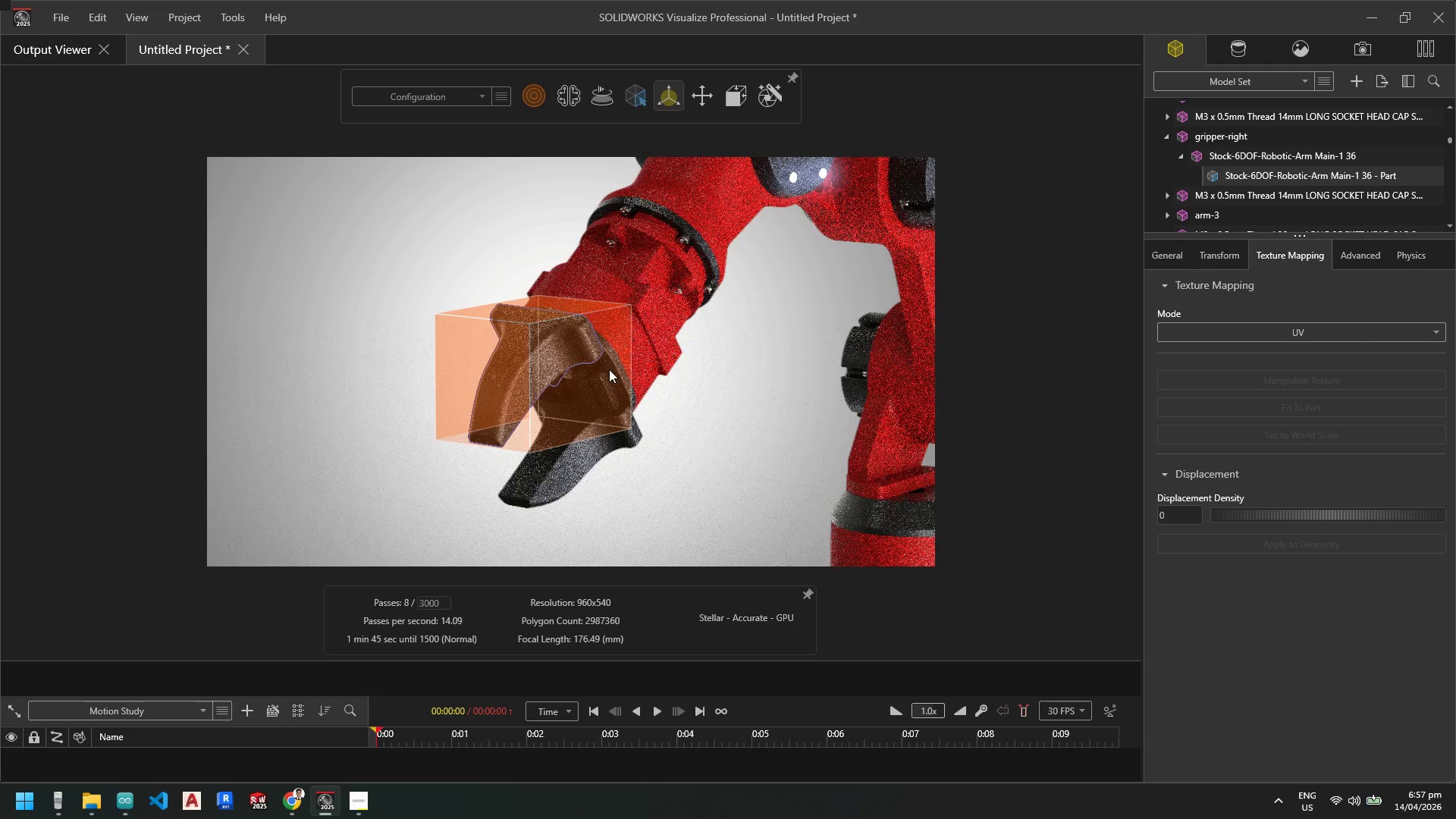 
key(Z)
 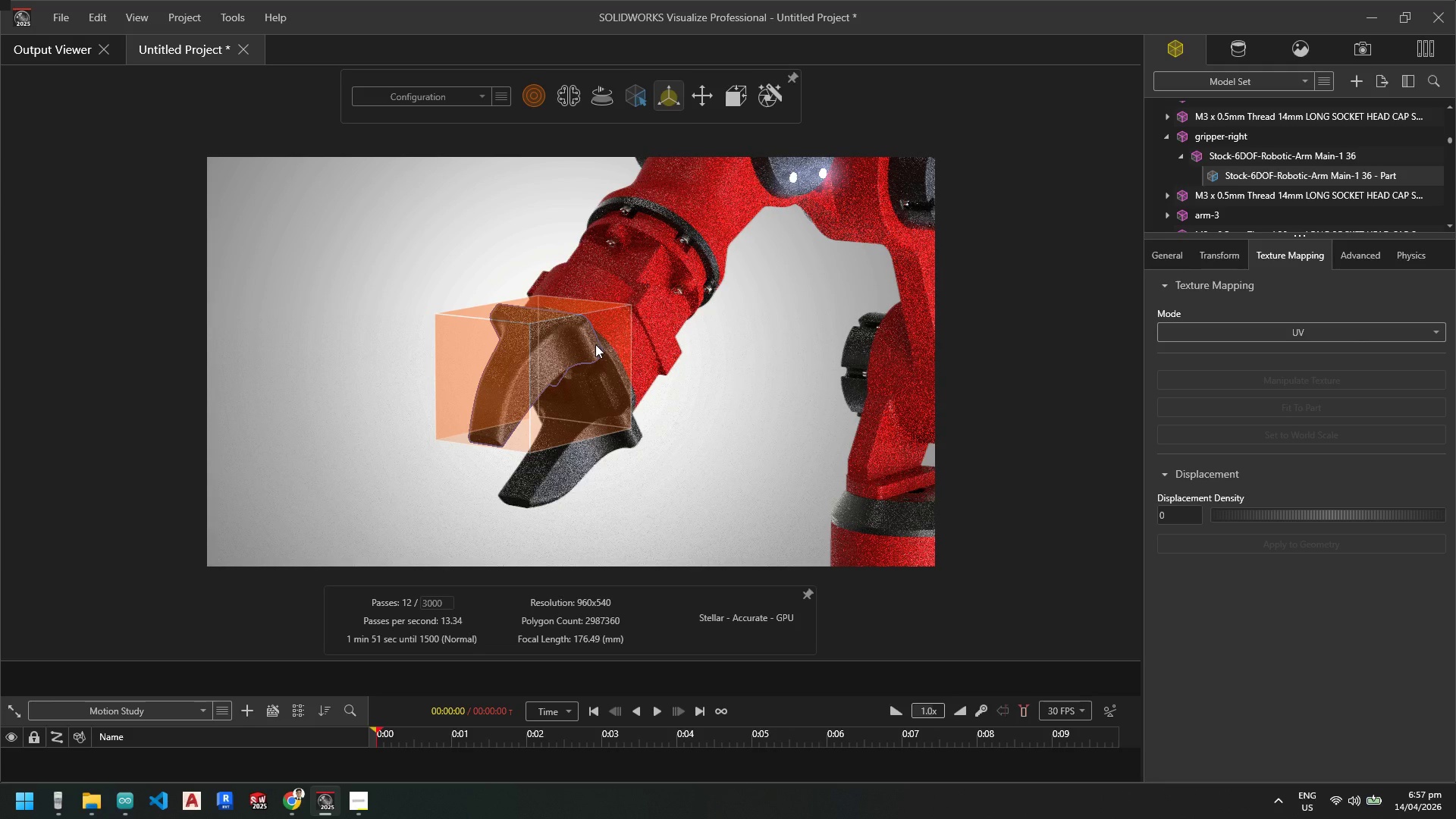 
right_click([579, 346])
 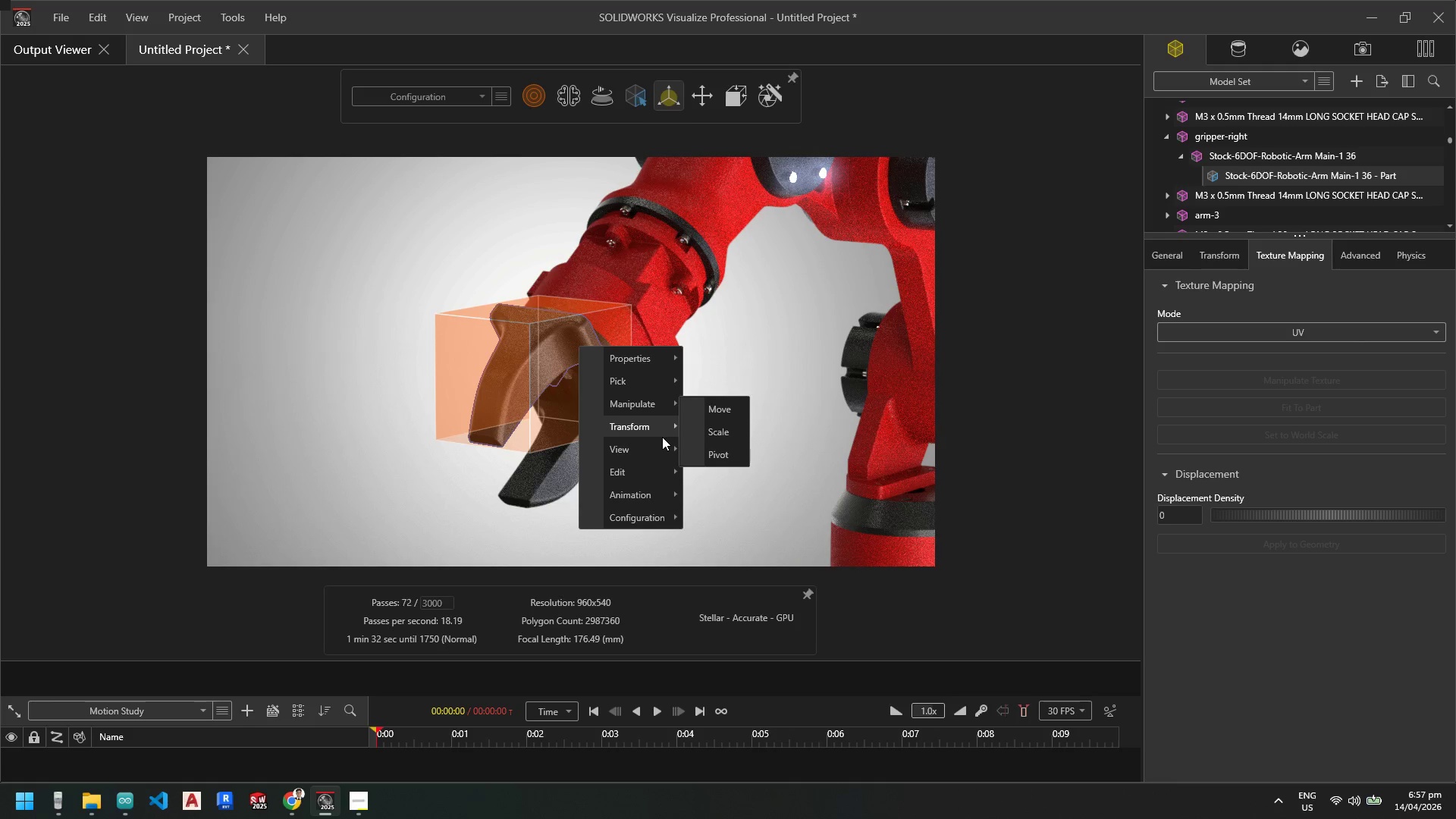 
key(Escape)
 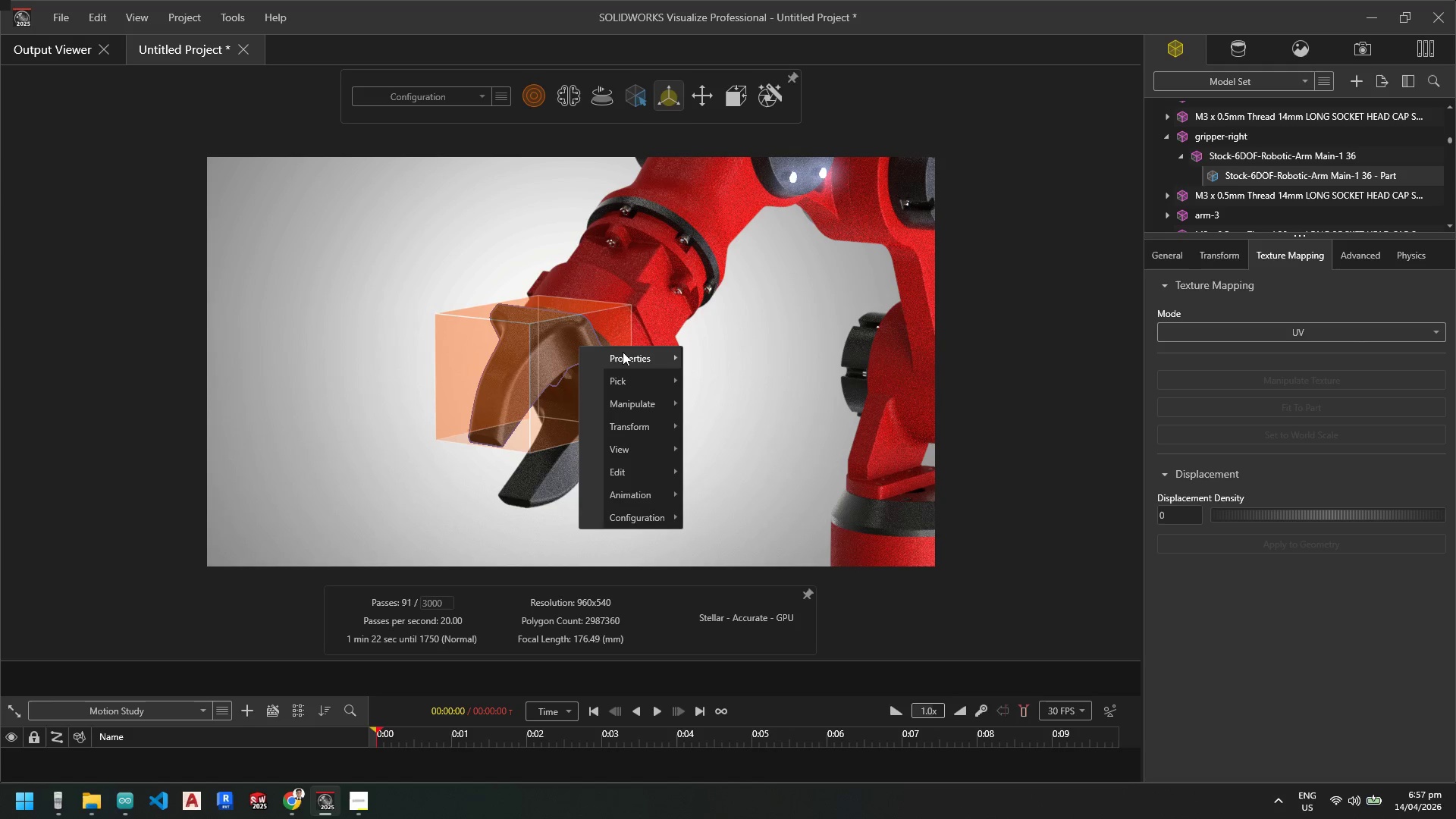 
key(Escape)
 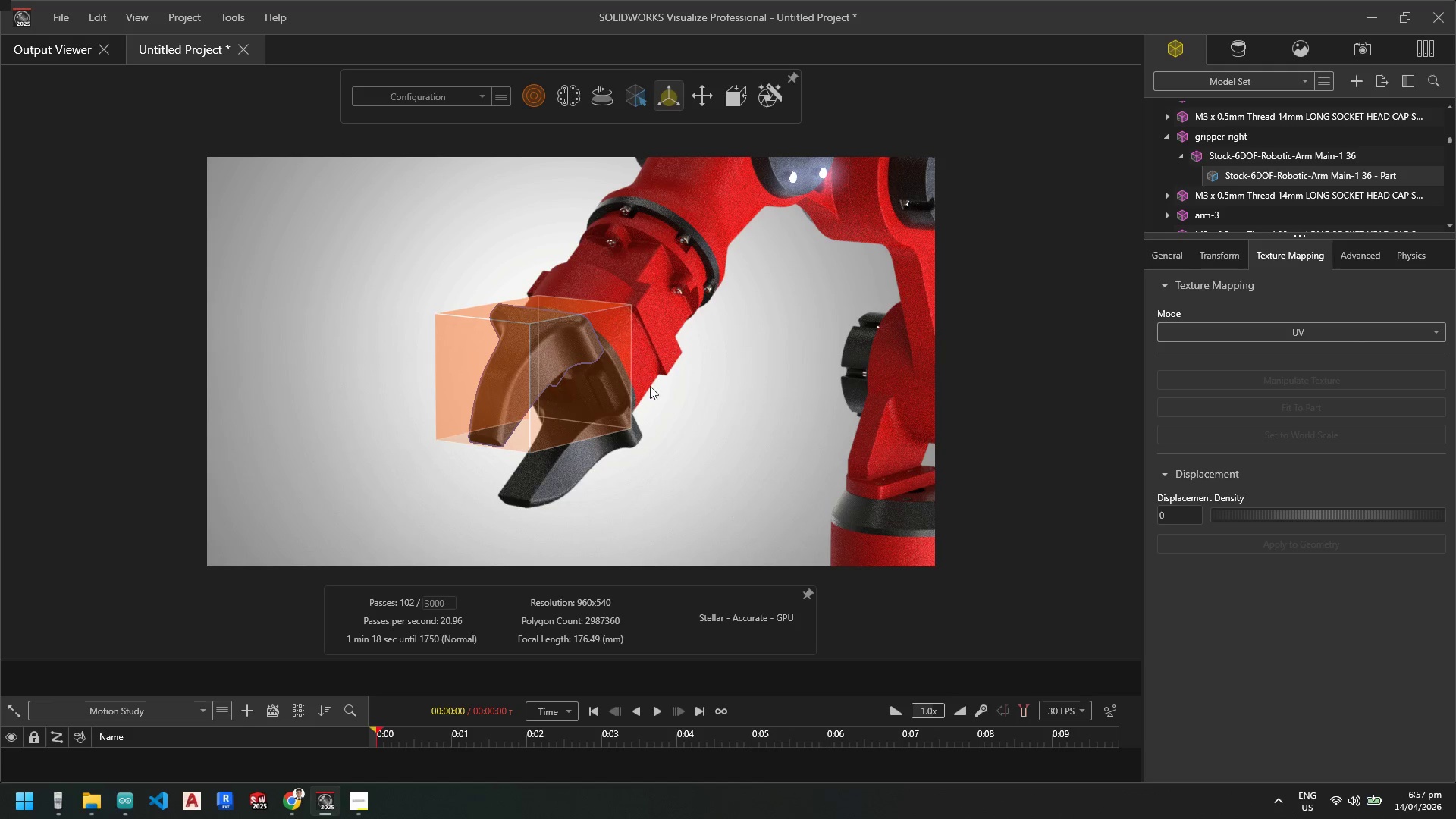 
scroll: coordinate [656, 384], scroll_direction: down, amount: 4.0
 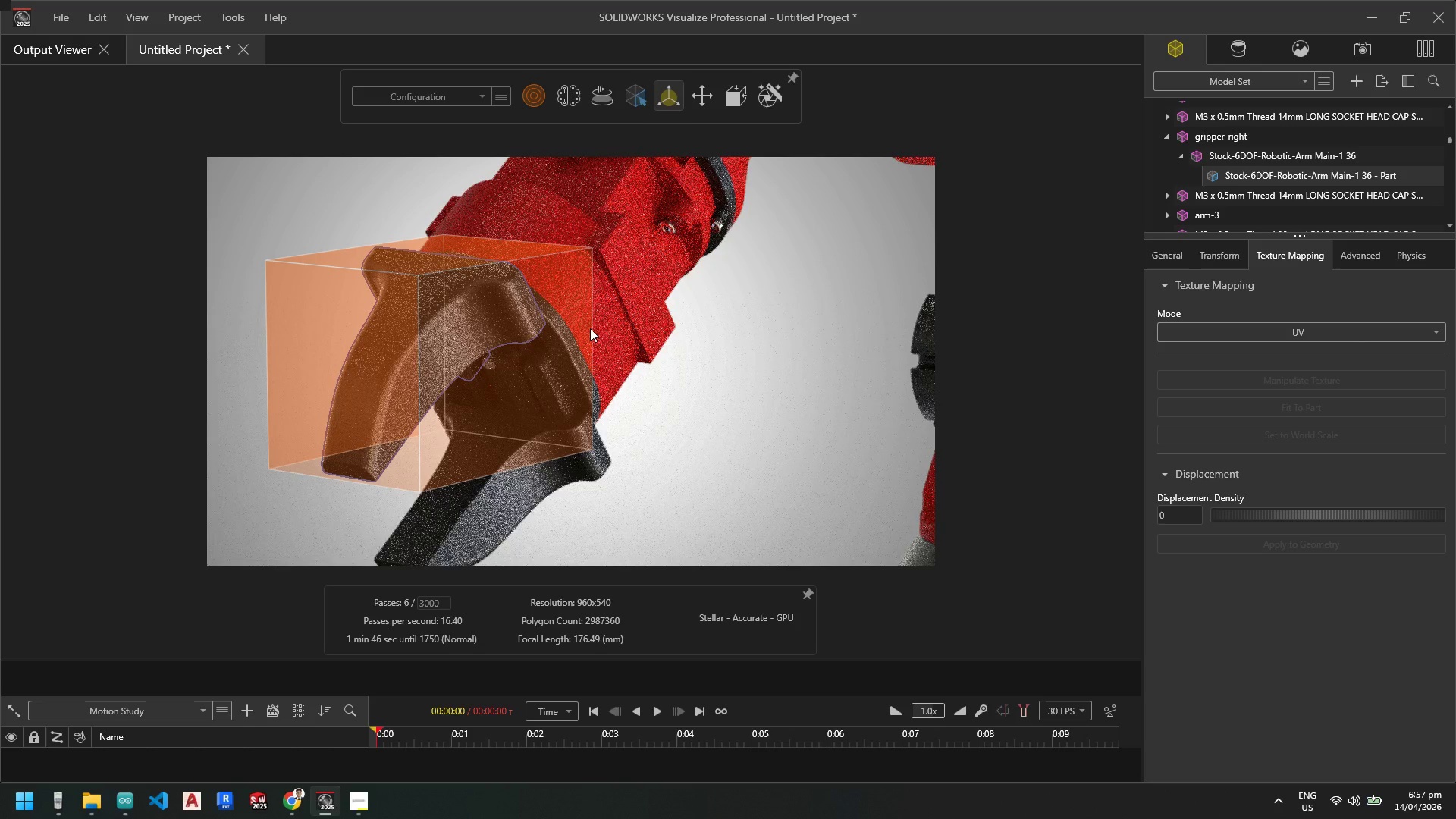 
hold_key(key=ControlLeft, duration=1.73)
left_click([594, 322])
 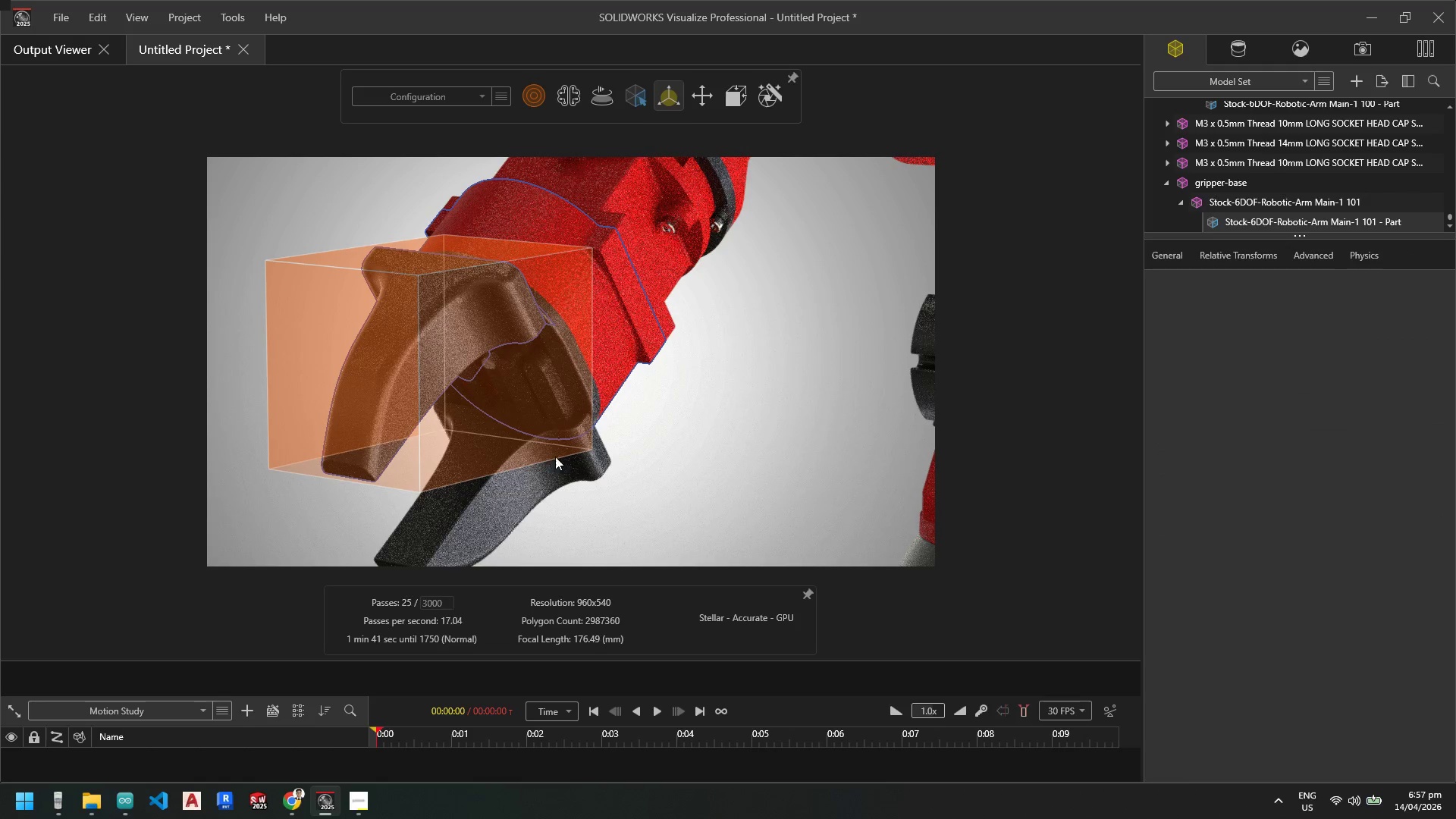 
left_click([545, 477])
 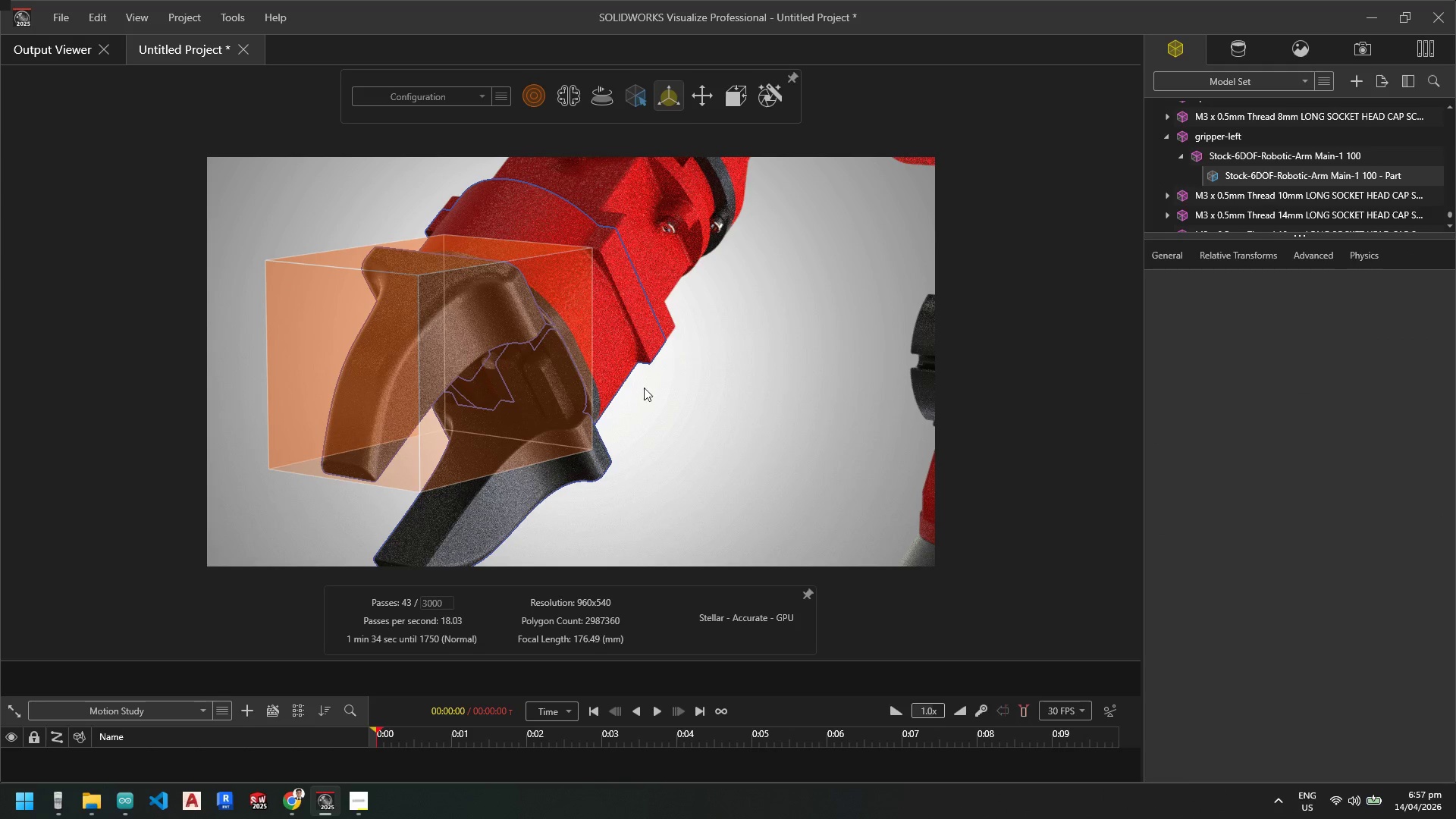 
hold_key(key=ControlLeft, duration=1.17)
 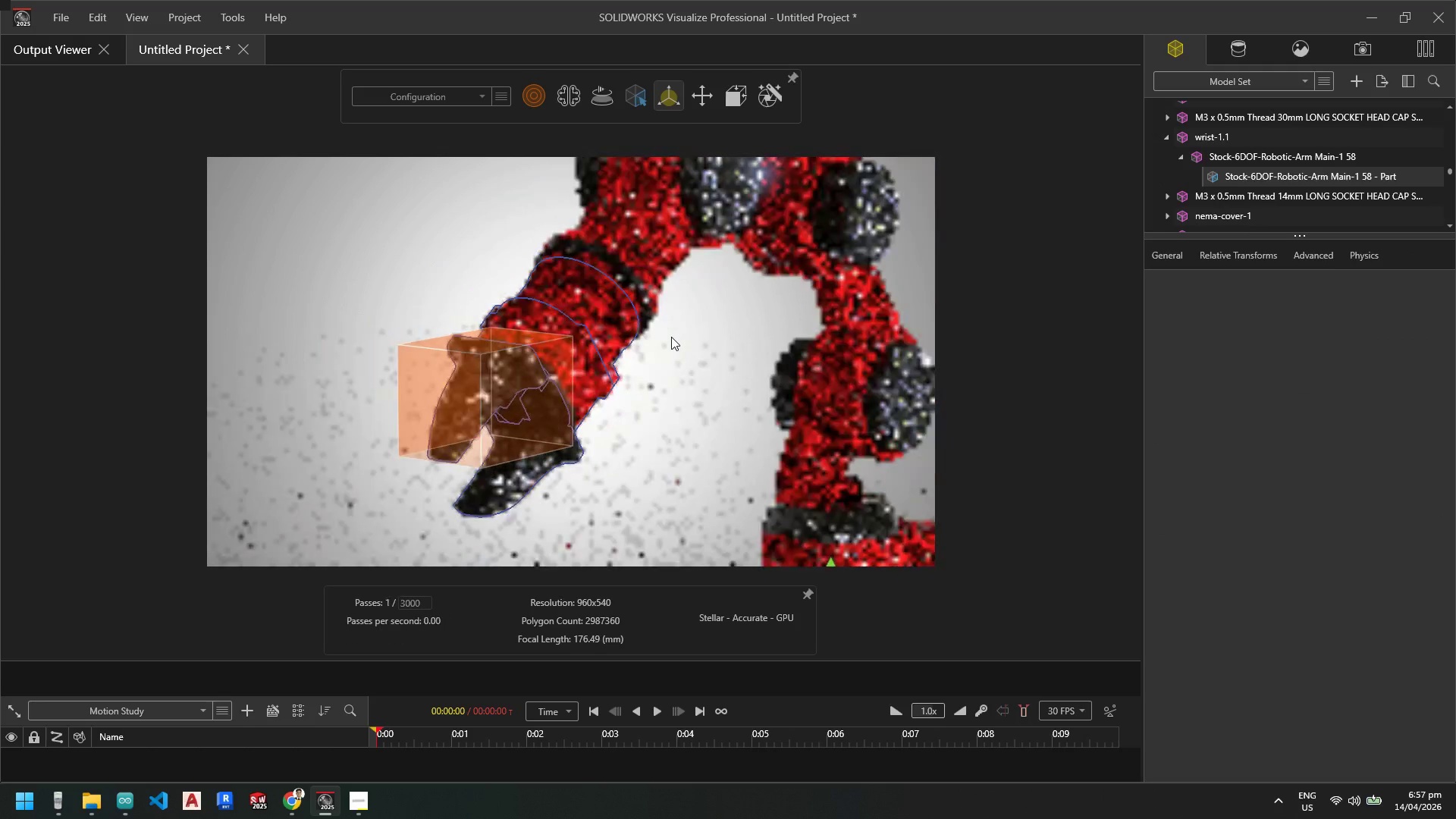 
scroll: coordinate [598, 258], scroll_direction: none, amount: 0.0
 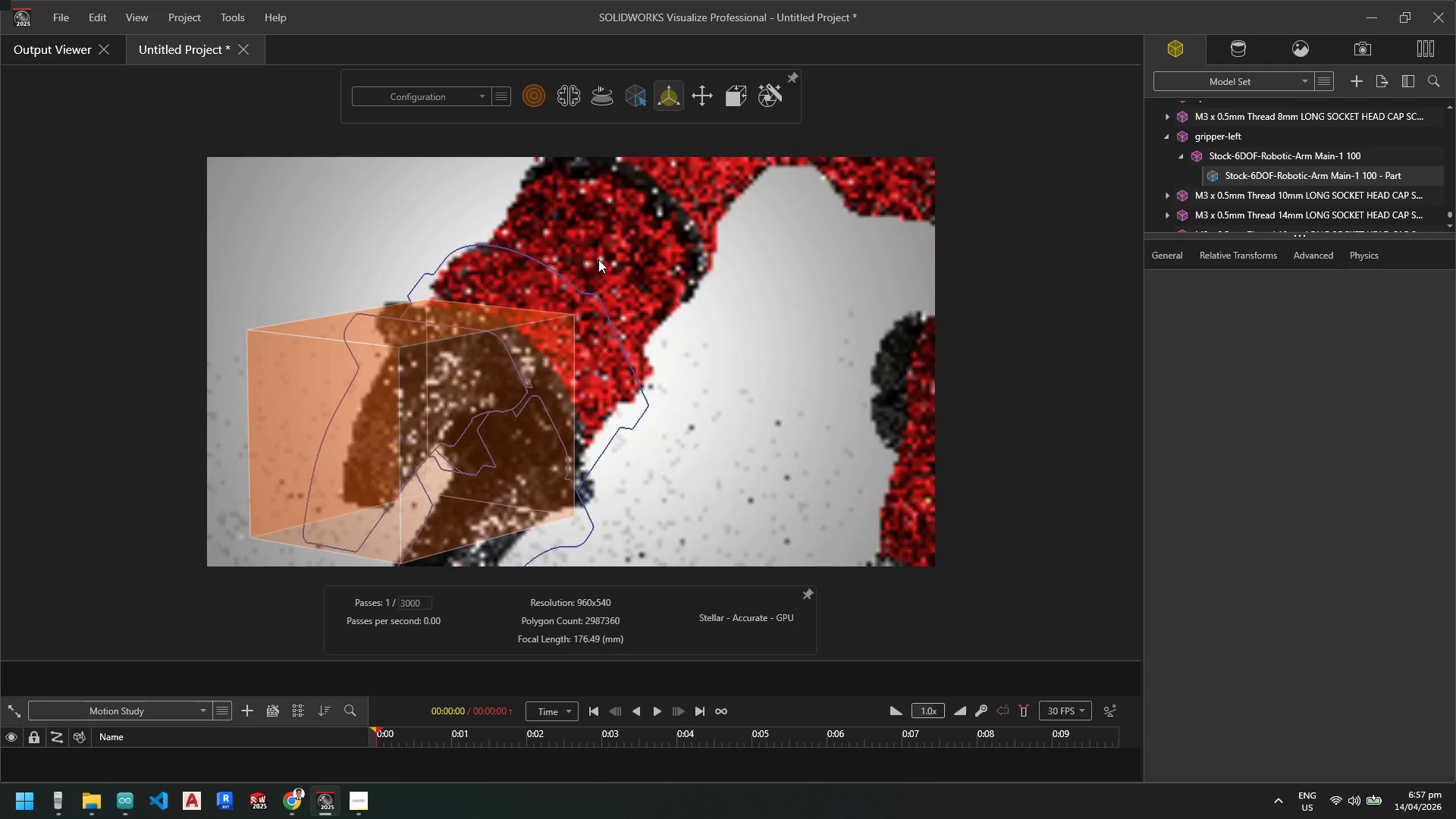 
left_click([598, 260])
 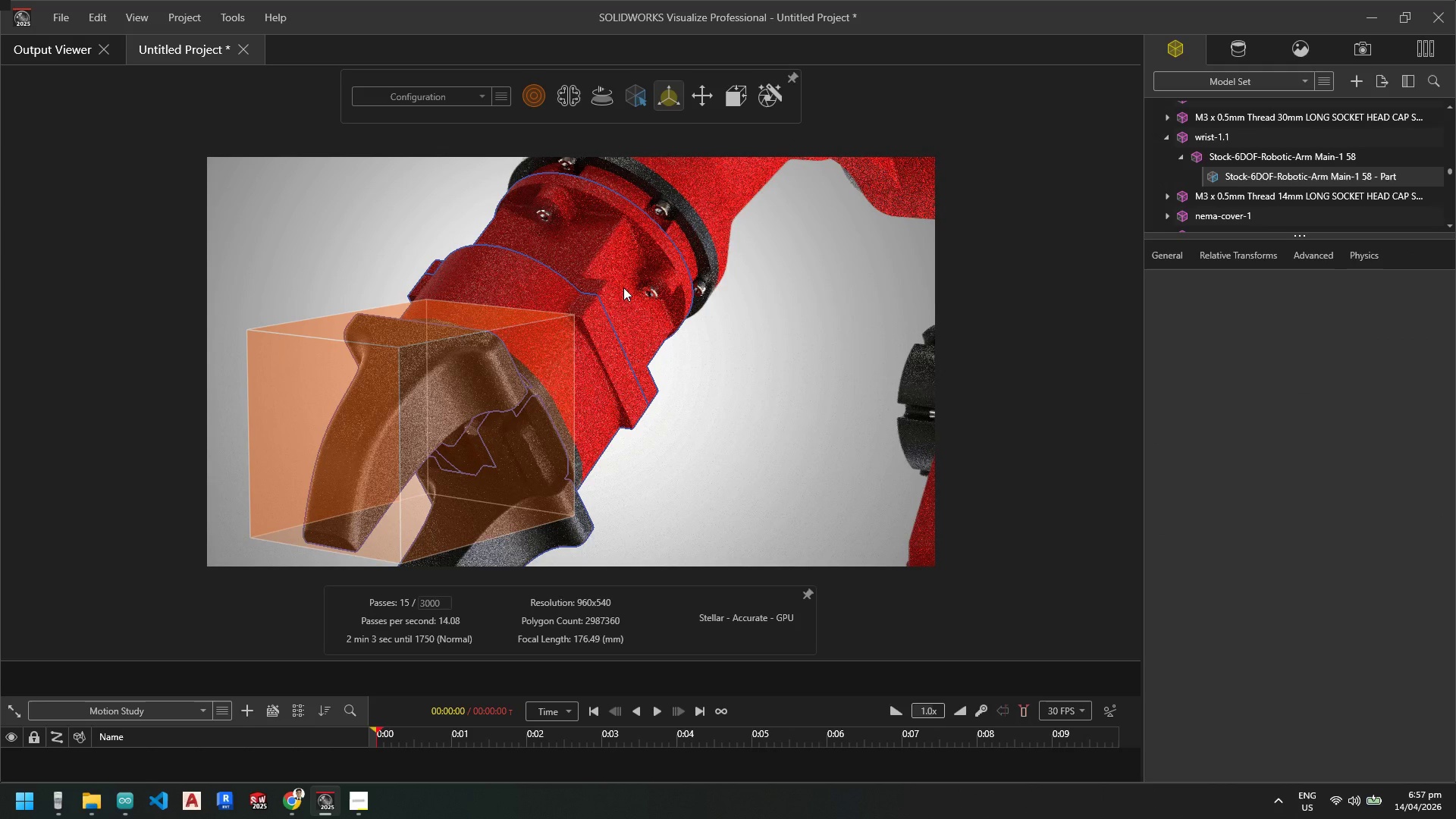 
scroll: coordinate [671, 337], scroll_direction: up, amount: 5.0
 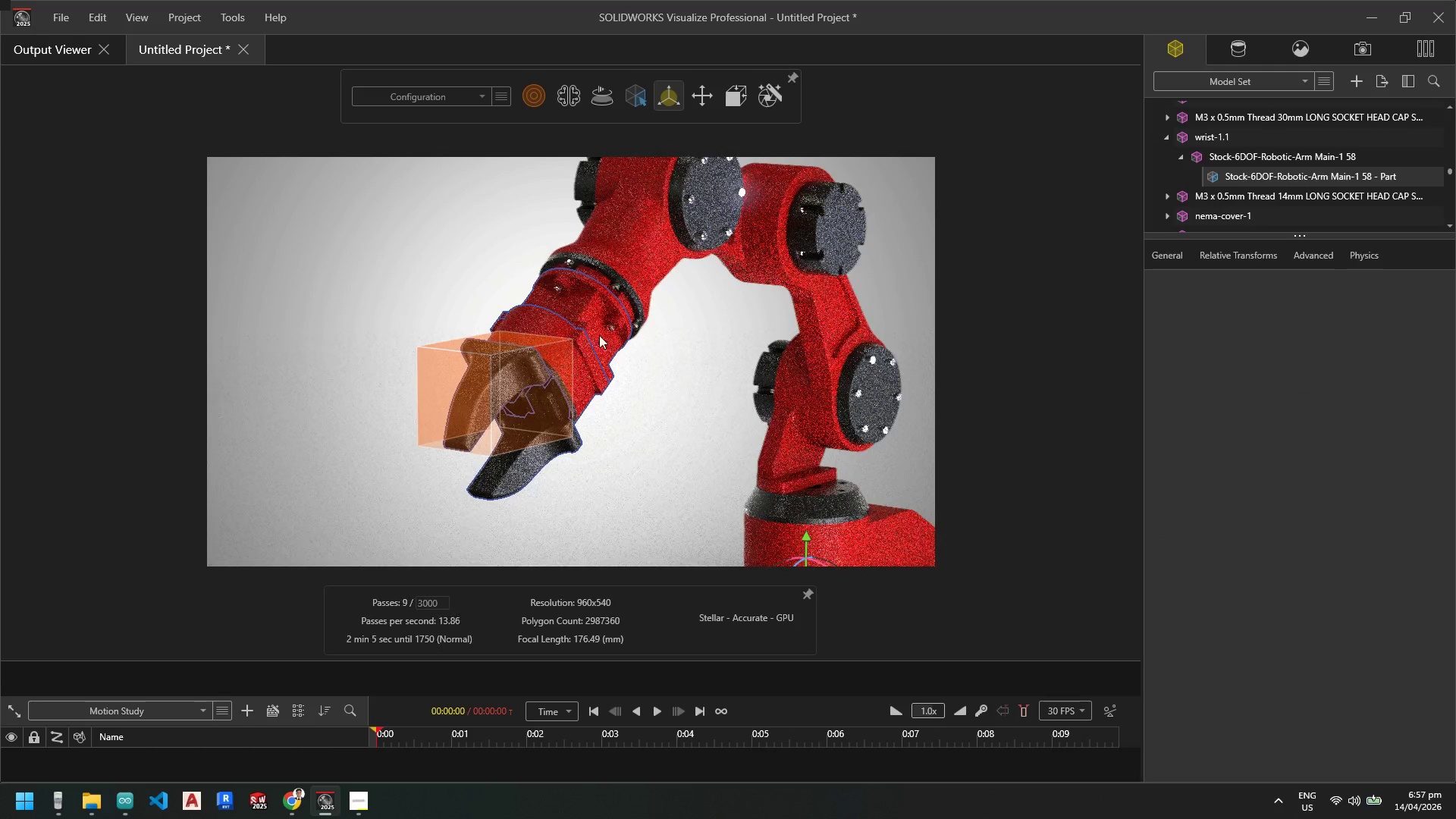 
right_click([594, 330])
 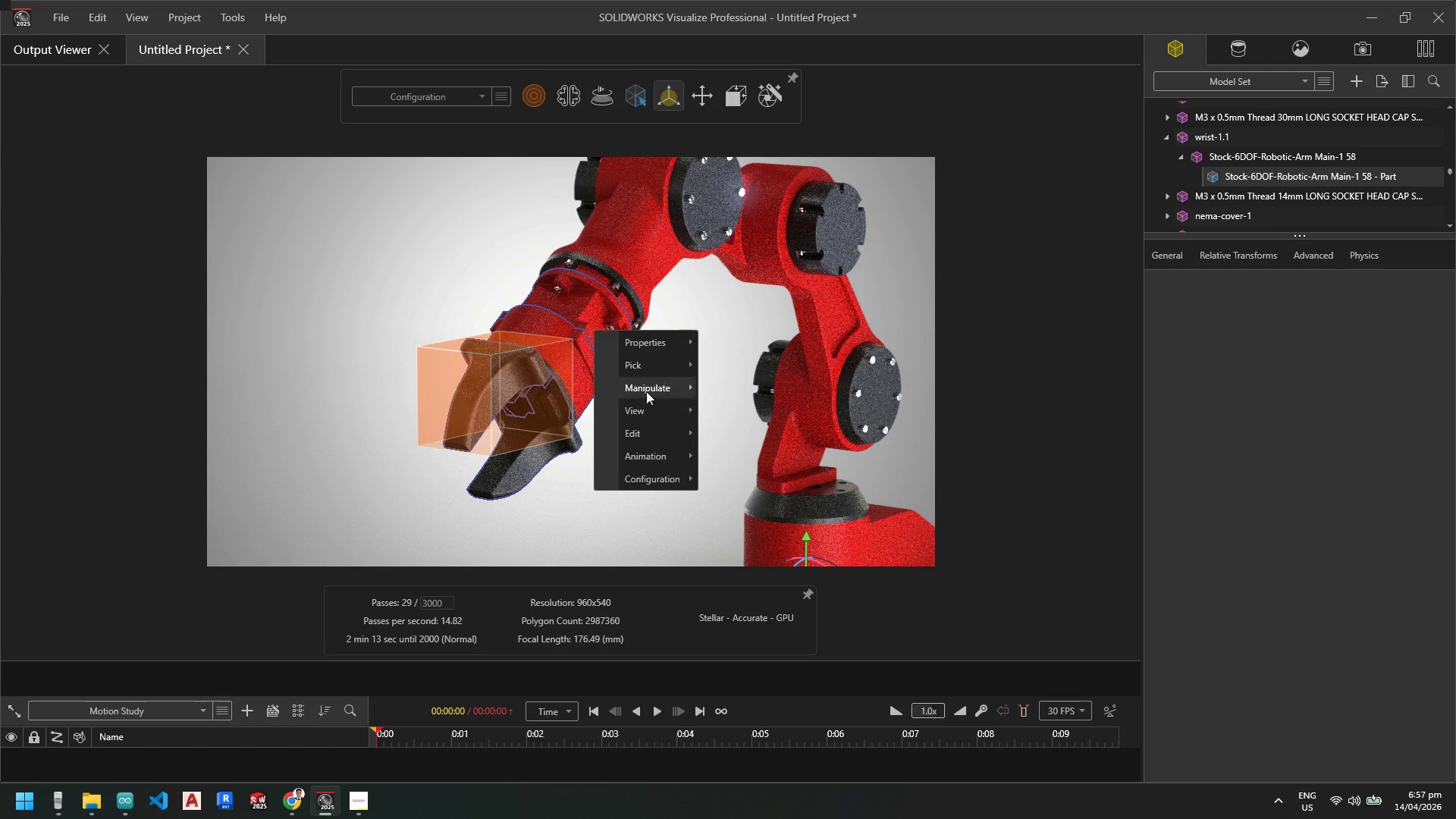 
mouse_move([657, 384])
 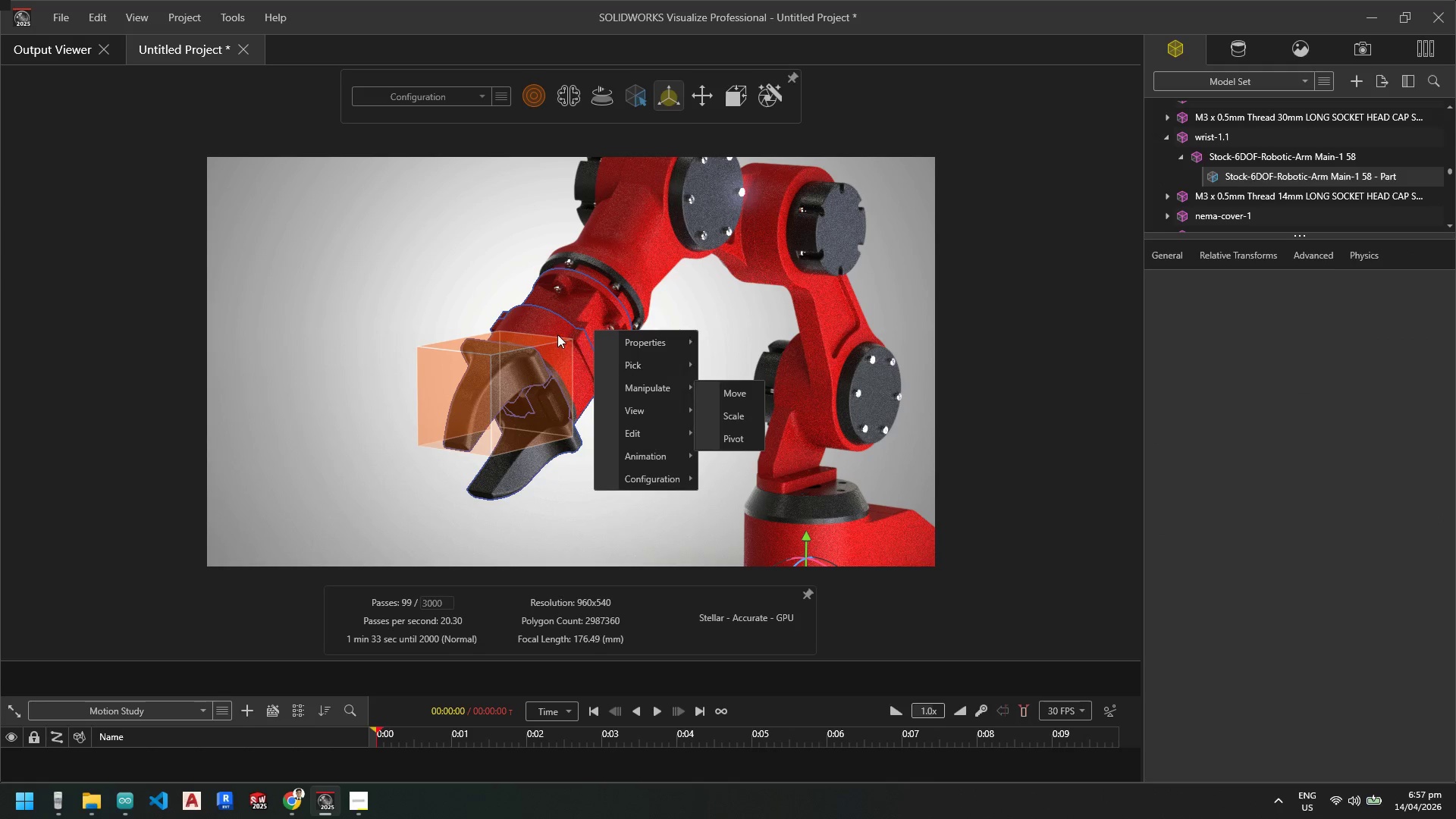 
scroll: coordinate [557, 334], scroll_direction: down, amount: 2.0
 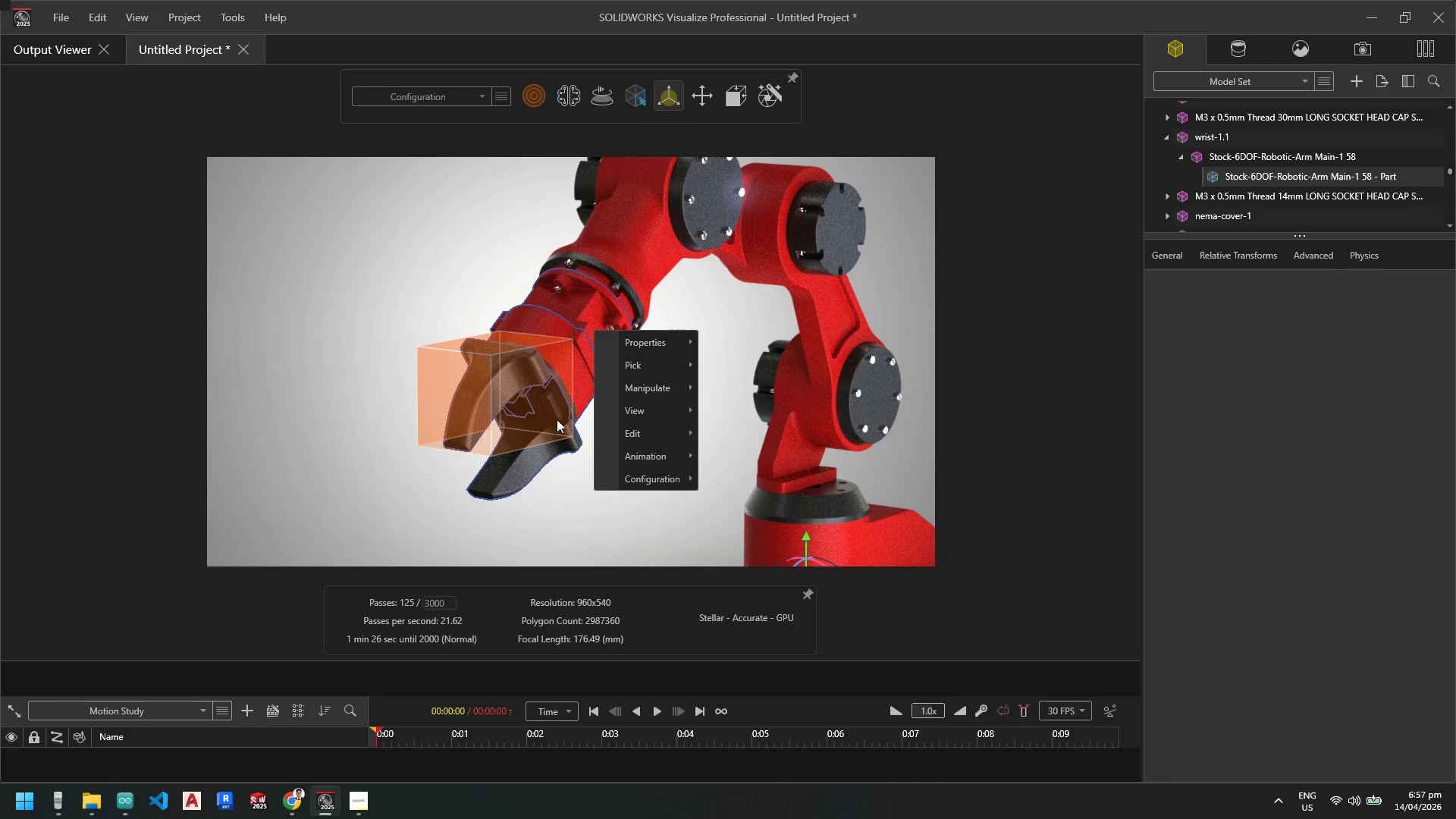 
key(Escape)
 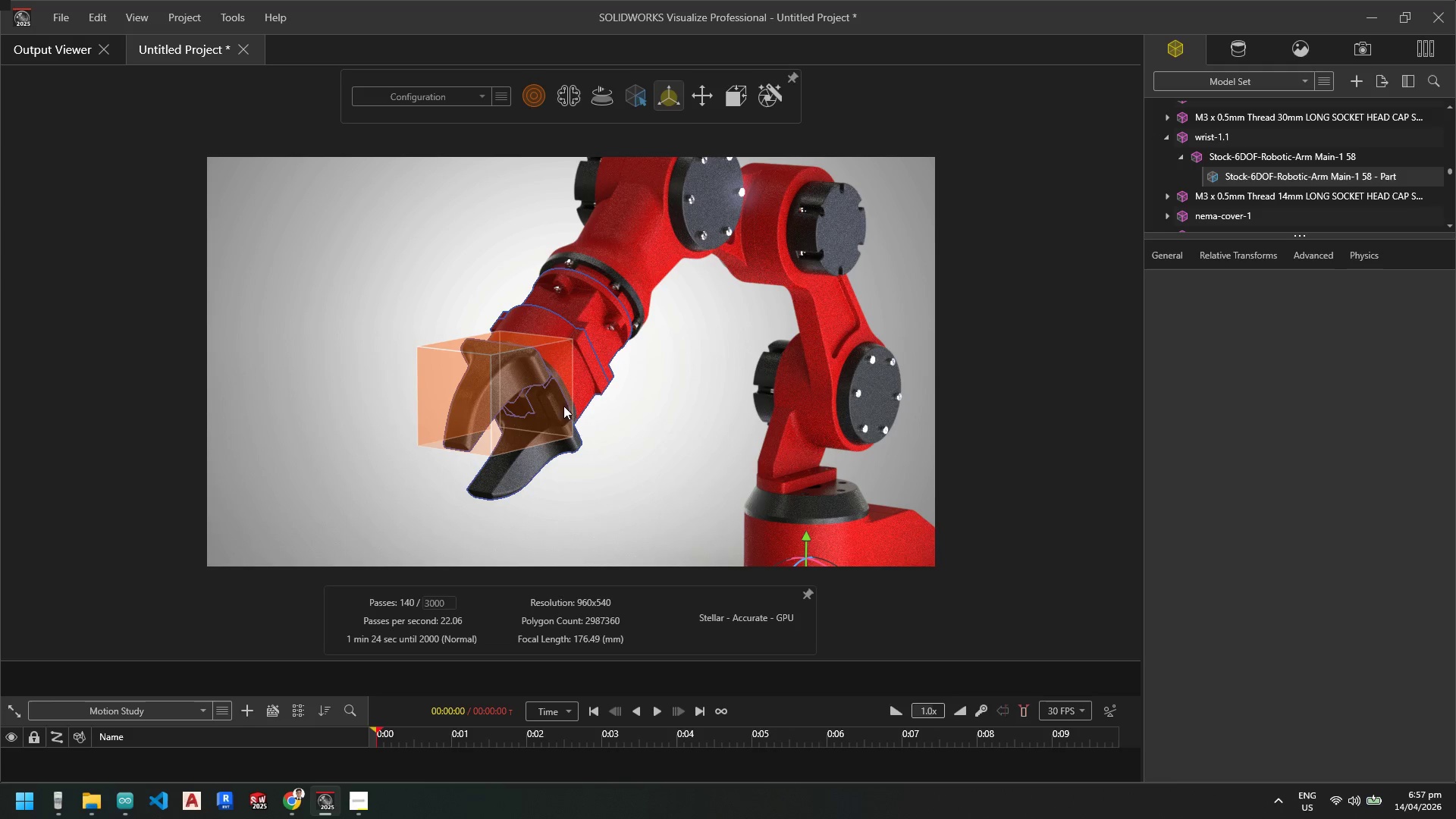 
key(Escape)
 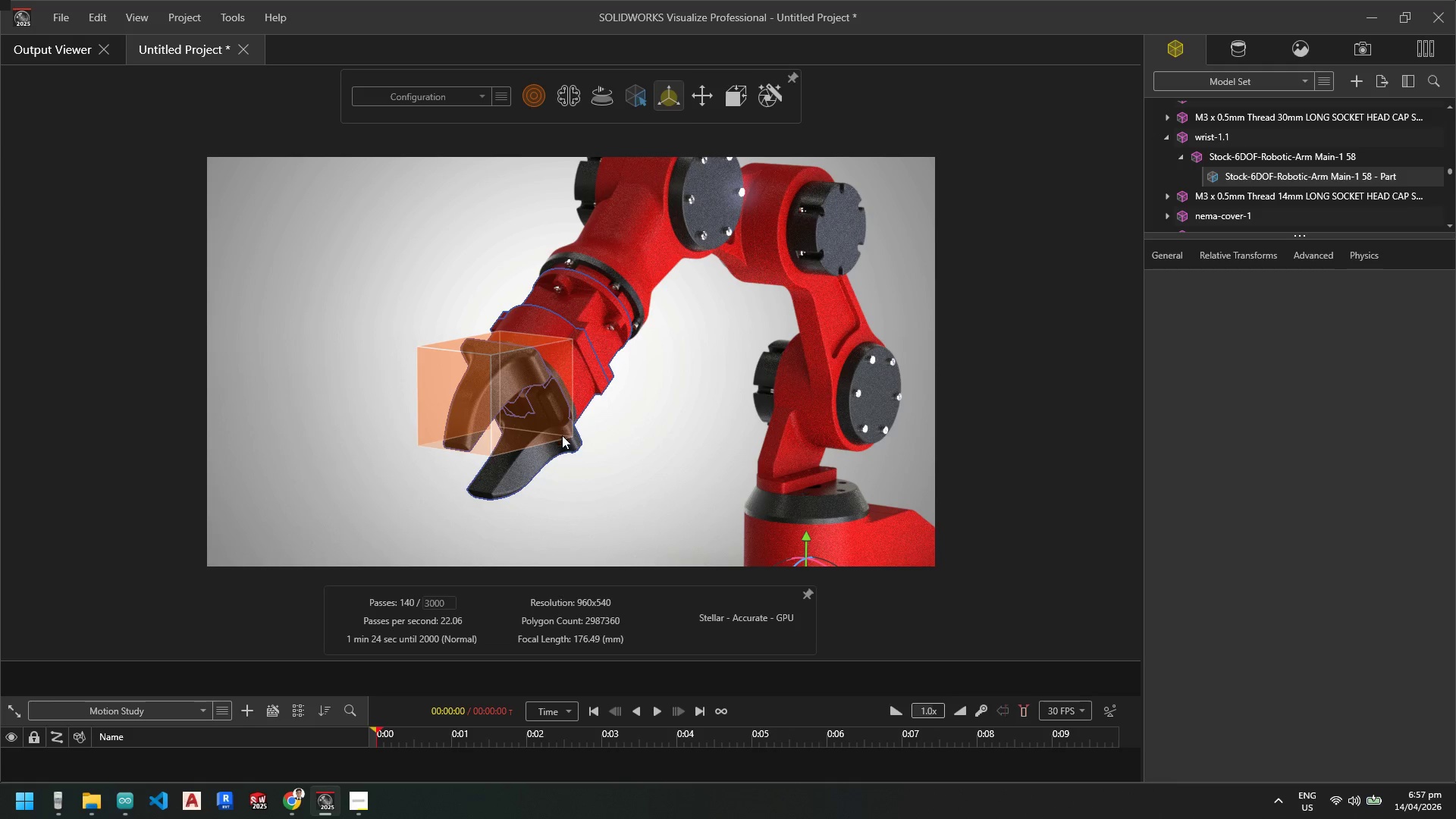 
key(Escape)
 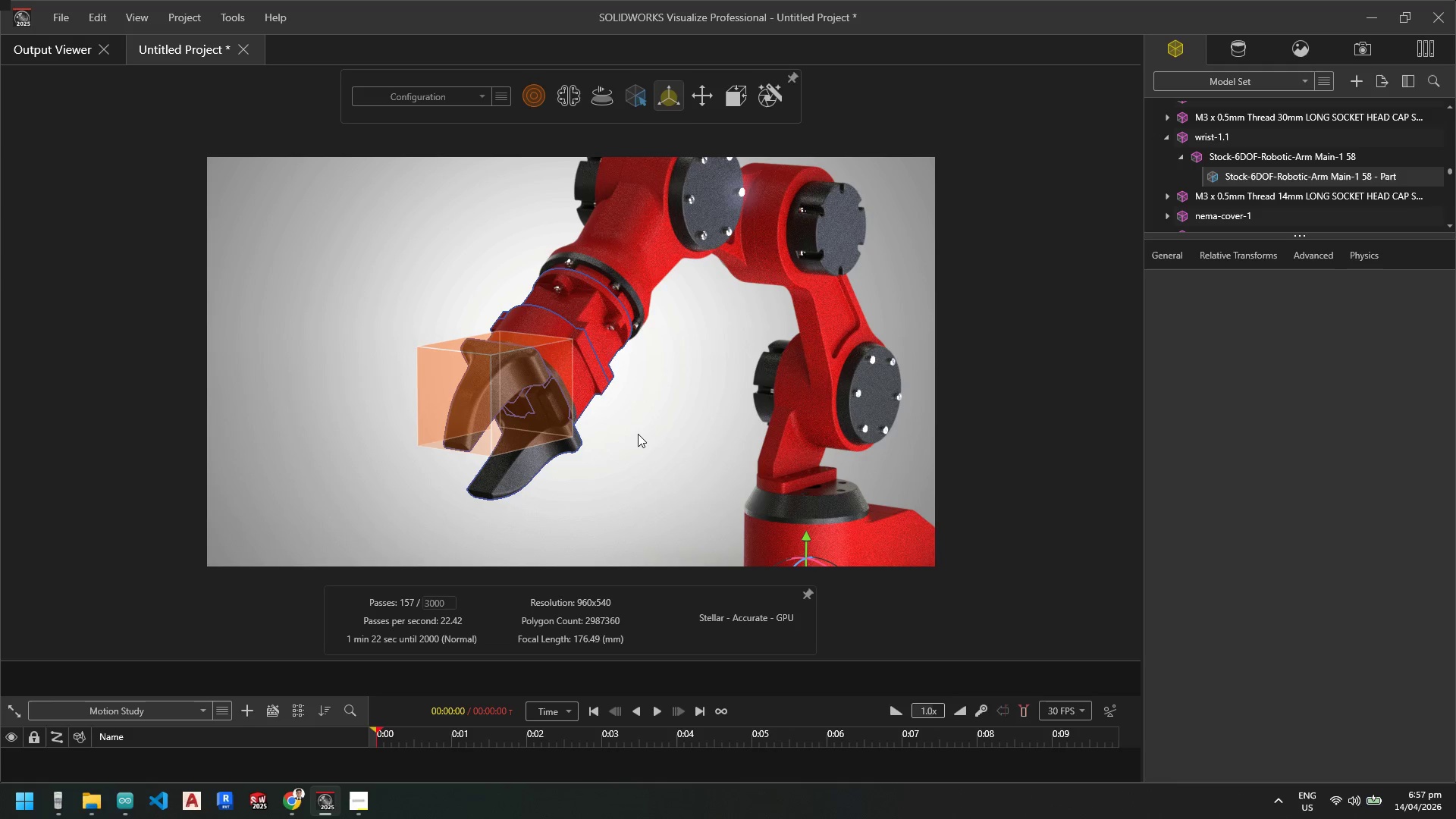 
left_click([638, 434])
 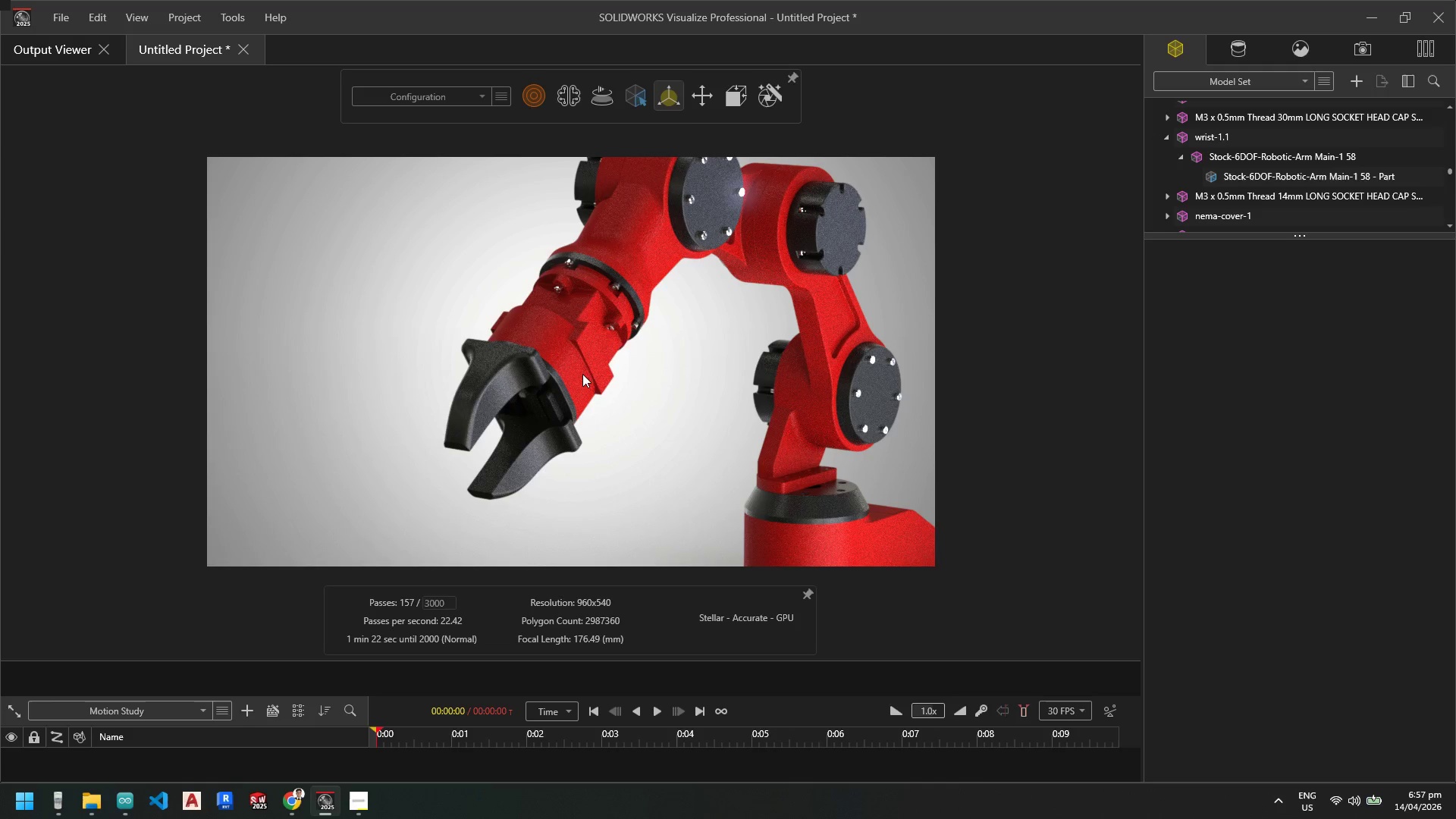 
left_click([527, 370])
 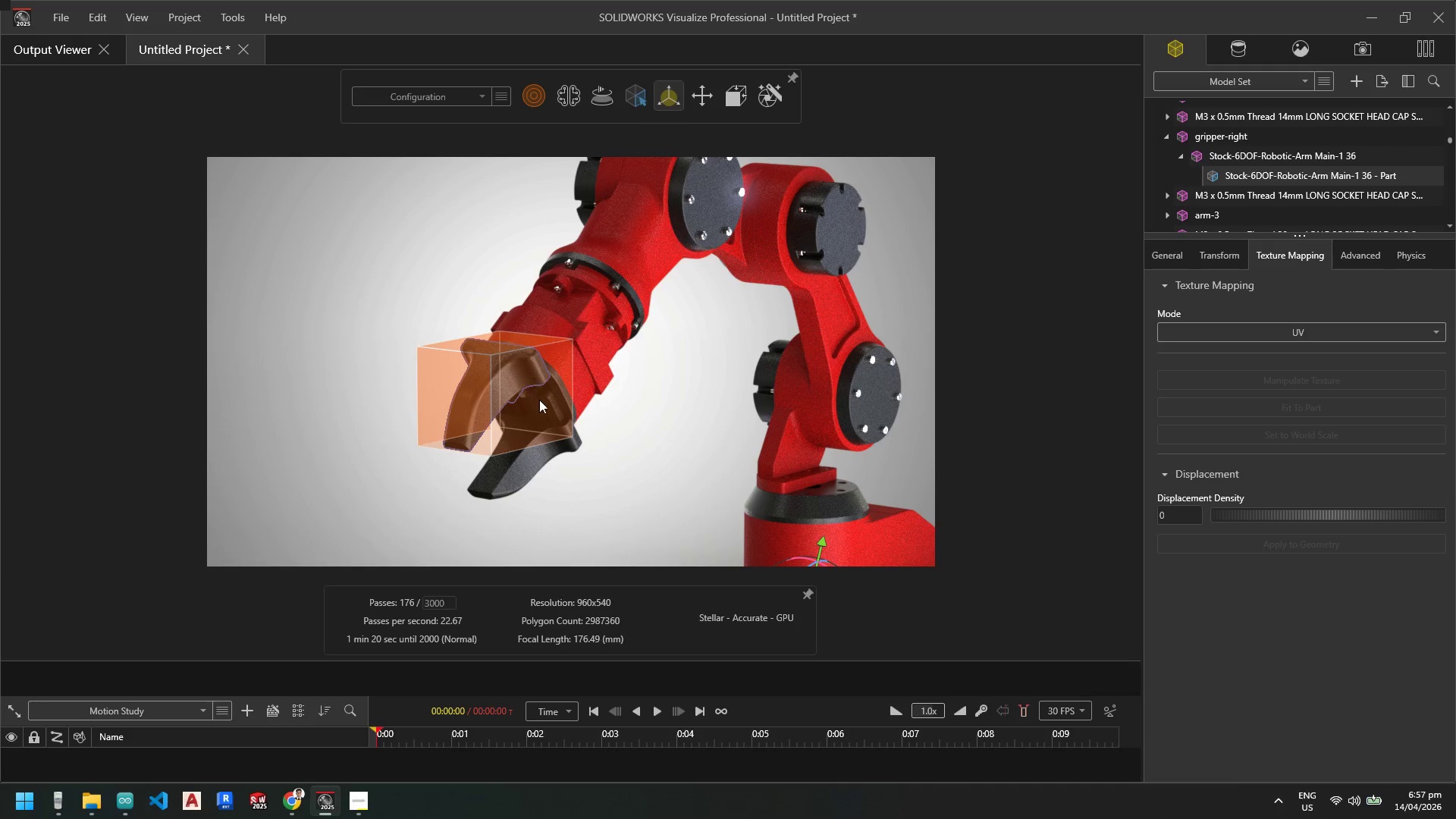 
hold_key(key=ControlLeft, duration=0.88)
left_click([545, 445])
 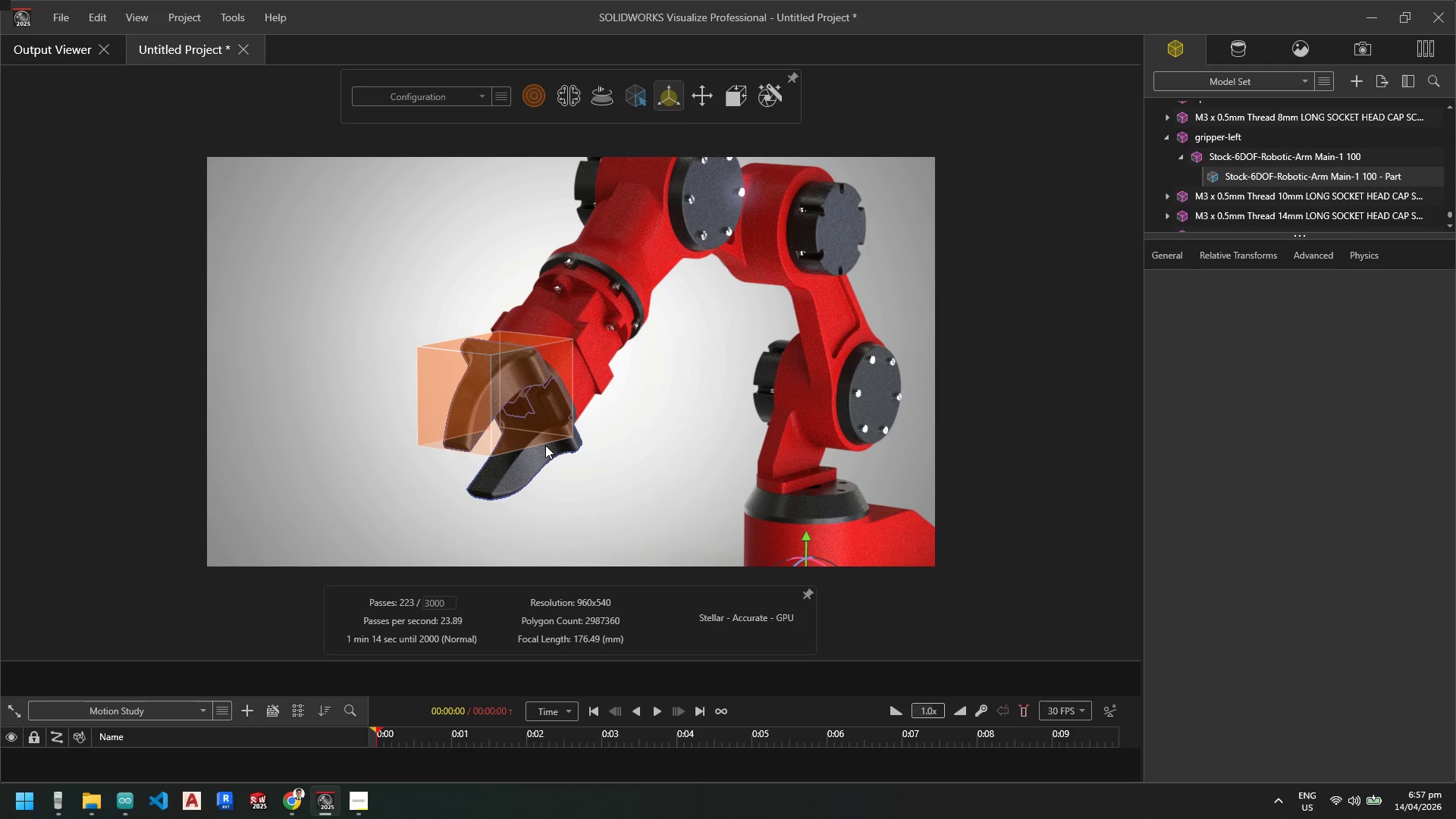 
right_click([545, 445])
 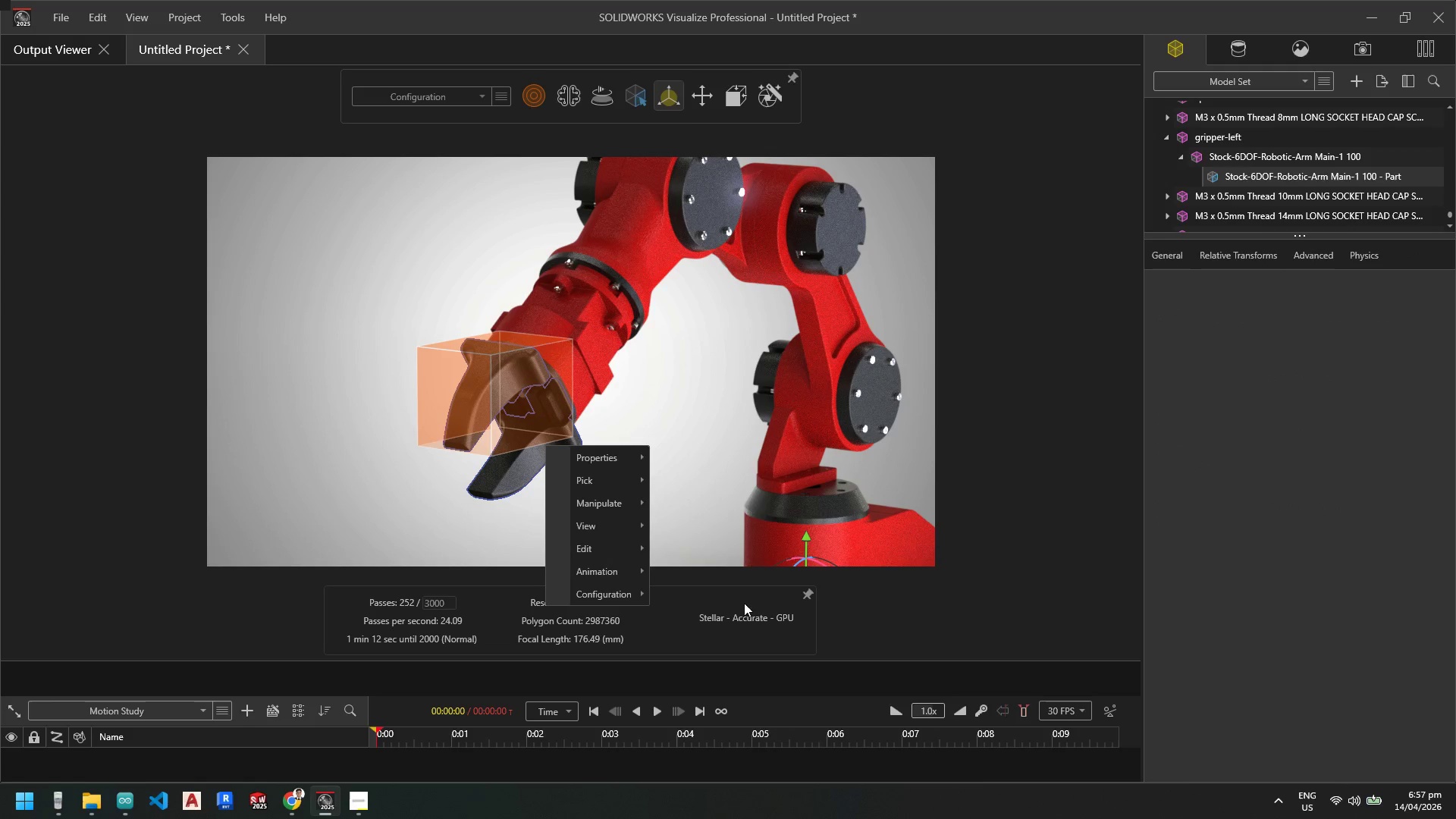 
left_click([638, 521])
 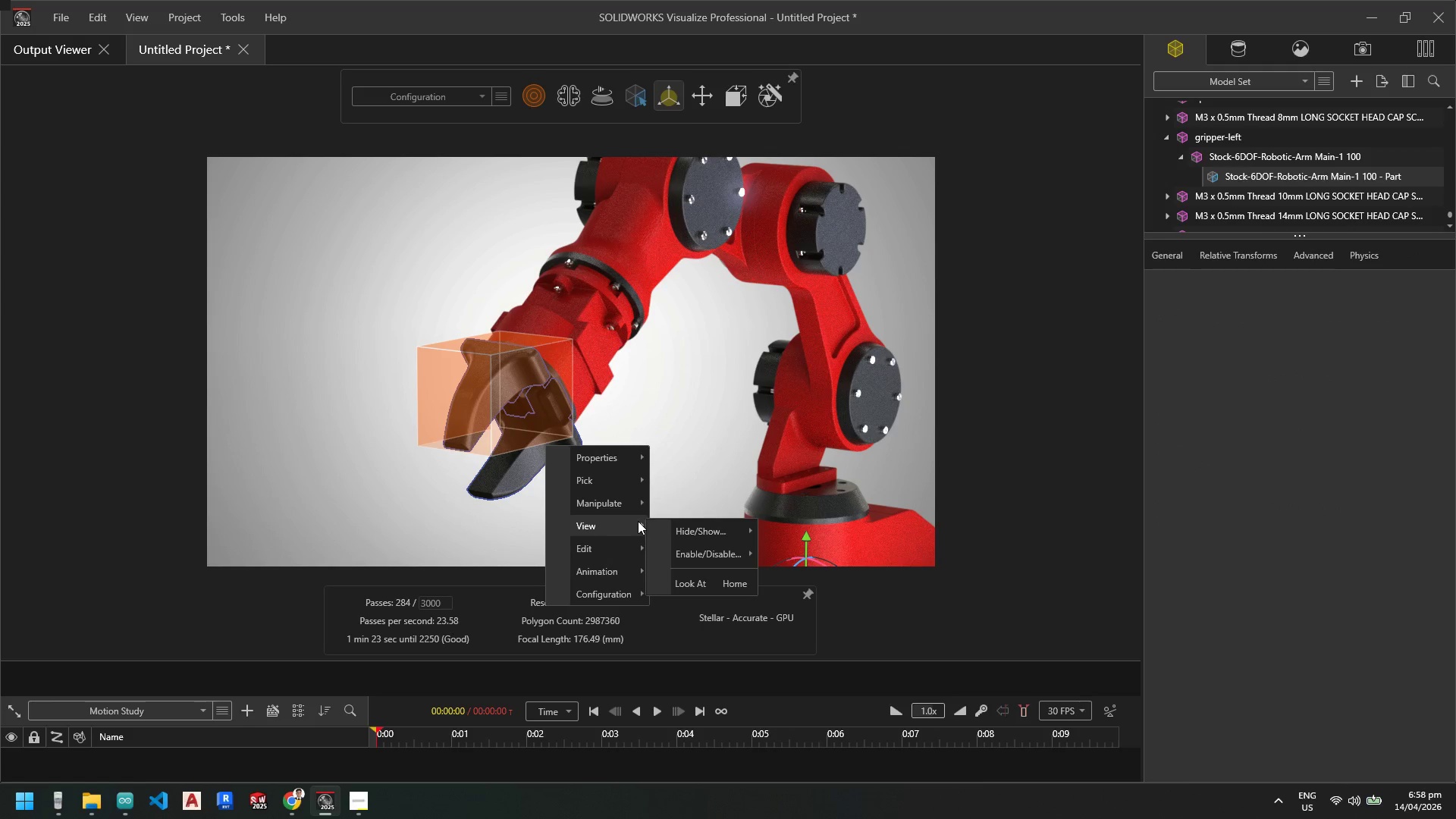 
mouse_move([641, 524])
 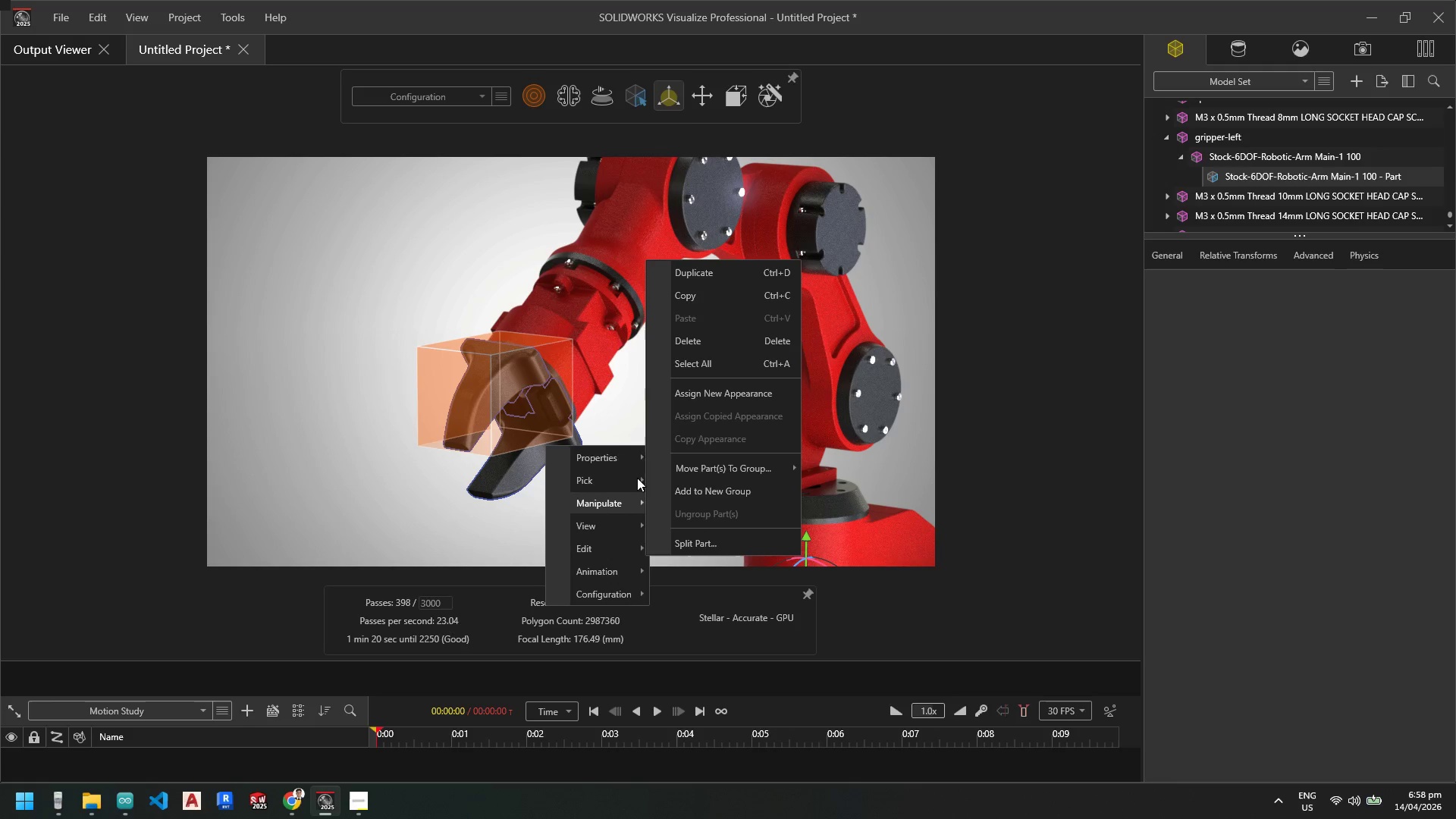 
mouse_move([654, 463])
 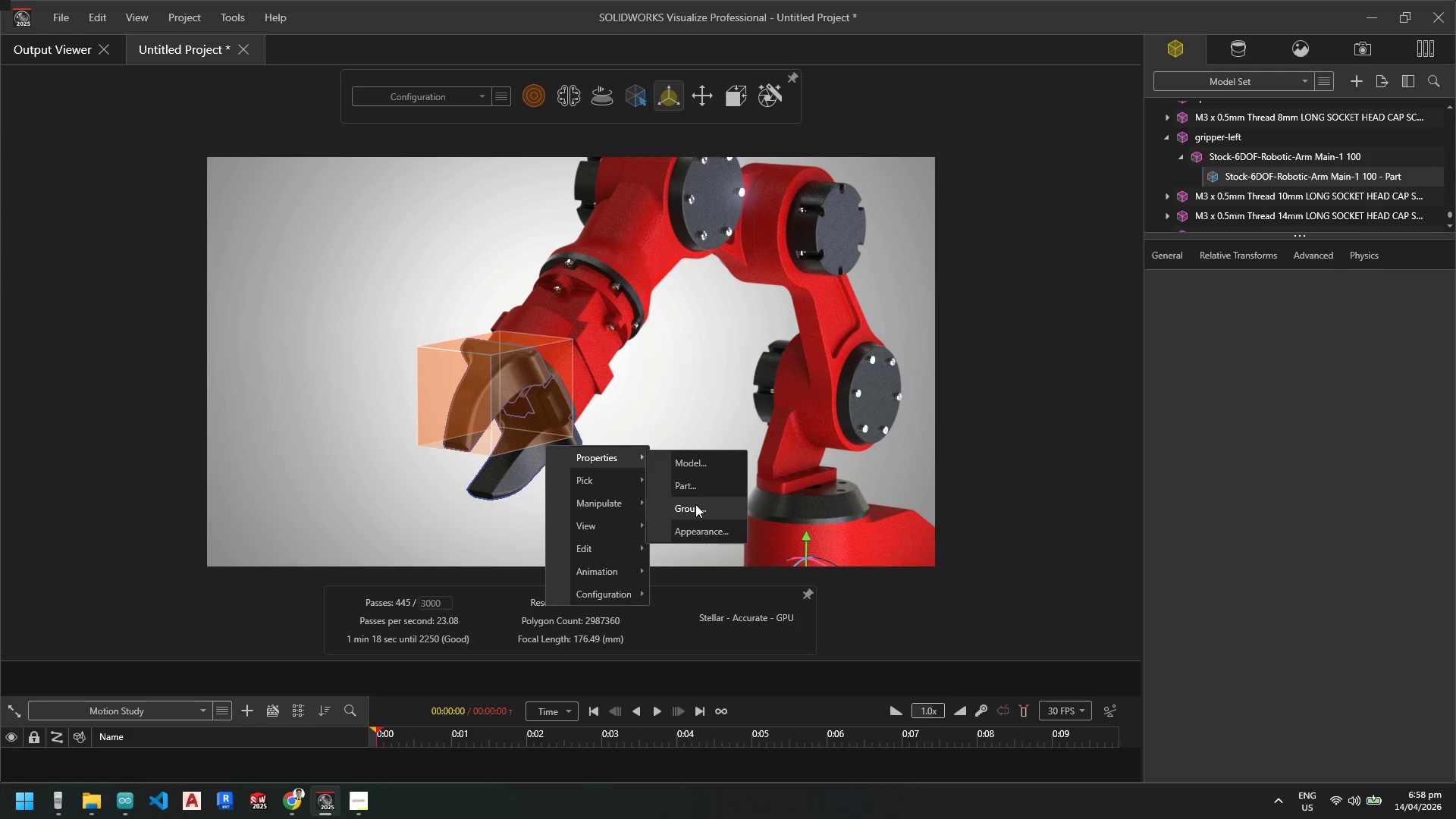 
left_click([695, 504])
 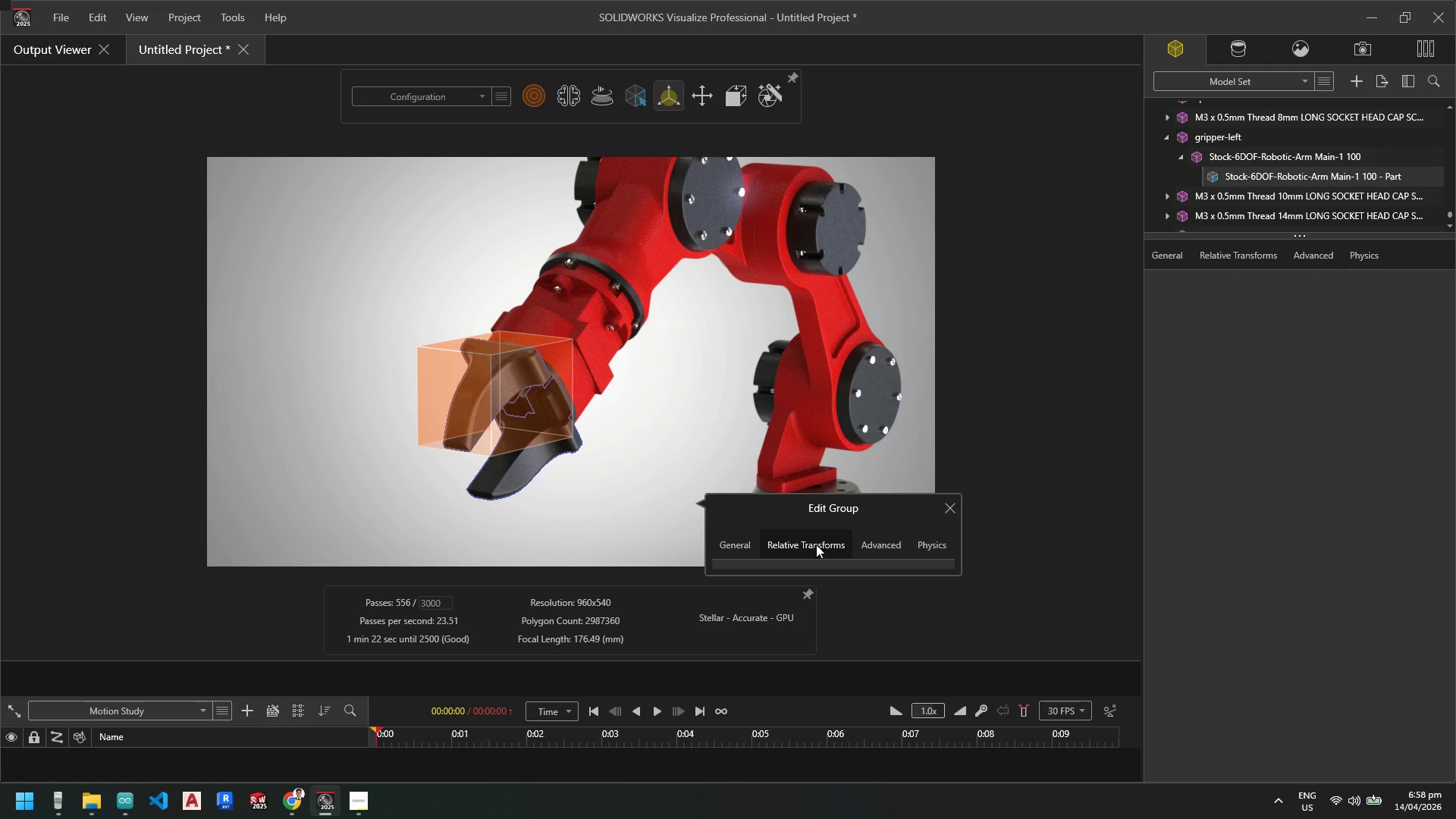 
left_click([795, 541])
 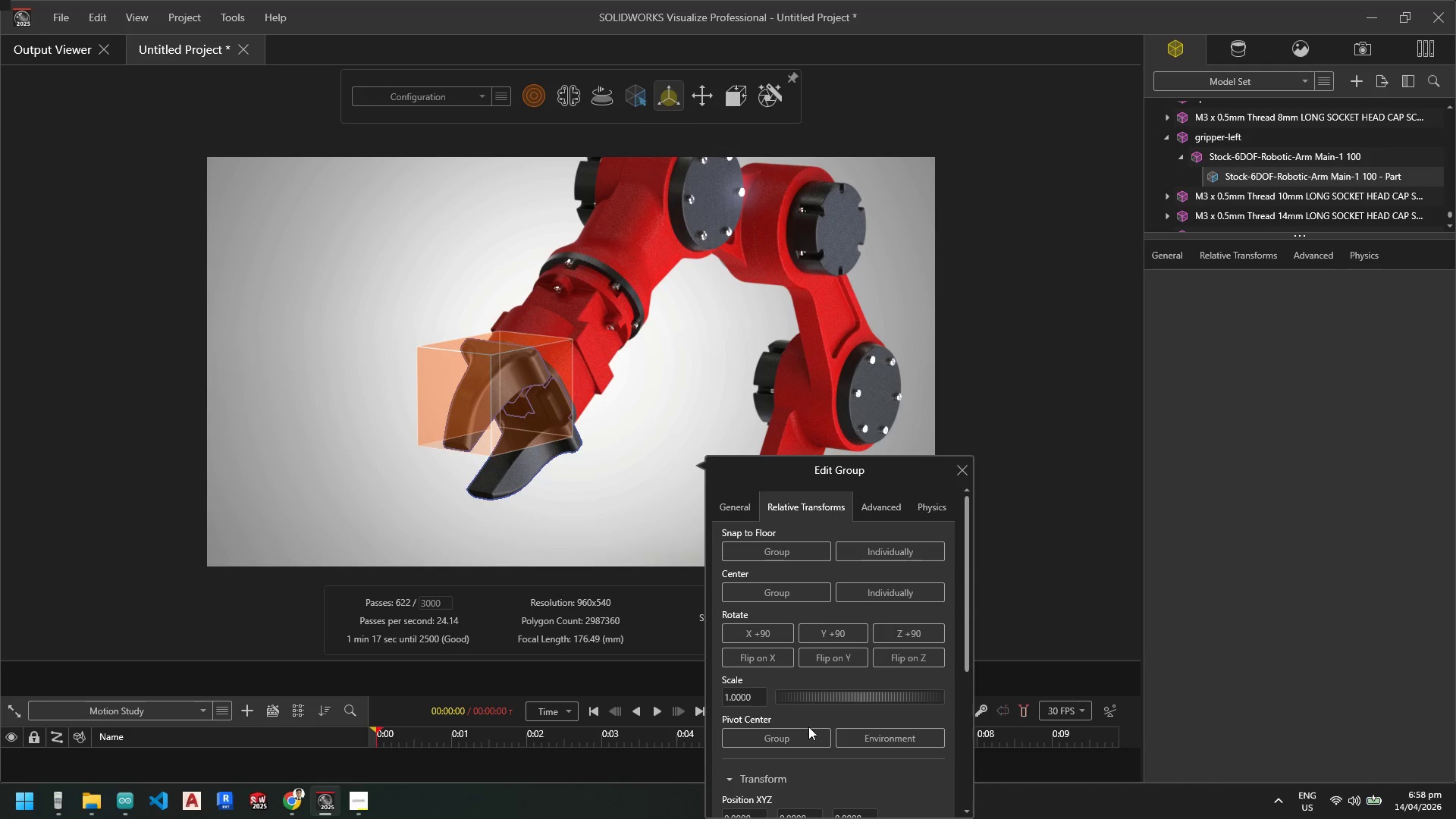 
wait(5.45)
 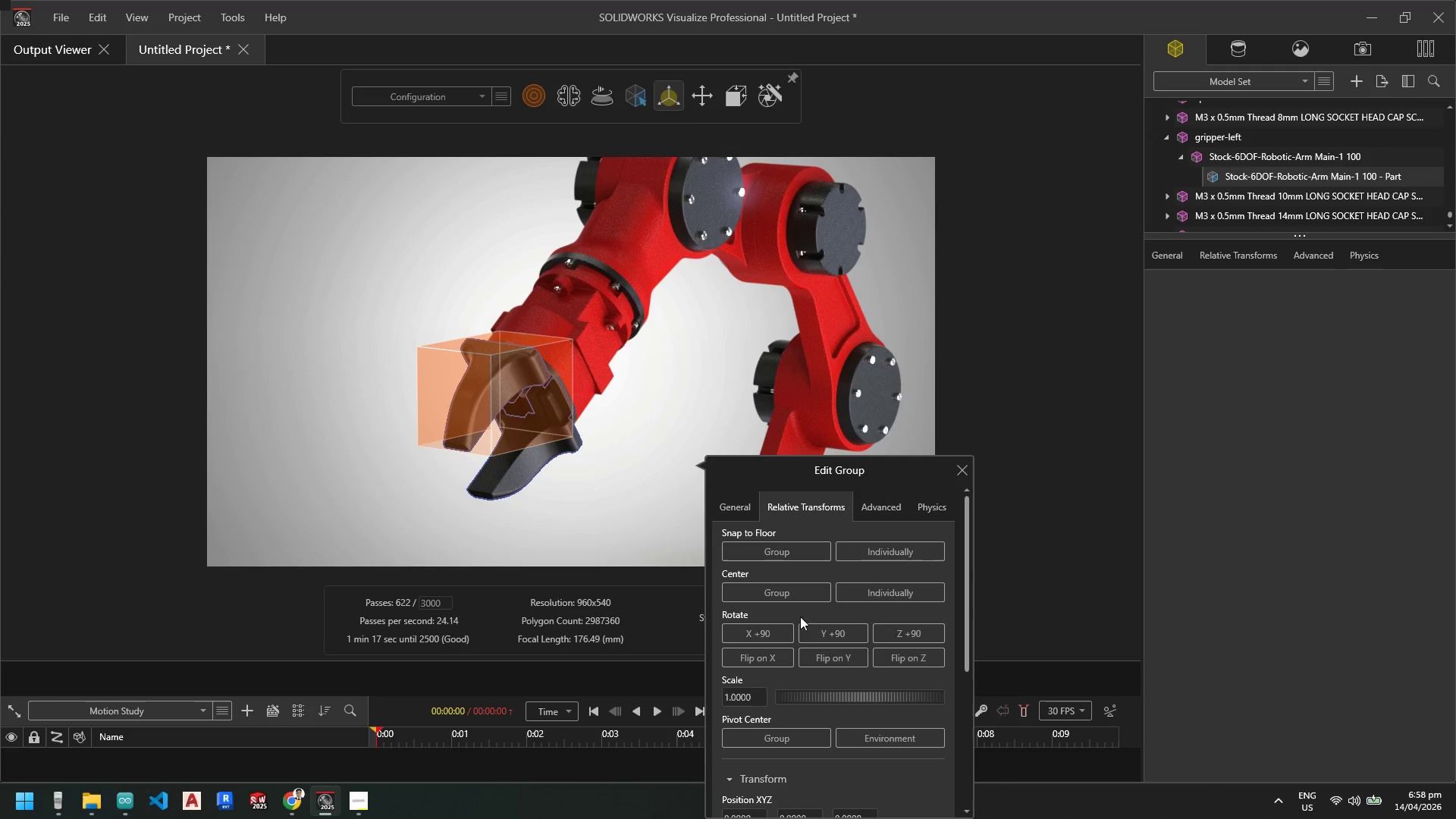 
scroll: coordinate [798, 714], scroll_direction: down, amount: 1.0
 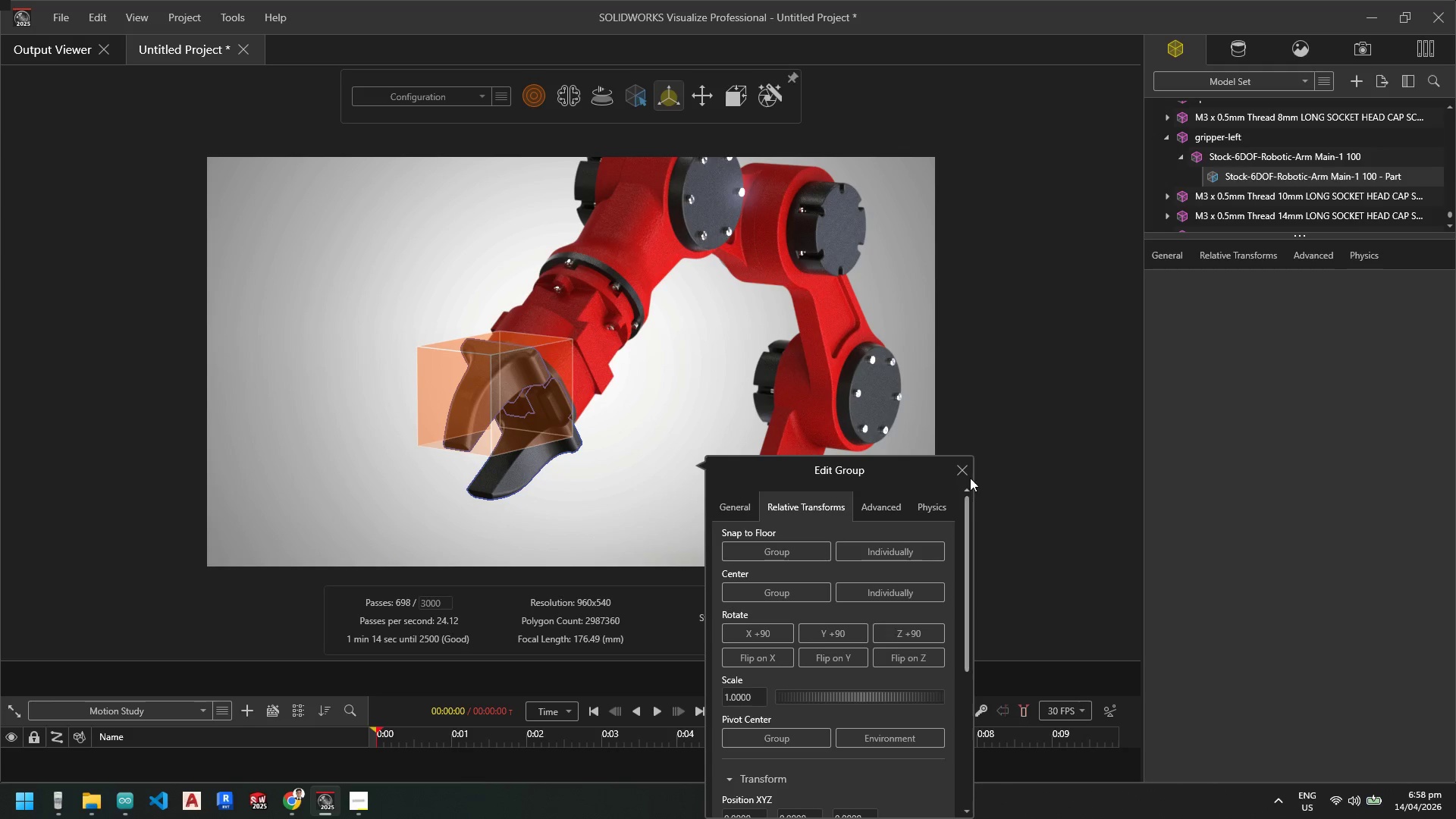 
left_click_drag(start_coordinate=[969, 472], to_coordinate=[958, 472])
 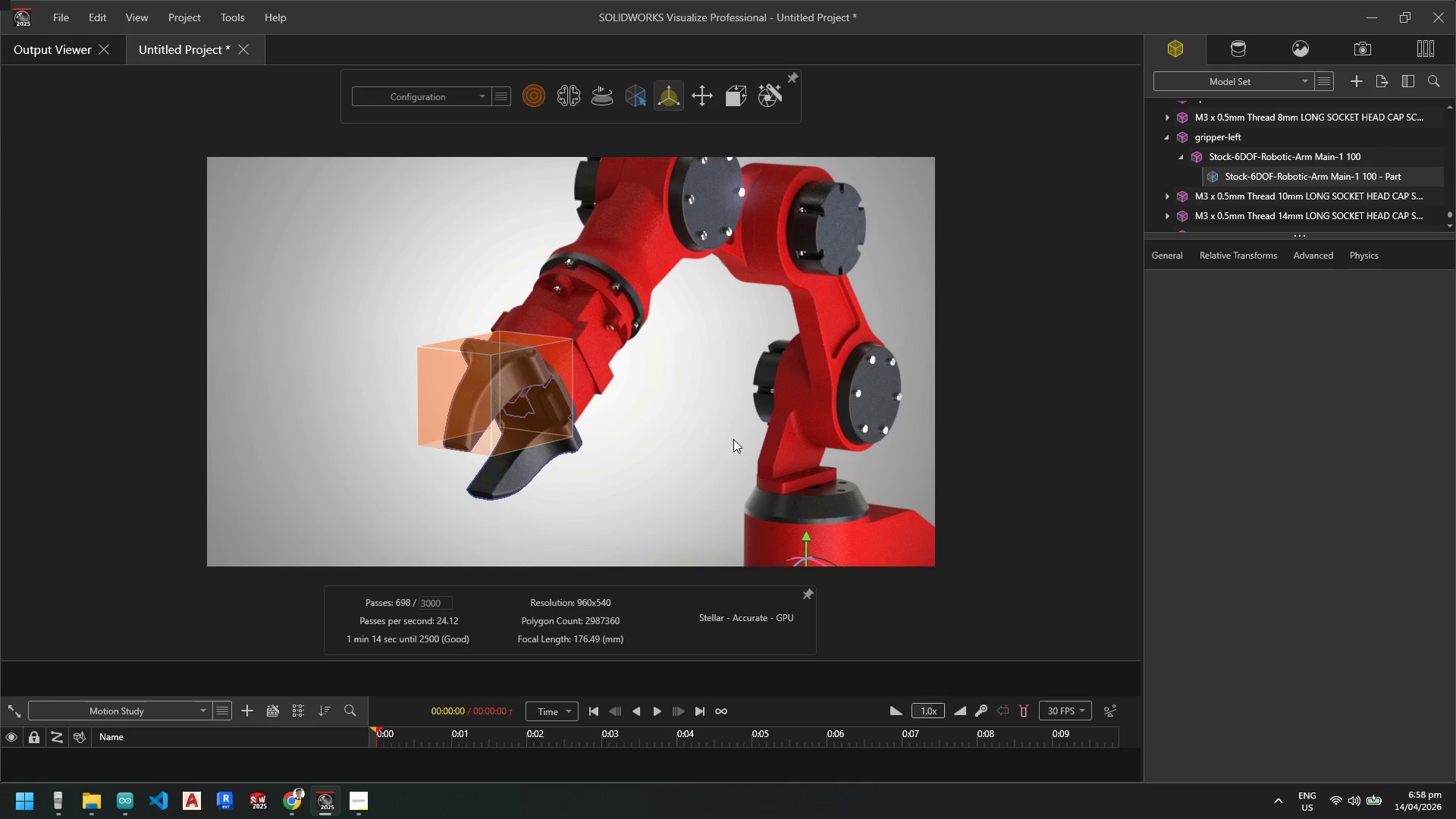 
key(Escape)
 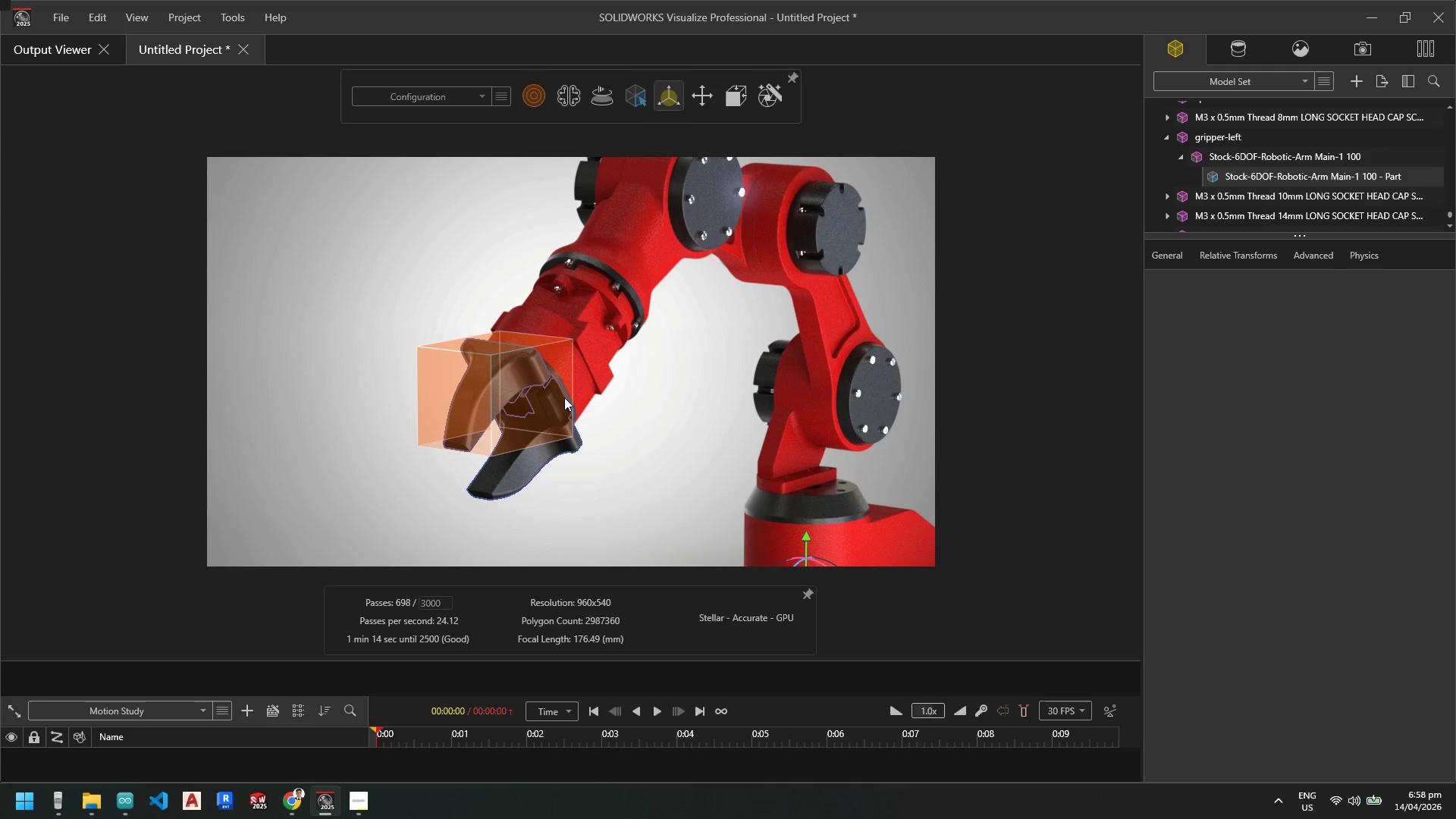 
key(Escape)
 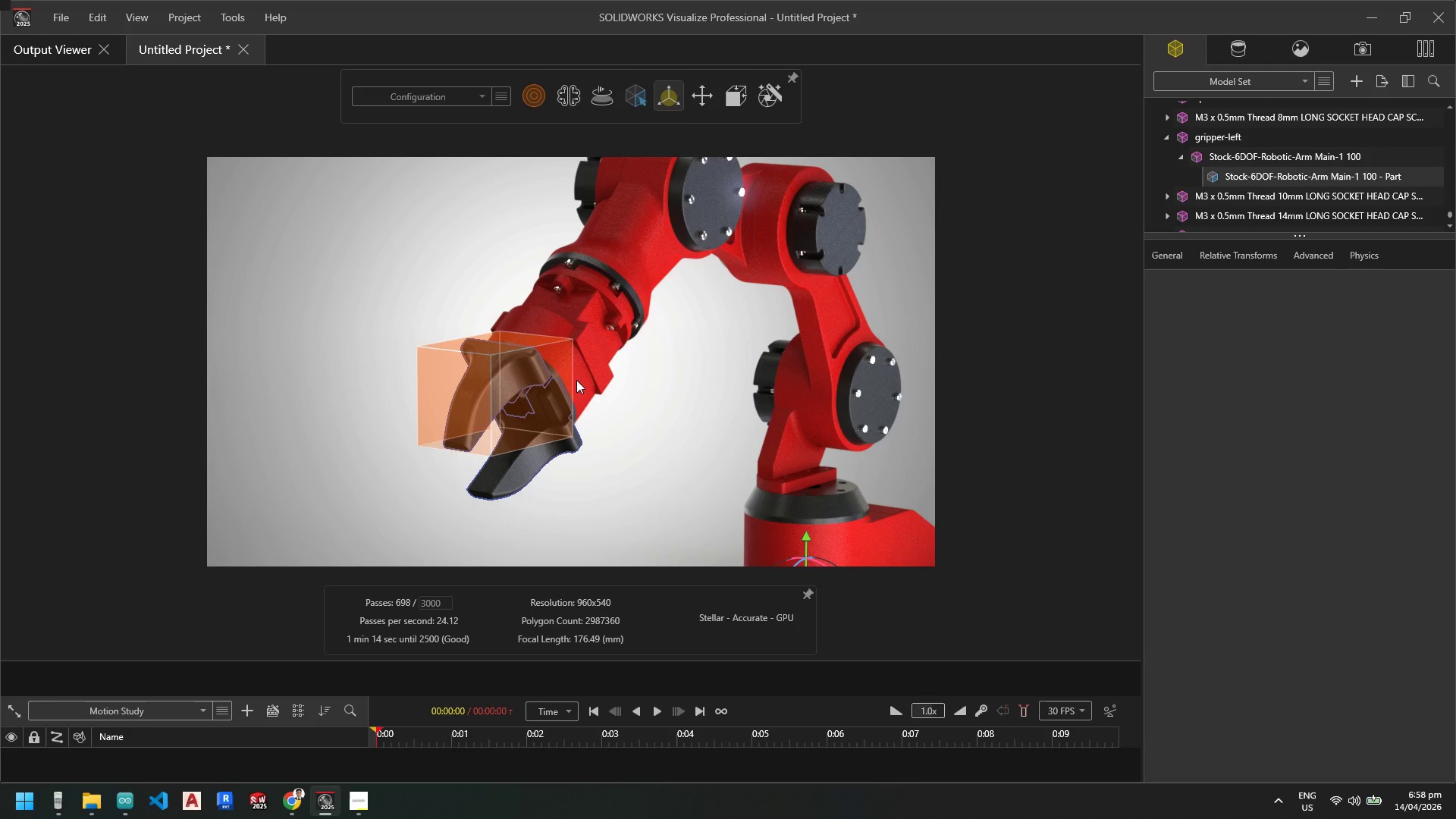 
left_click([645, 403])
 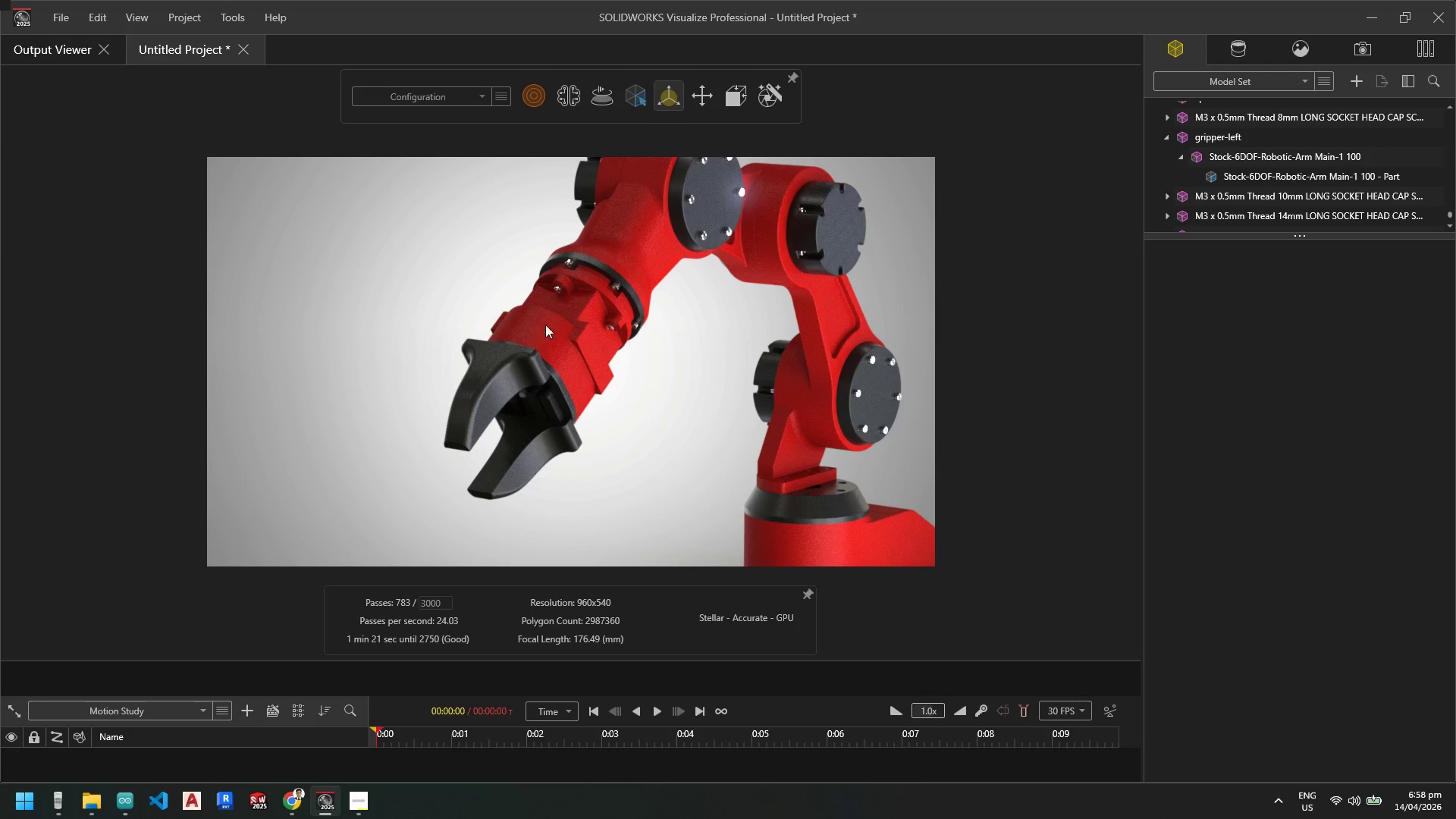 
scroll: coordinate [550, 337], scroll_direction: down, amount: 3.0
 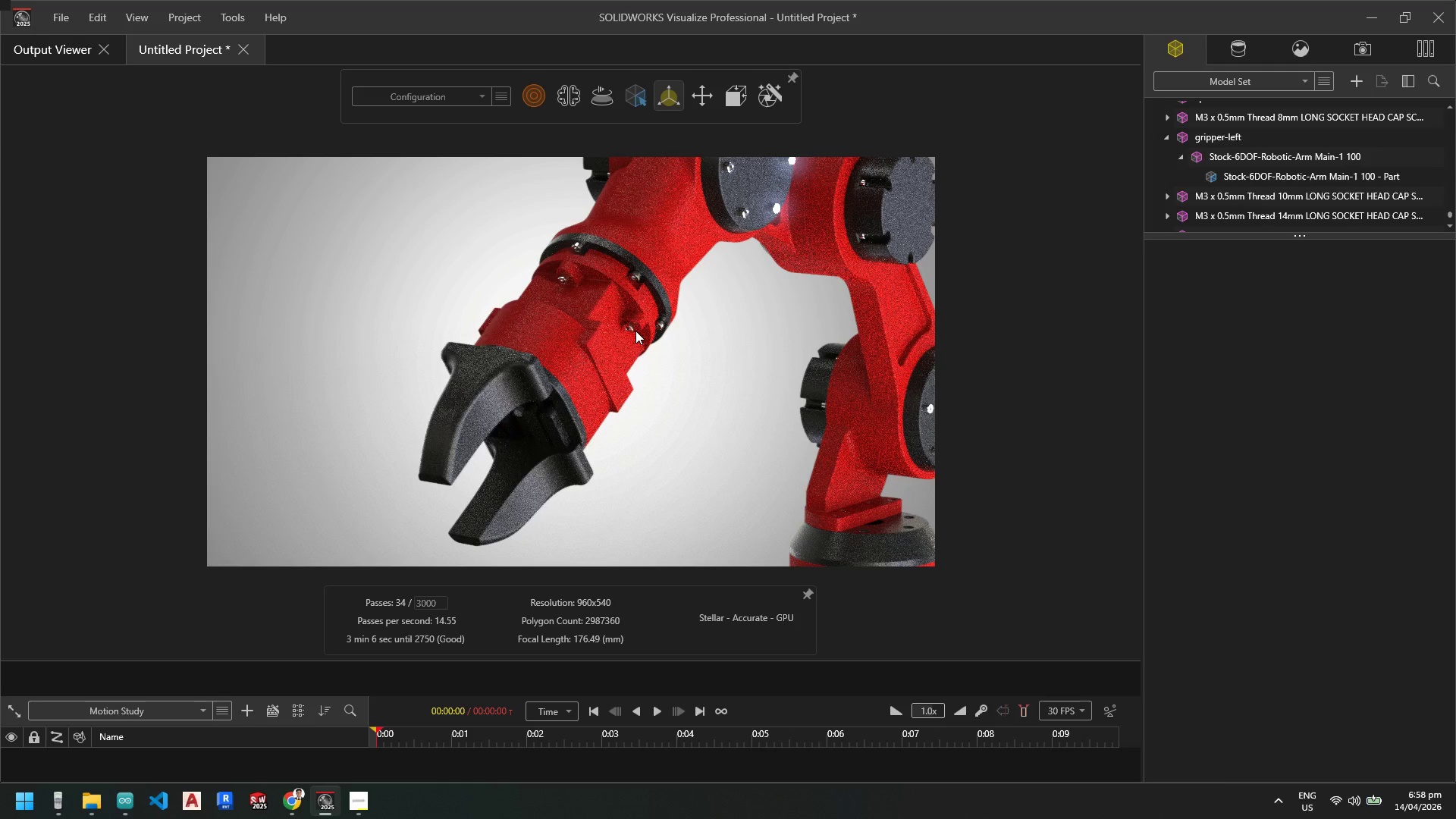 
left_click([599, 304])
 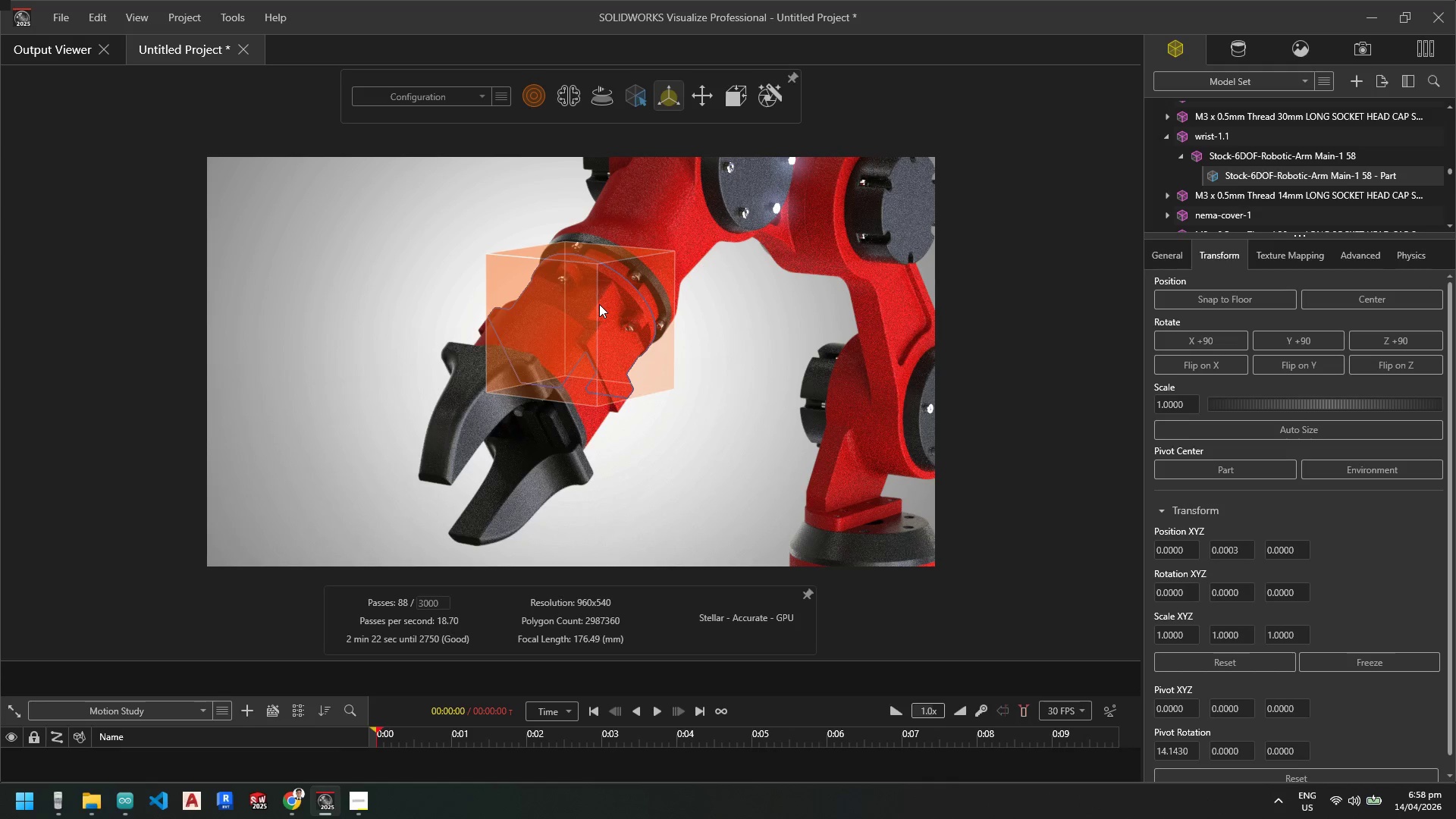 
right_click([599, 304])
 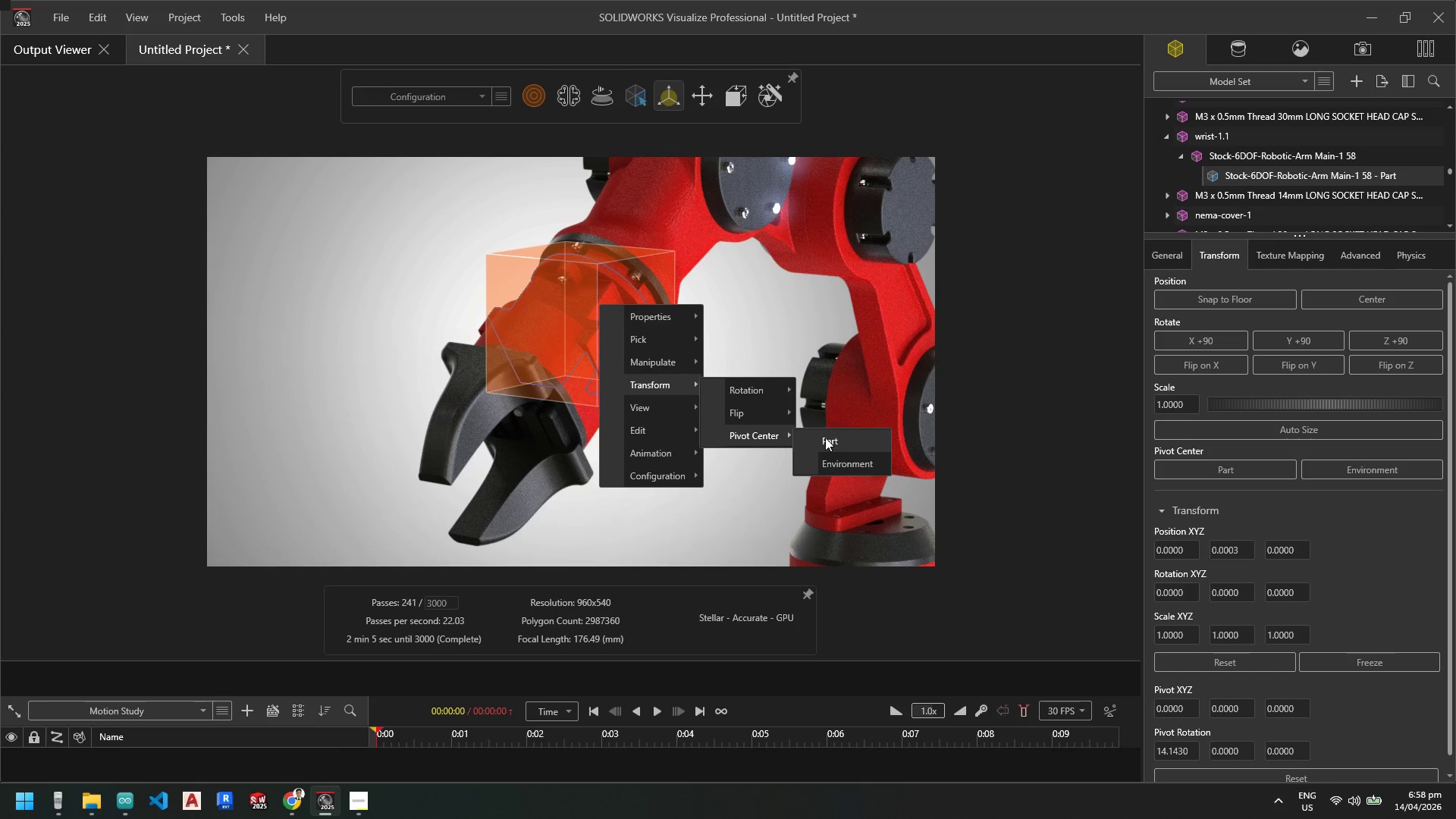 
wait(11.36)
 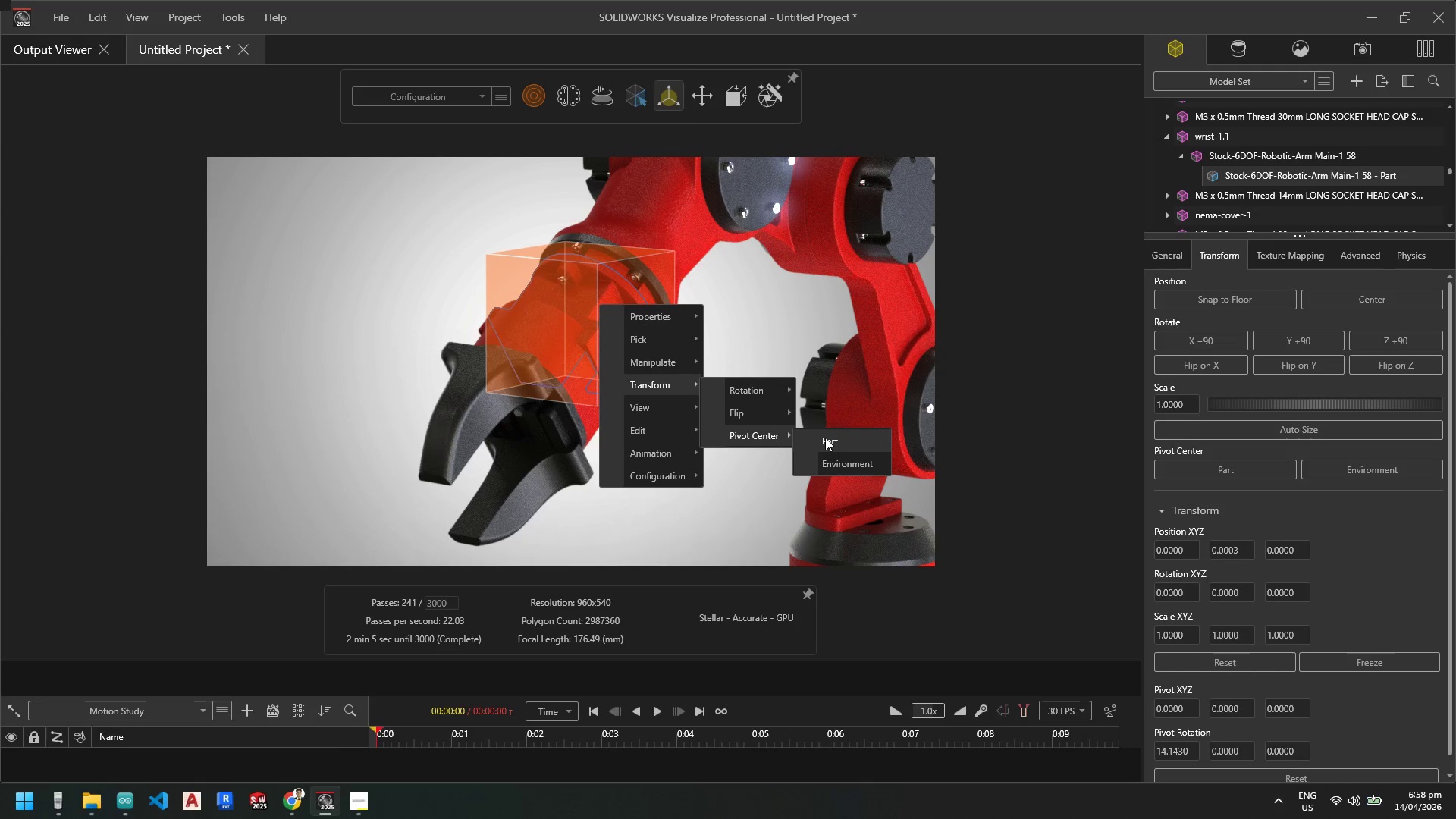 
left_click([825, 438])
 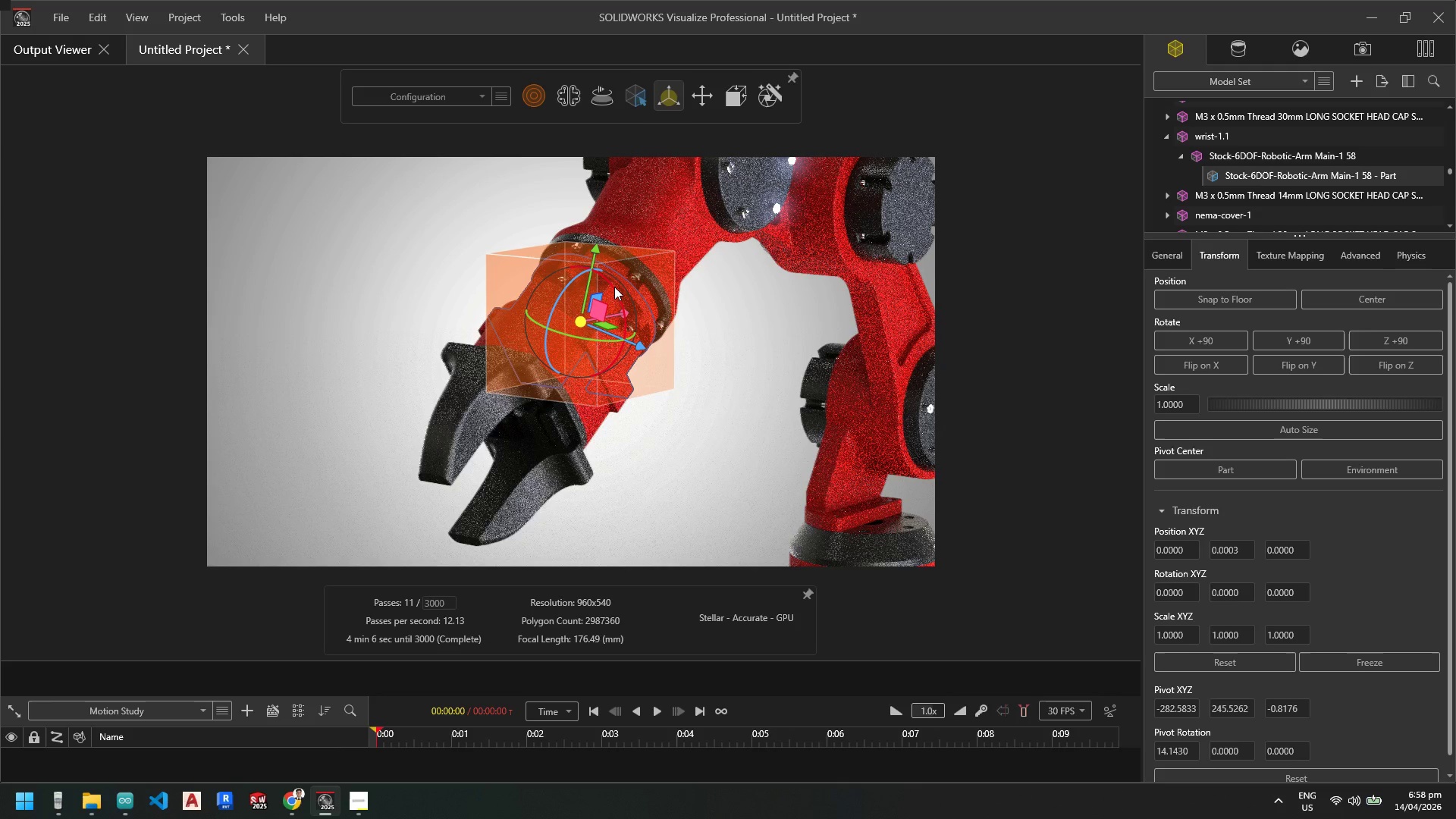 
left_click_drag(start_coordinate=[613, 287], to_coordinate=[627, 308])
 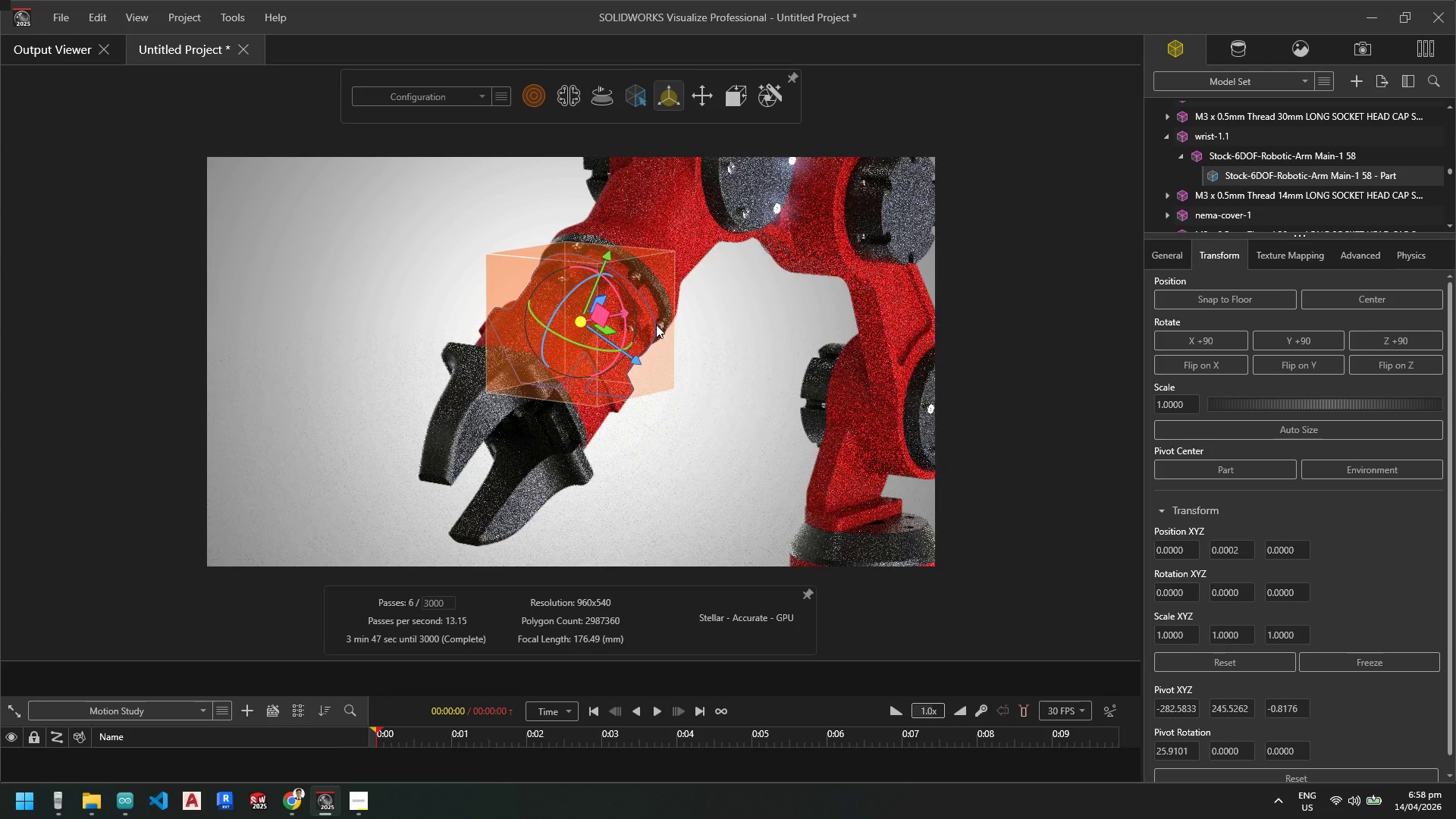 
scroll: coordinate [629, 305], scroll_direction: down, amount: 5.0
 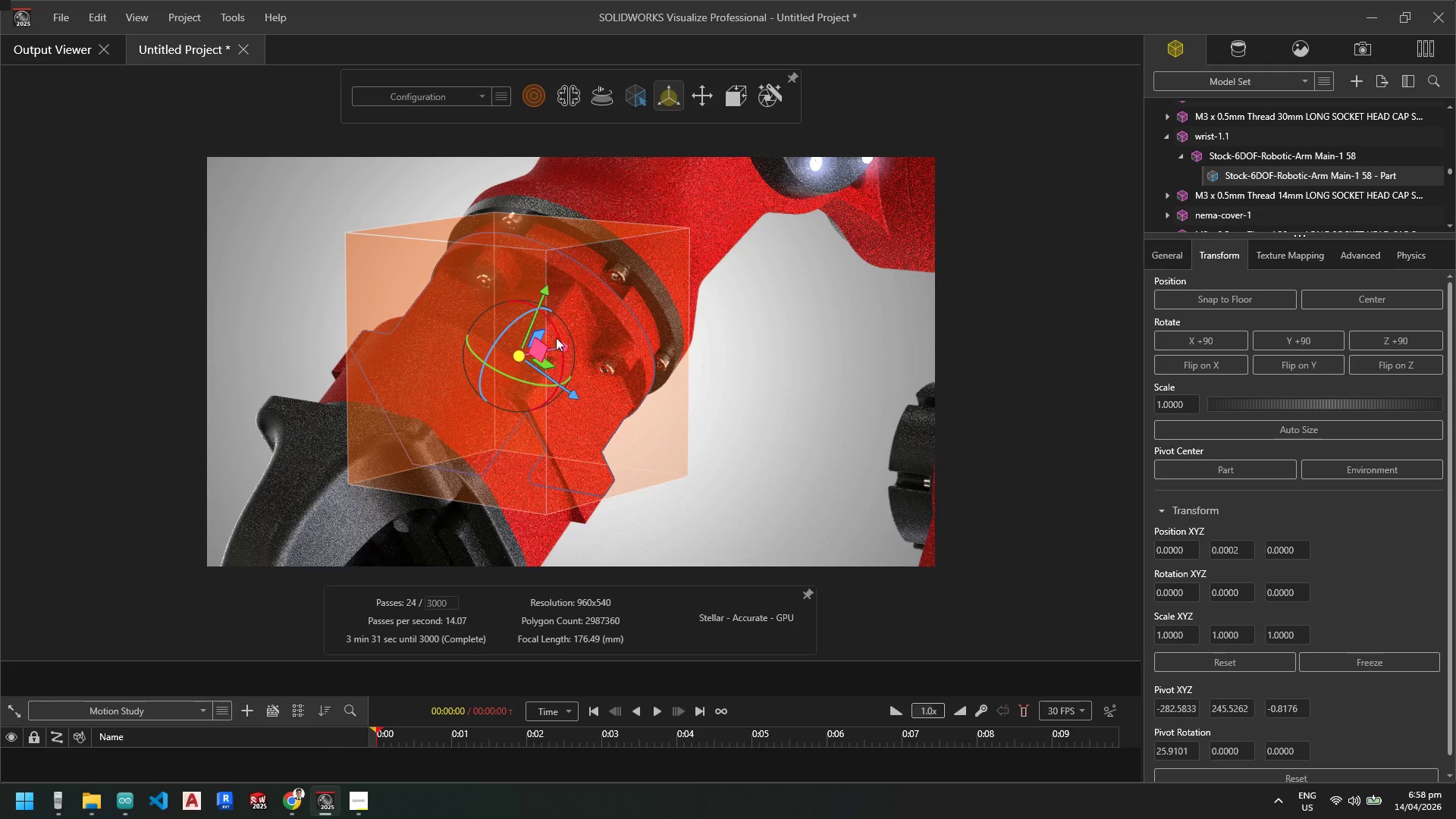 
left_click_drag(start_coordinate=[558, 334], to_coordinate=[564, 360])
 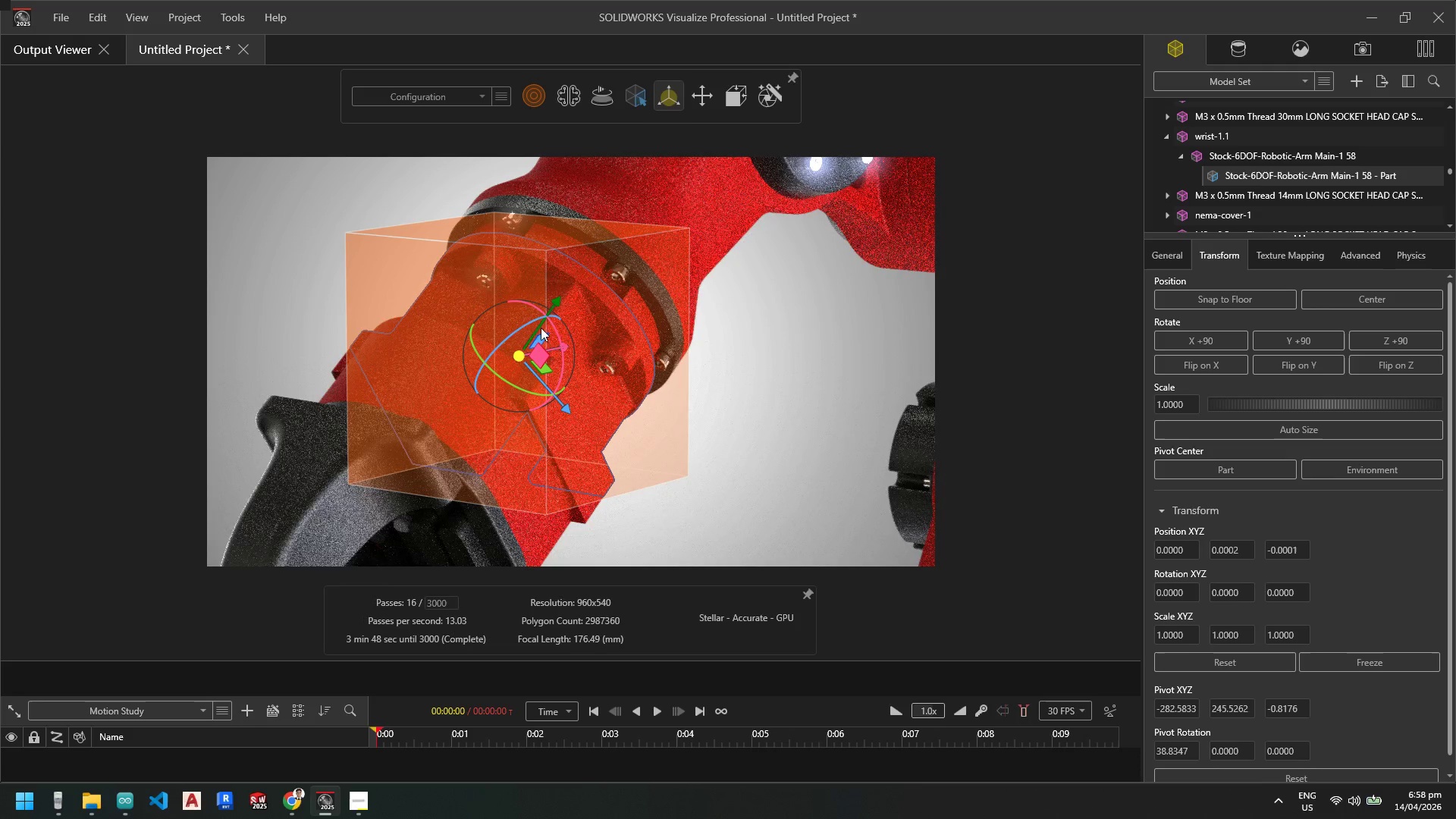 
left_click_drag(start_coordinate=[529, 325], to_coordinate=[492, 347])
 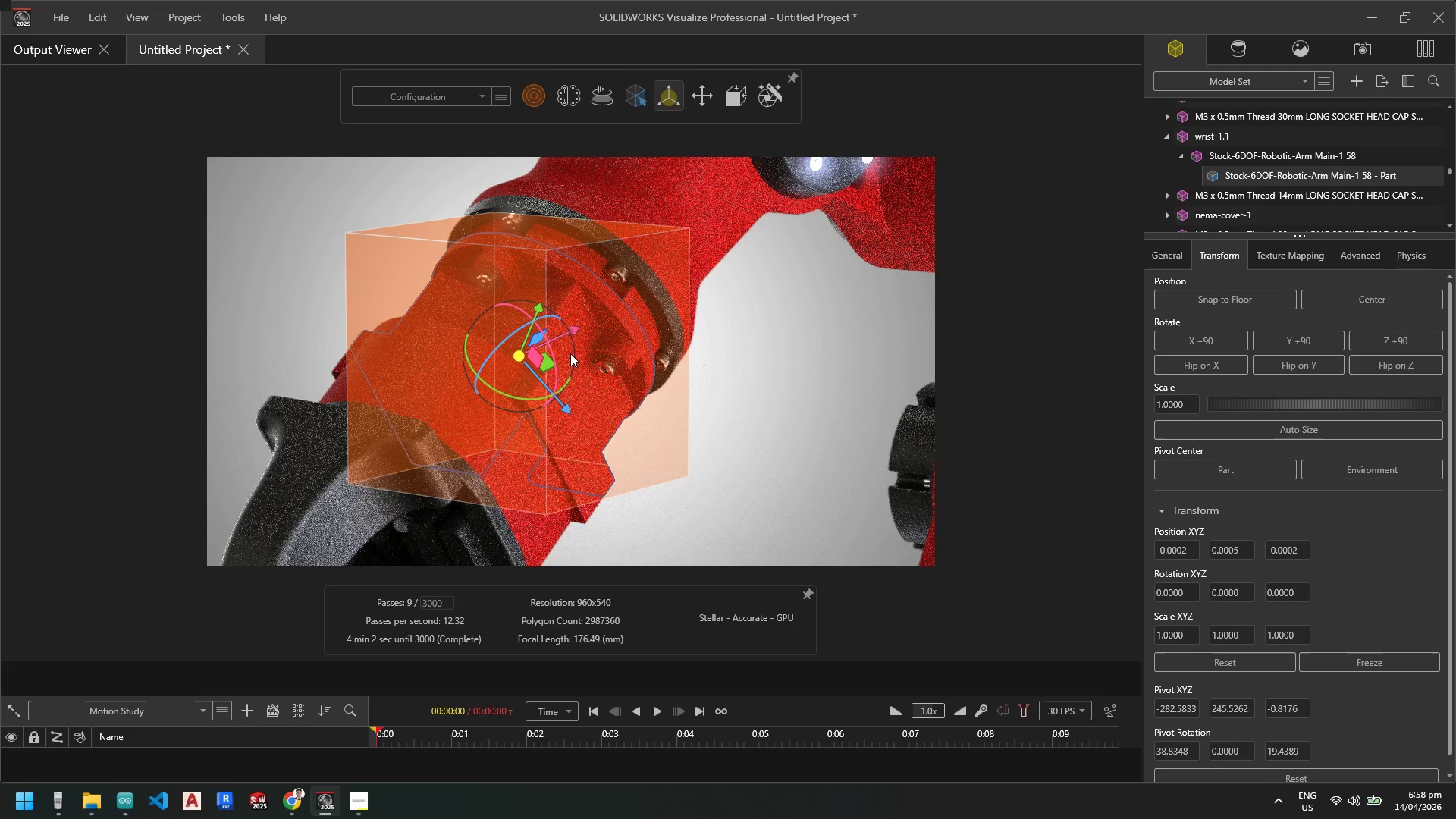 
key(Escape)
 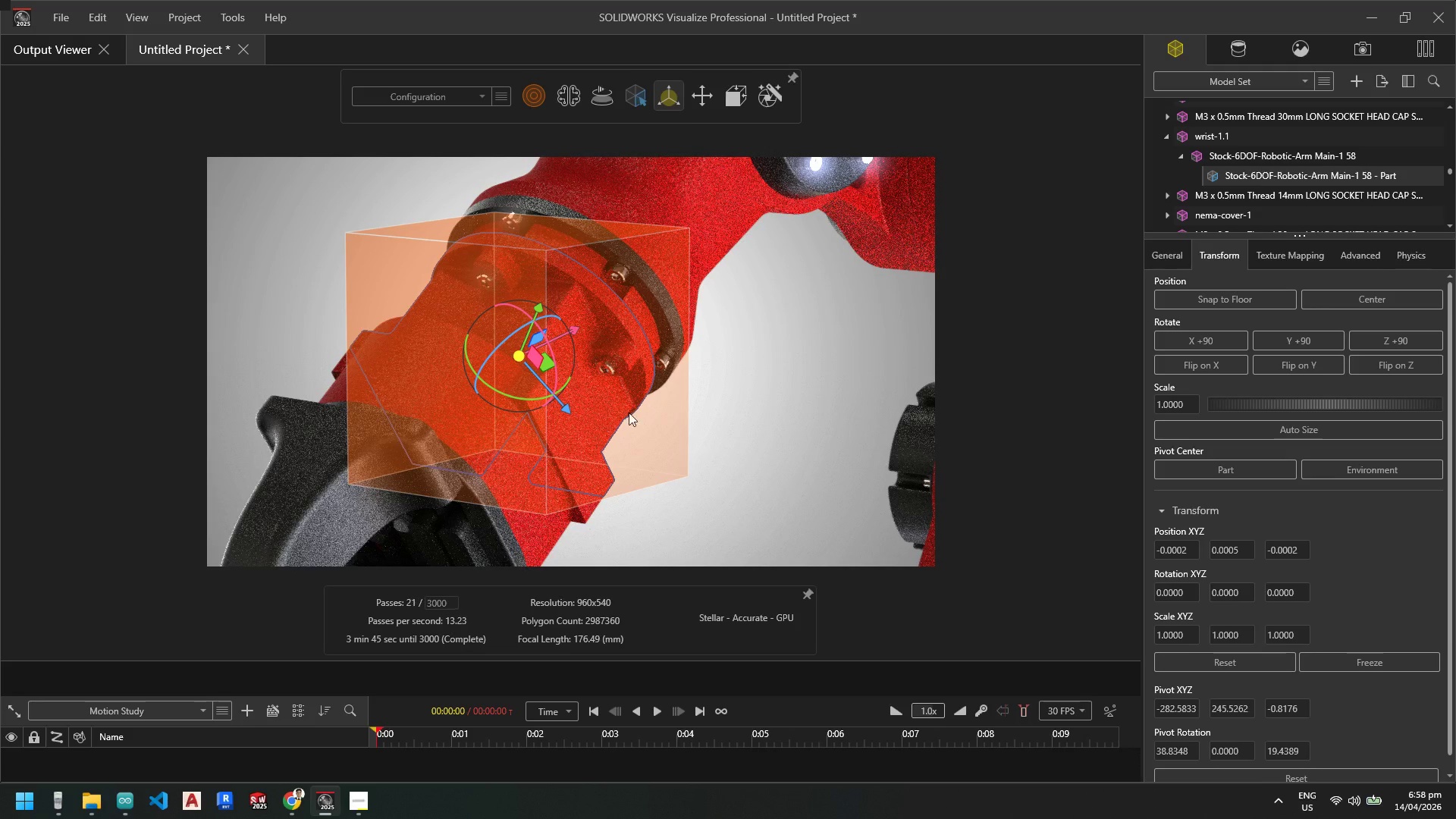 
left_click_drag(start_coordinate=[817, 512], to_coordinate=[811, 509])
 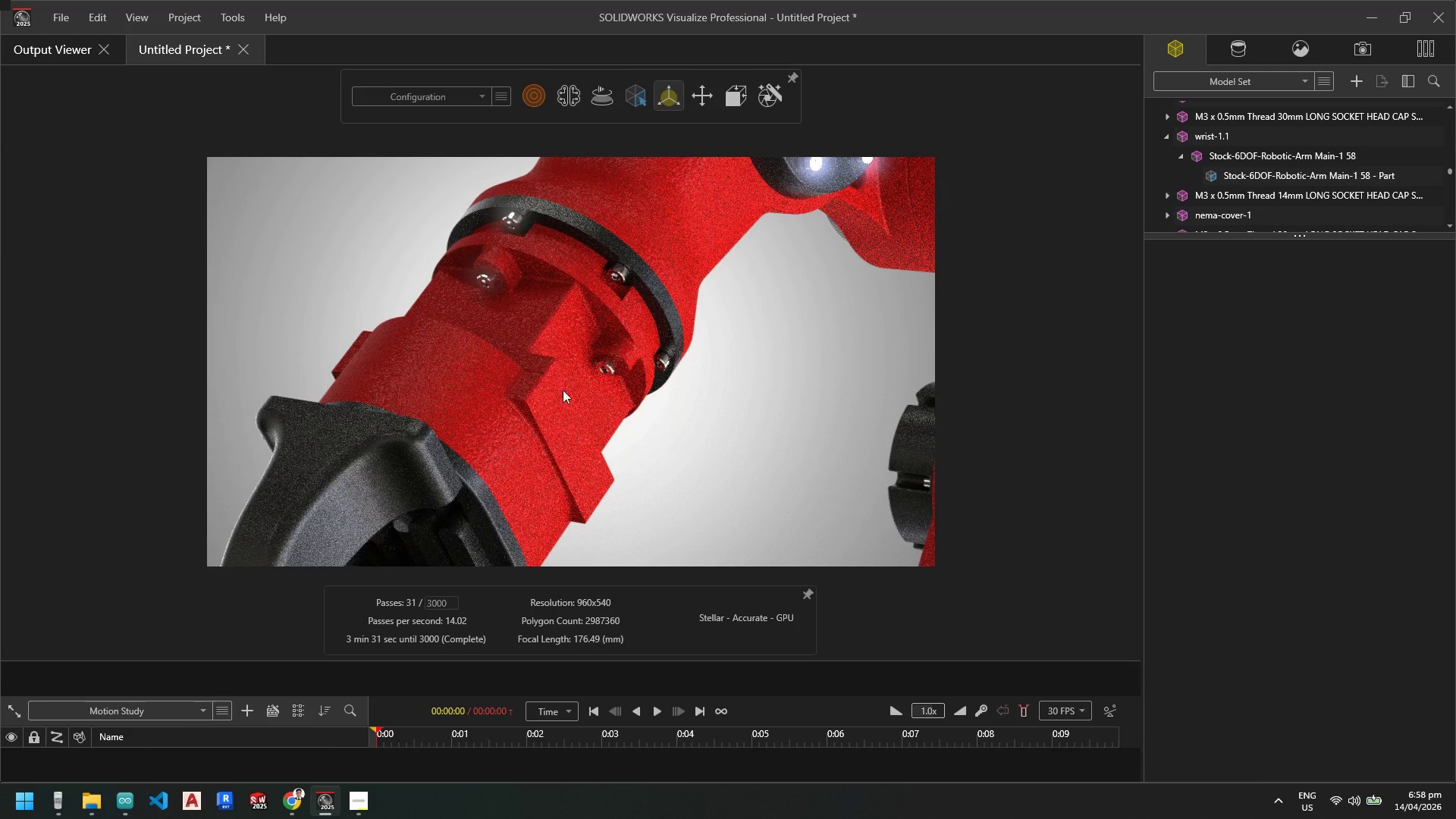 
left_click([539, 382])
 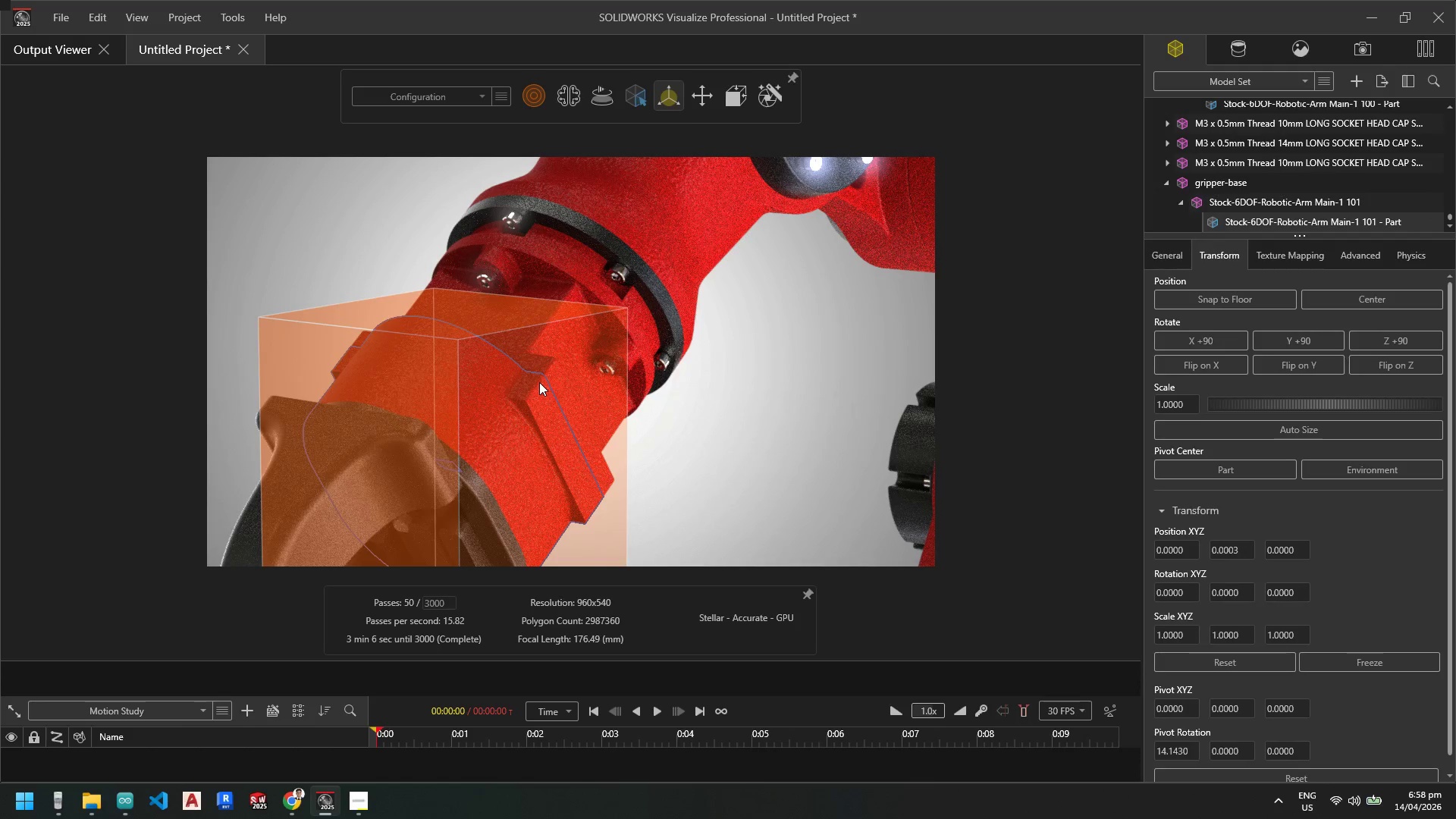 
right_click([539, 382])
 